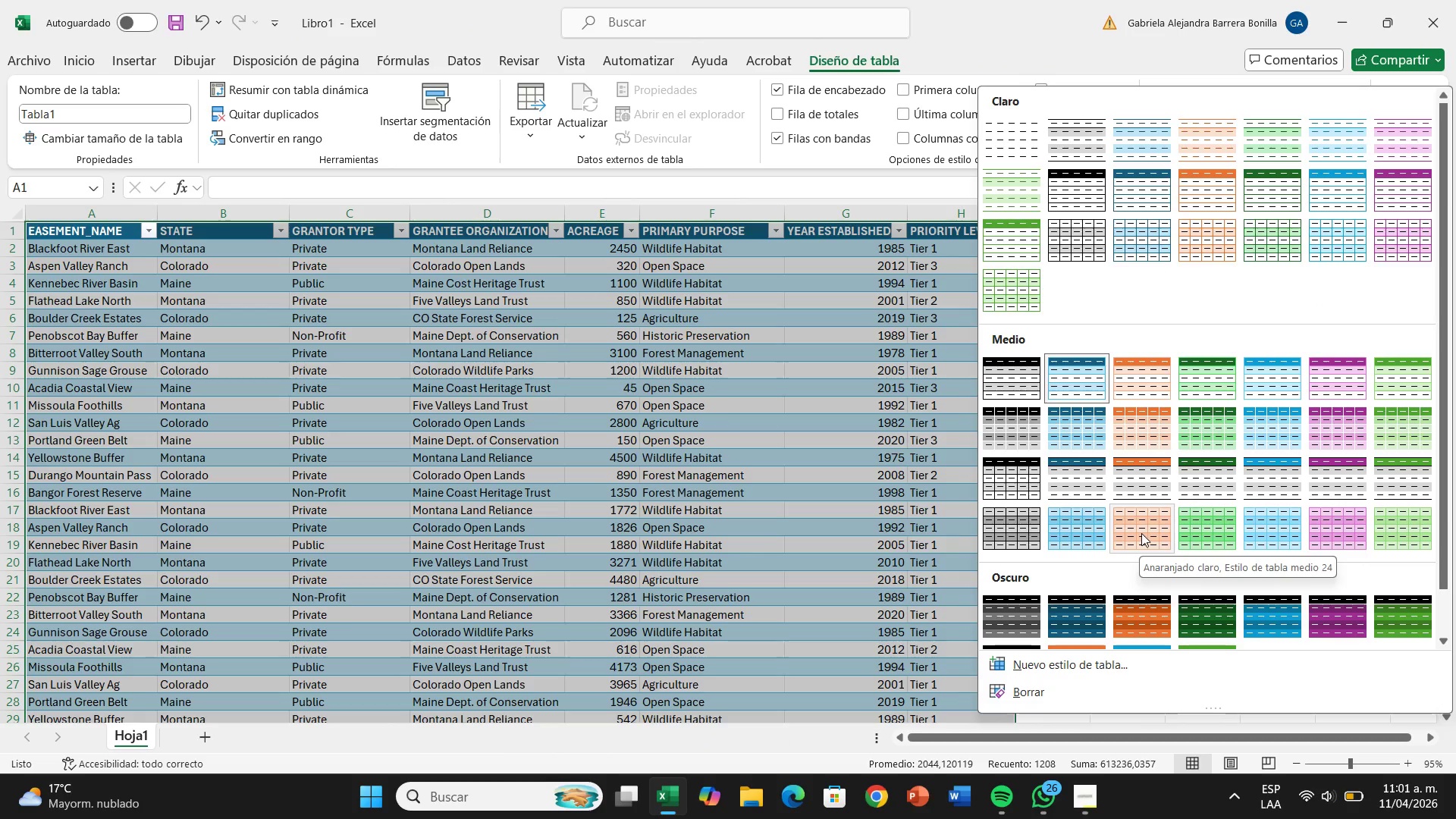 
left_click([1142, 532])
 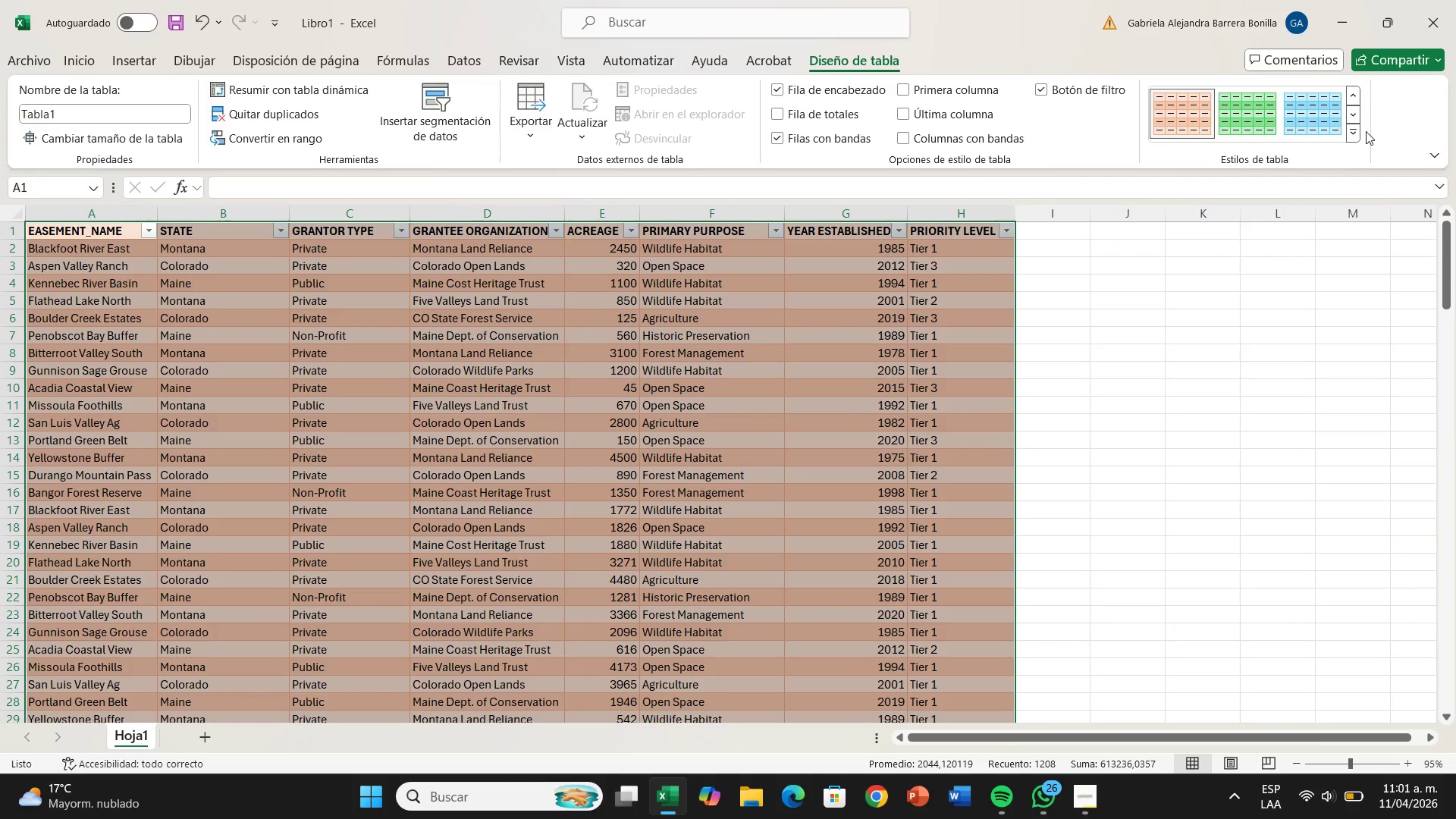 
left_click([1354, 129])
 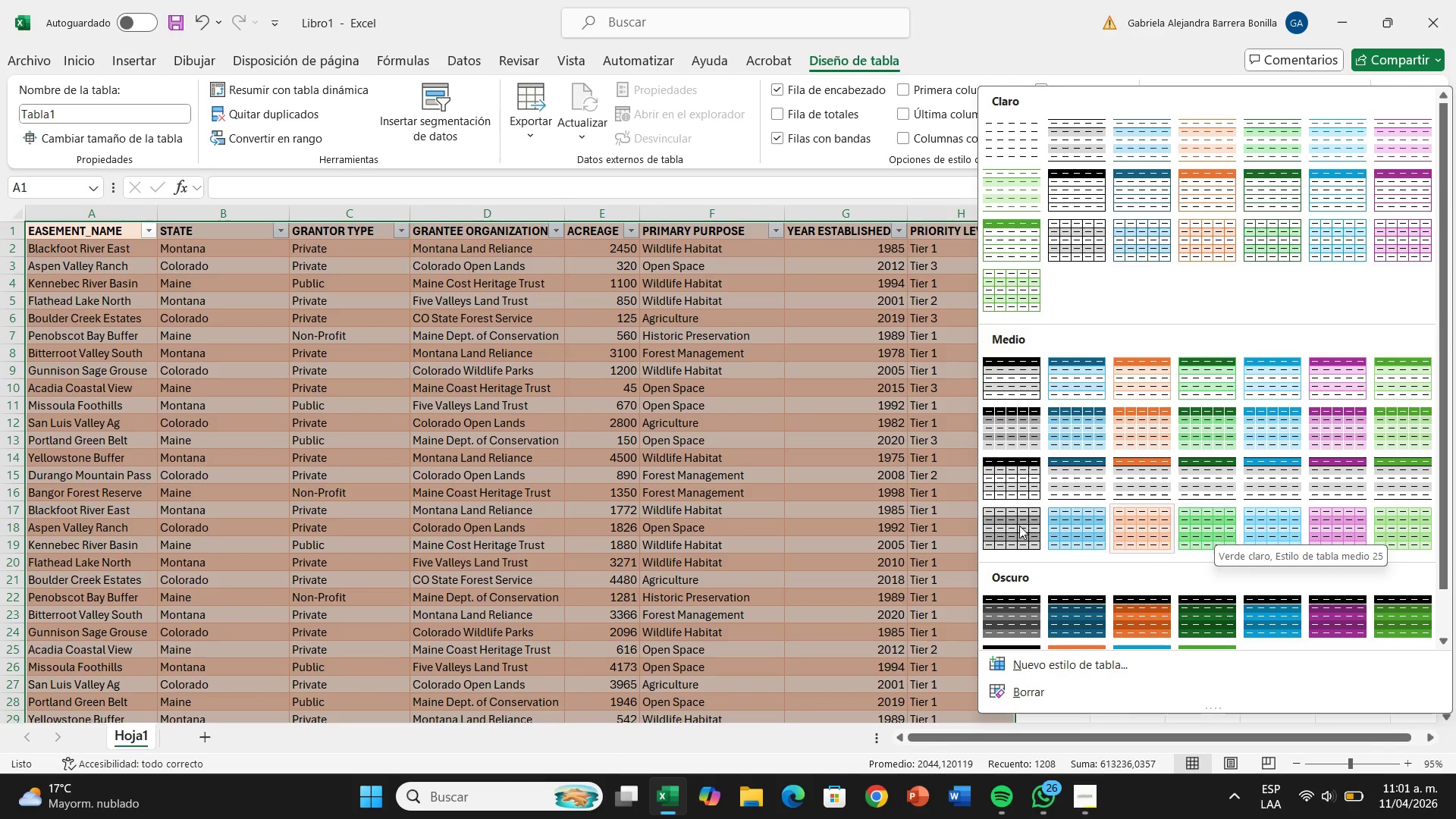 
left_click([993, 485])
 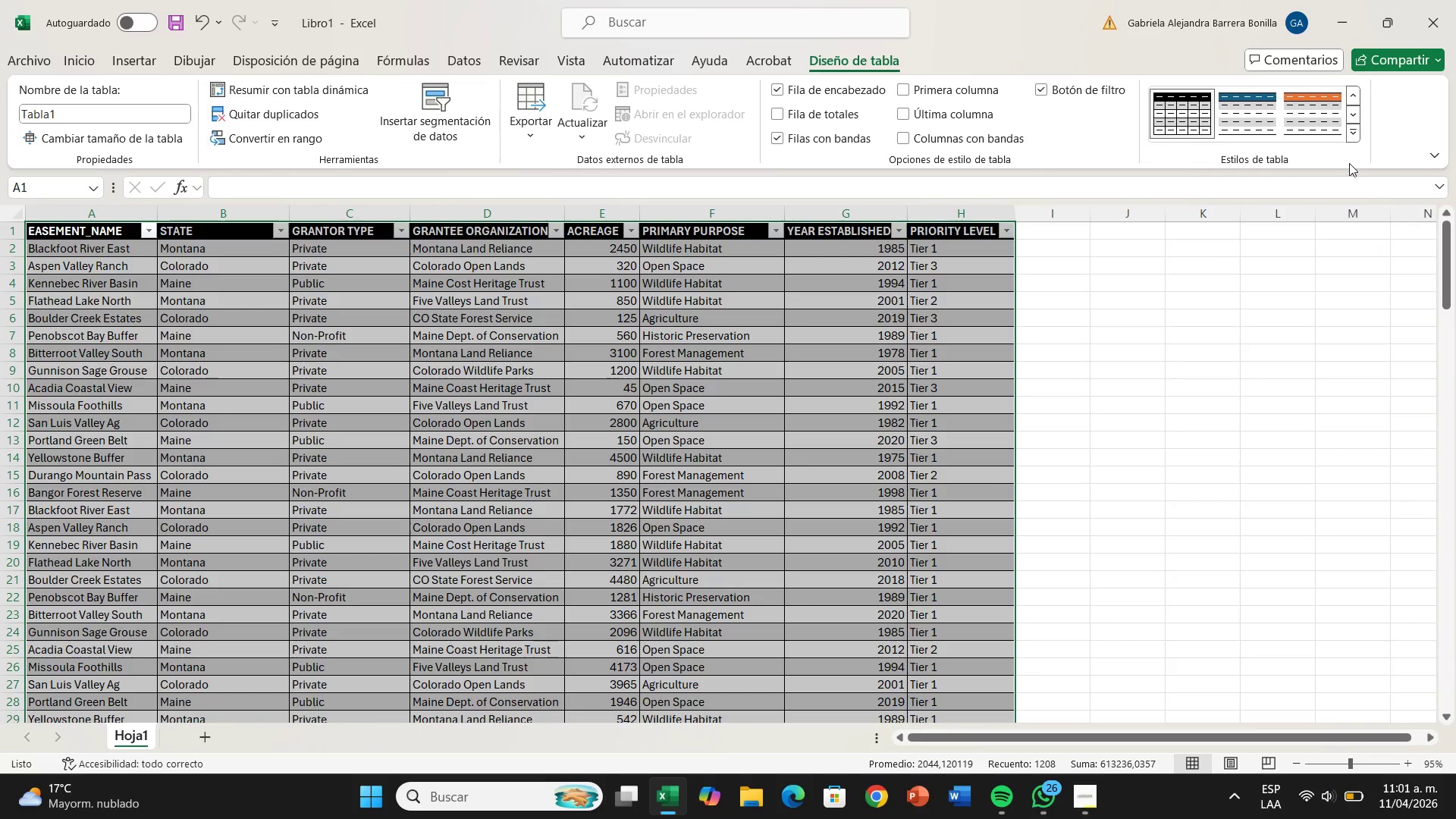 
left_click([1307, 271])
 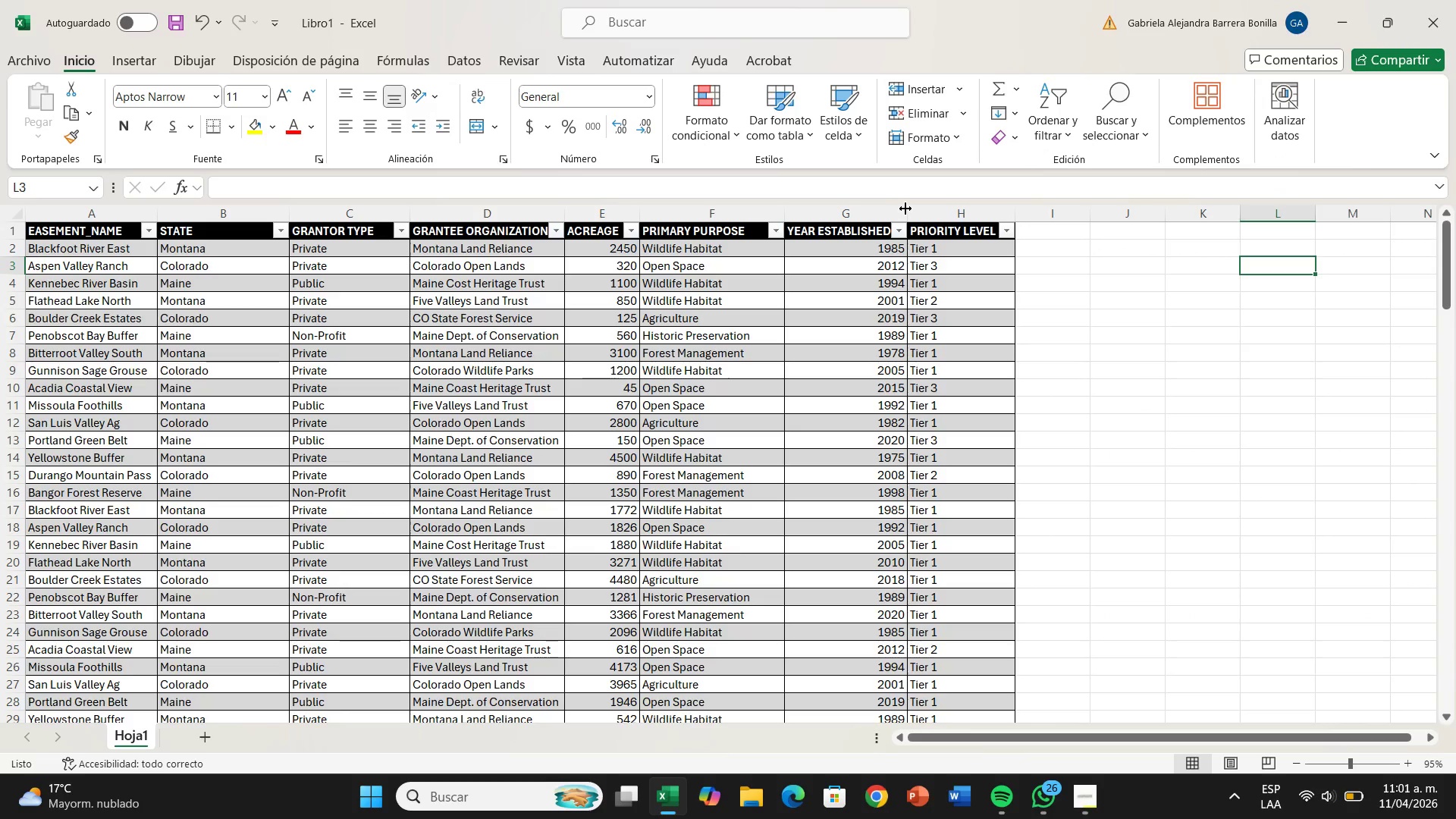 
left_click_drag(start_coordinate=[905, 209], to_coordinate=[920, 209])
 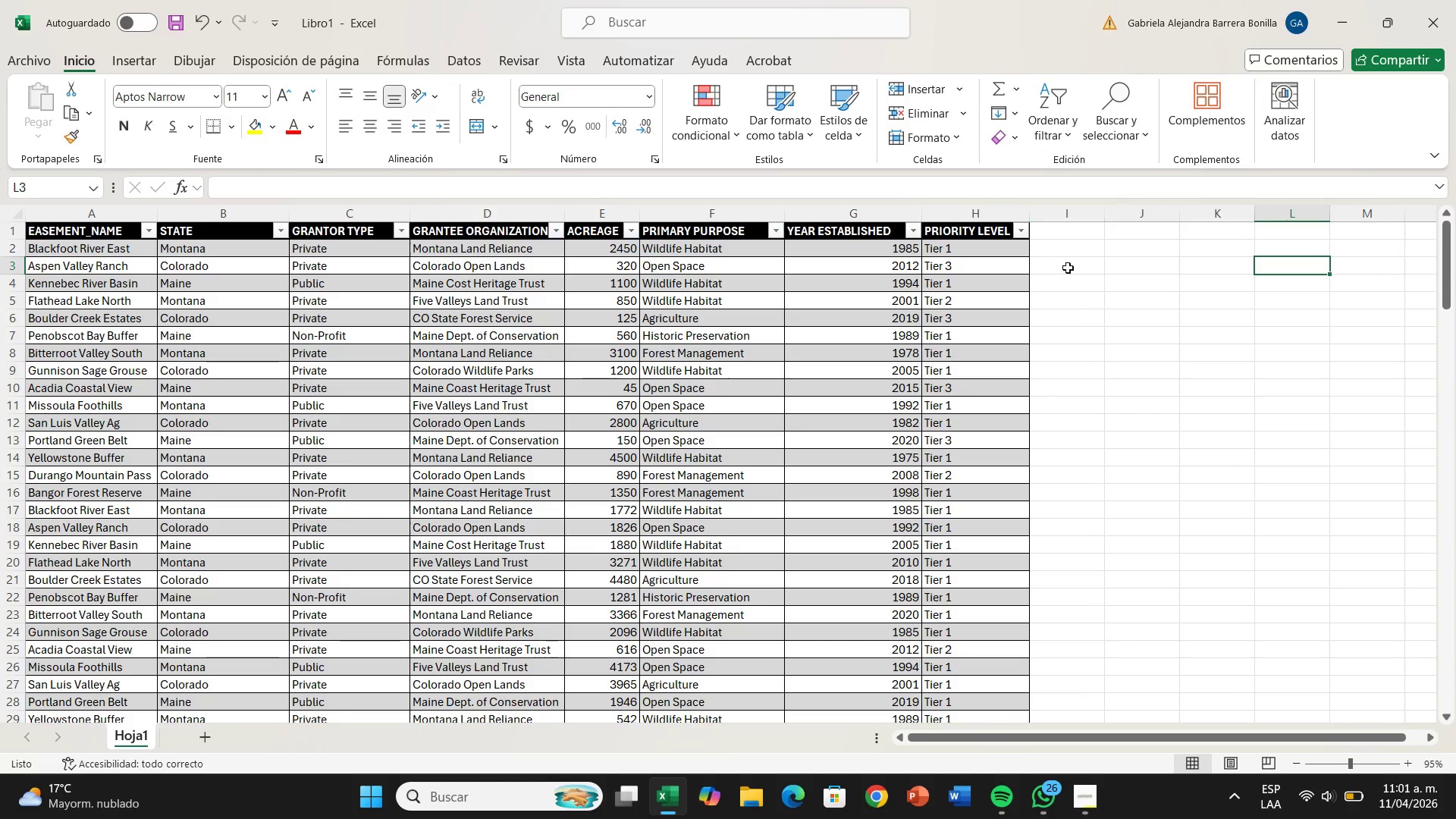 
left_click([1101, 385])
 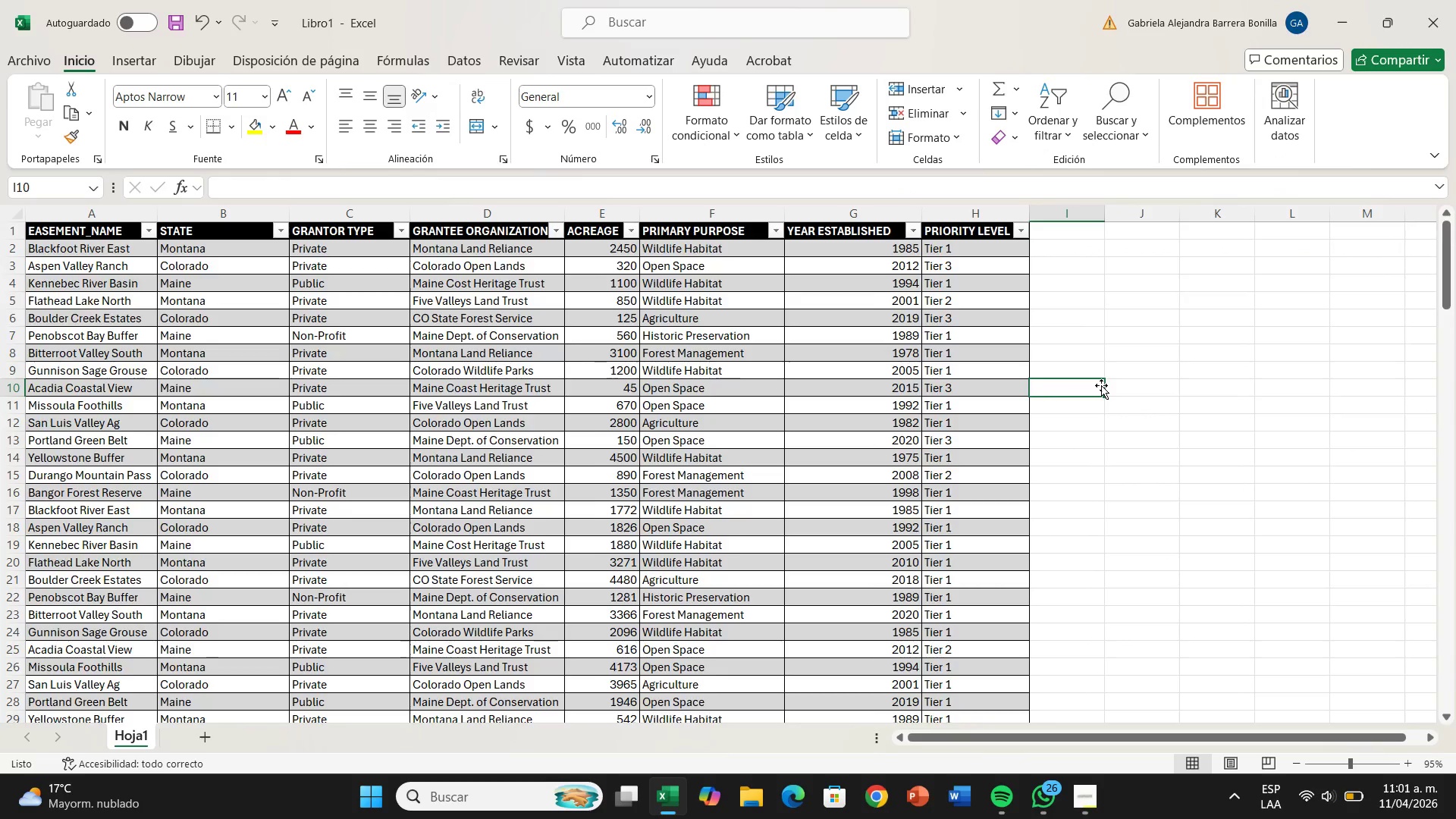 
scroll: coordinate [1089, 497], scroll_direction: down, amount: 8.0
 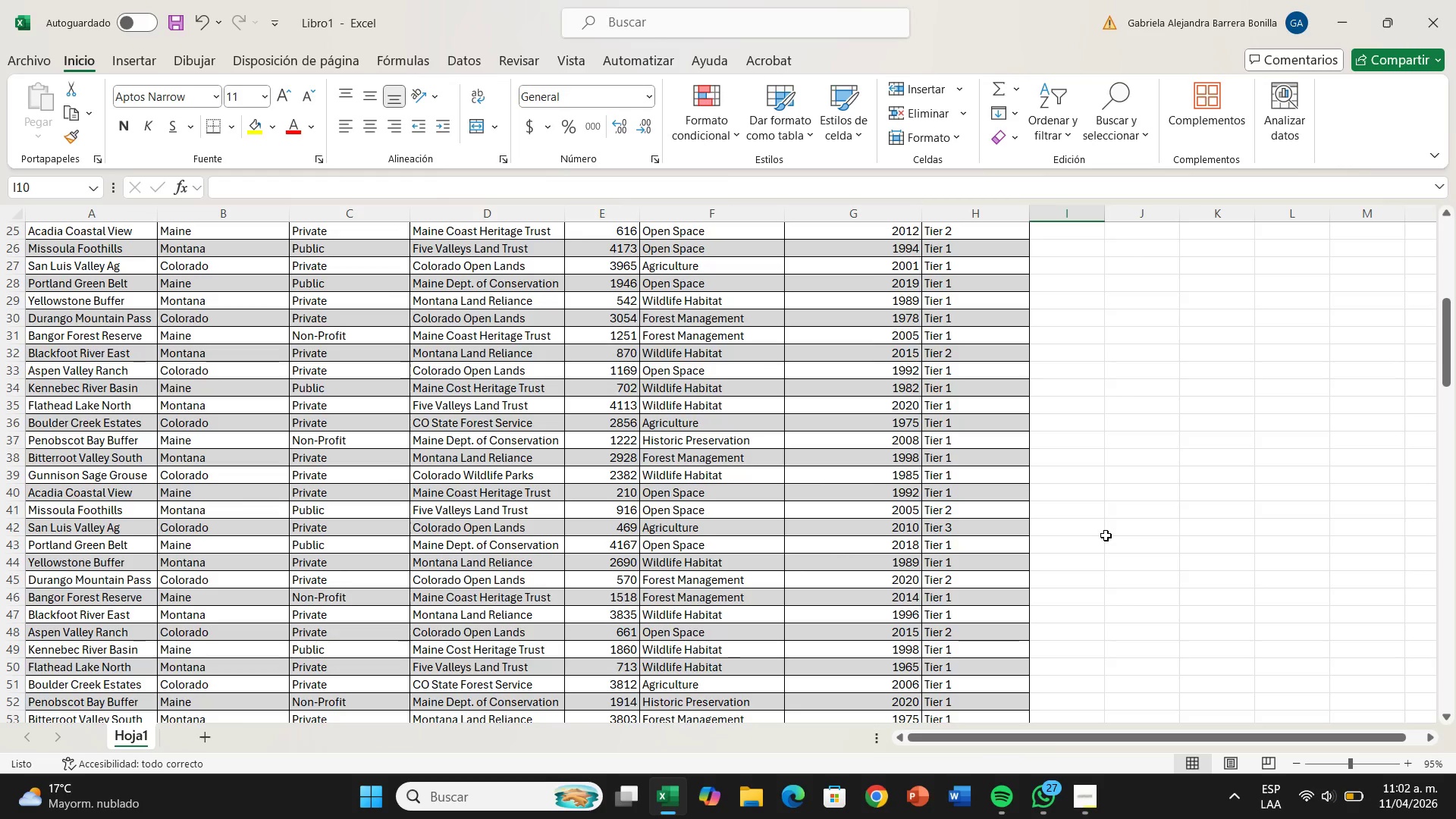 
wait(83.69)
 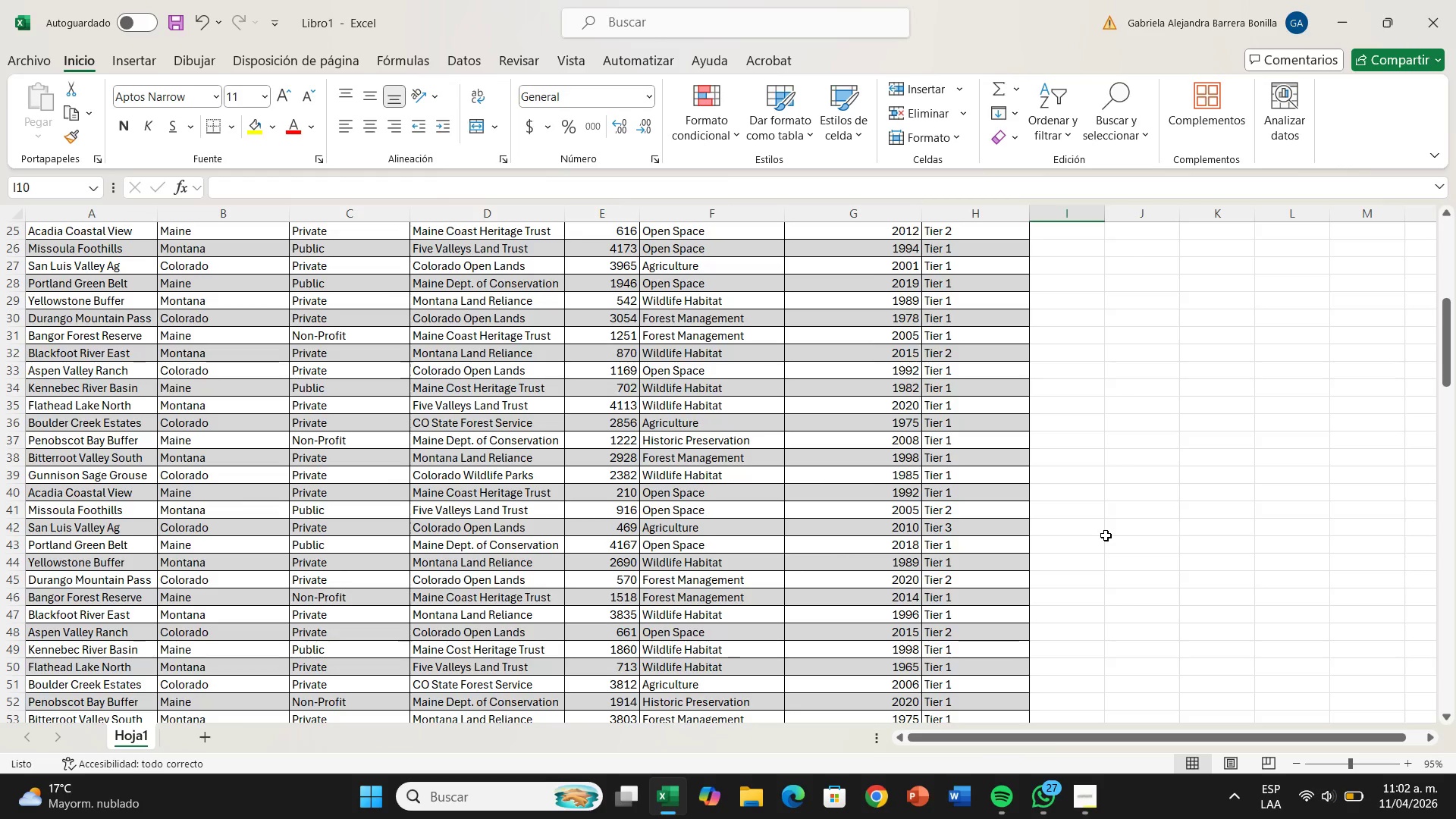 
left_click([125, 60])
 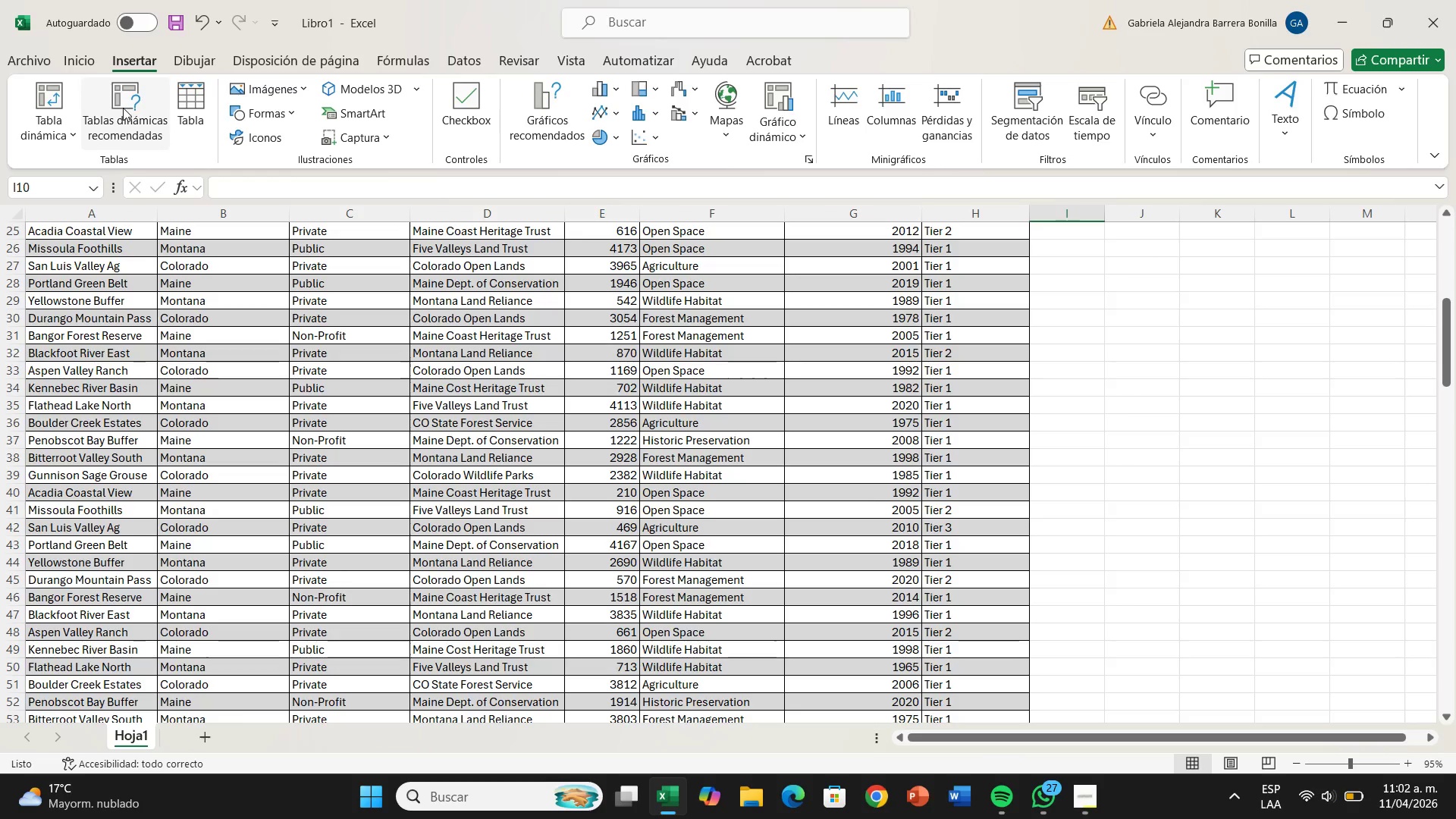 
left_click([58, 110])
 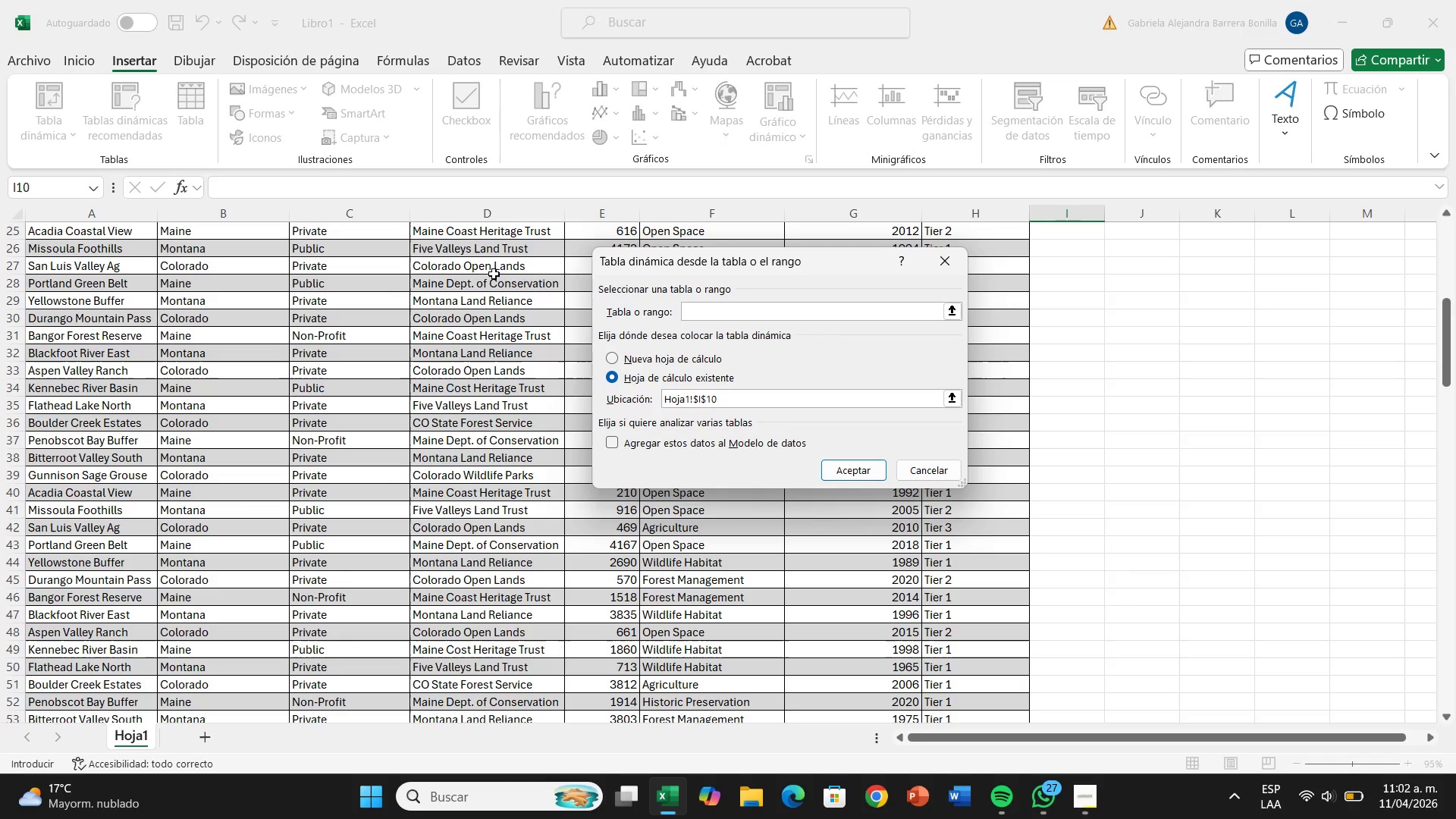 
wait(8.3)
 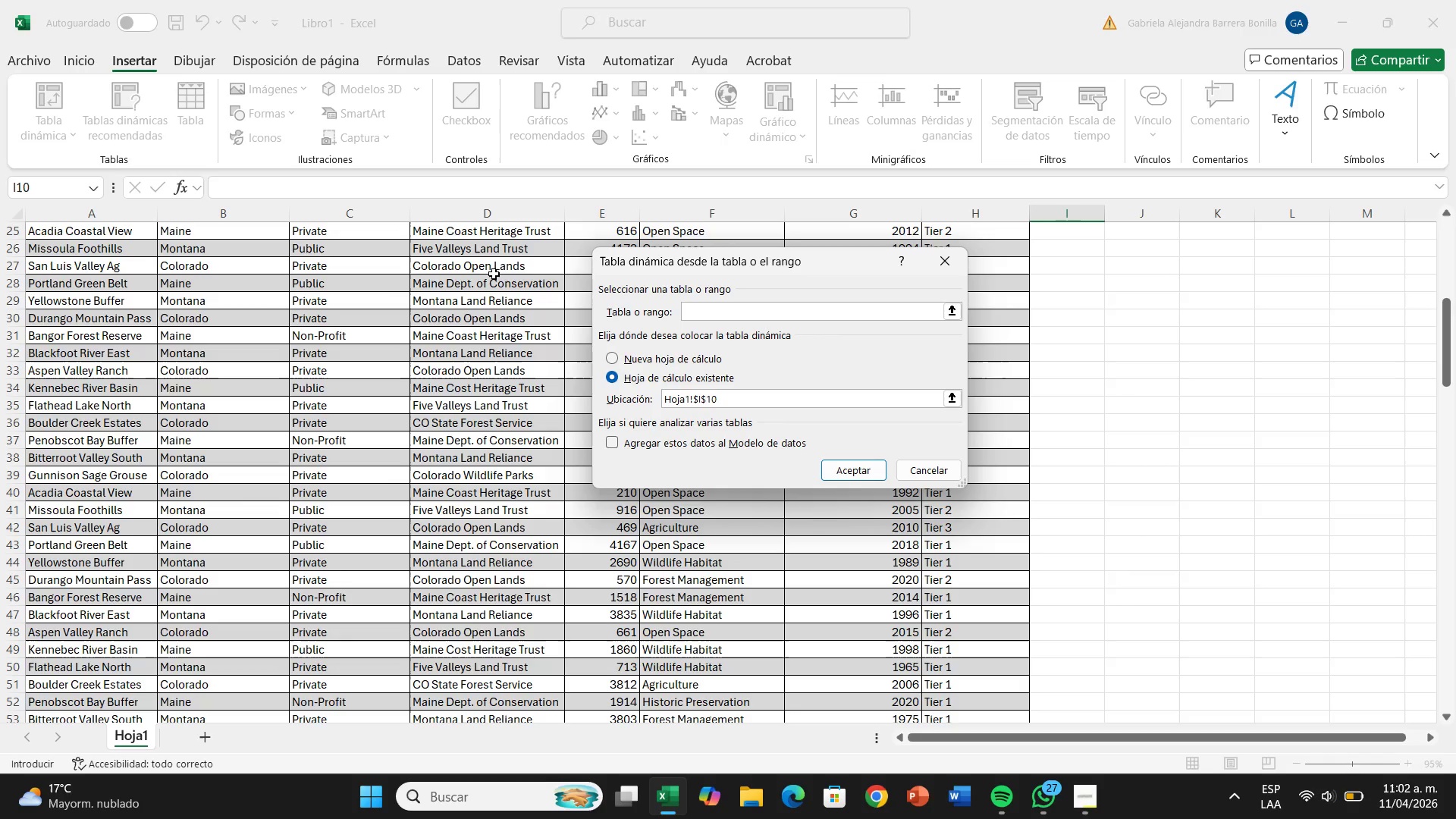 
left_click([450, 268])
 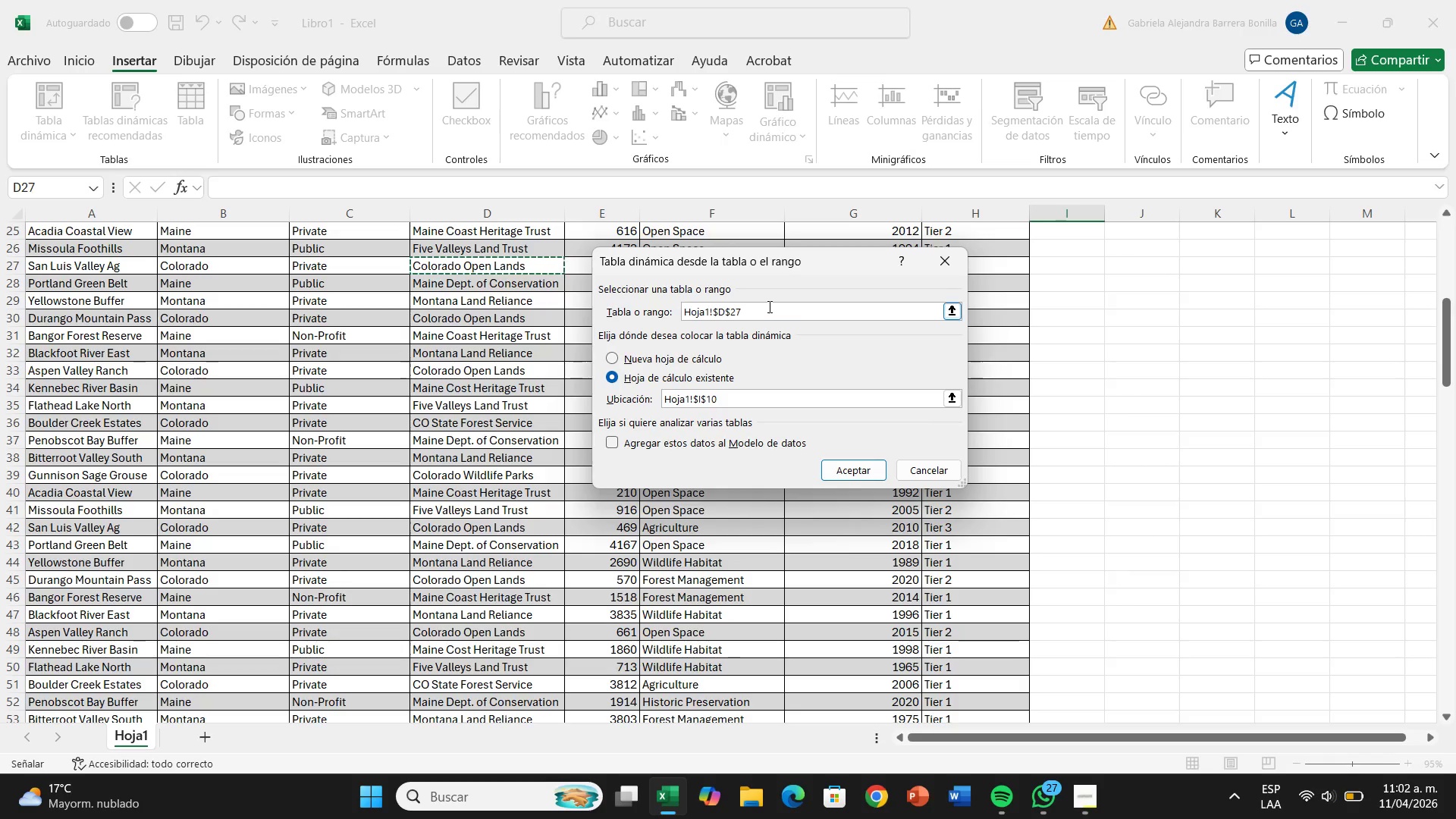 
left_click([768, 305])
 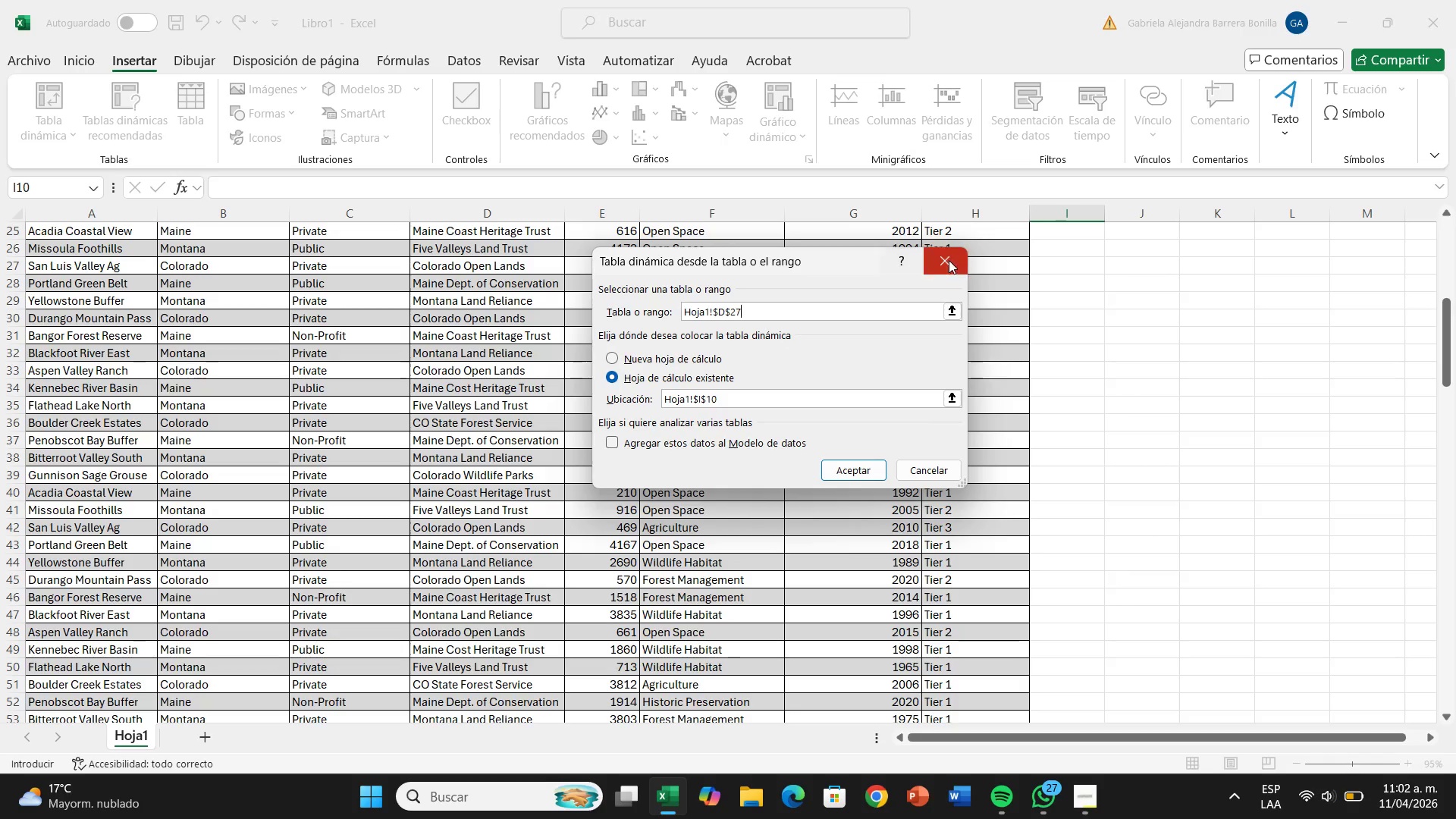 
left_click([950, 260])
 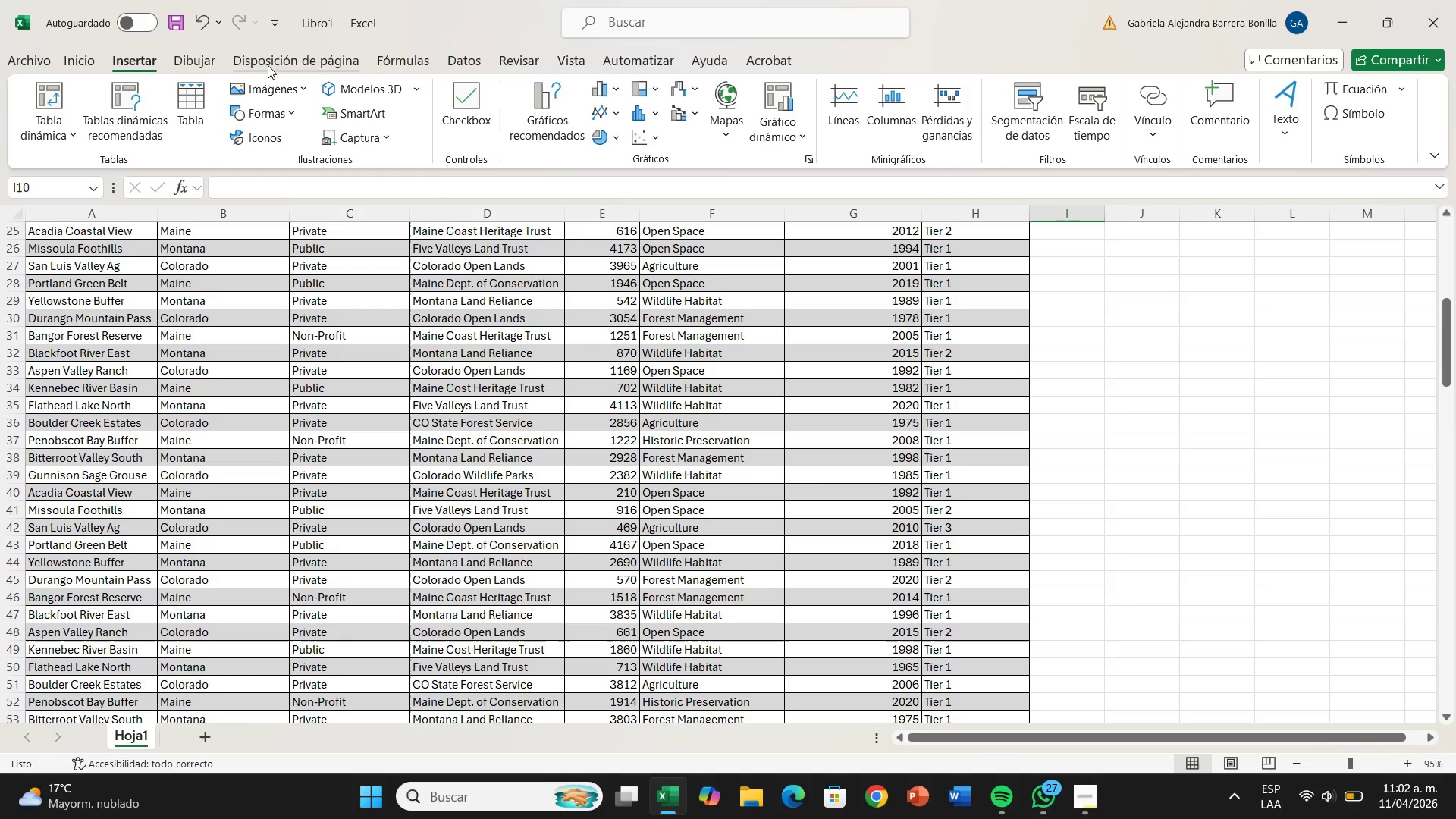 
left_click([202, 234])
 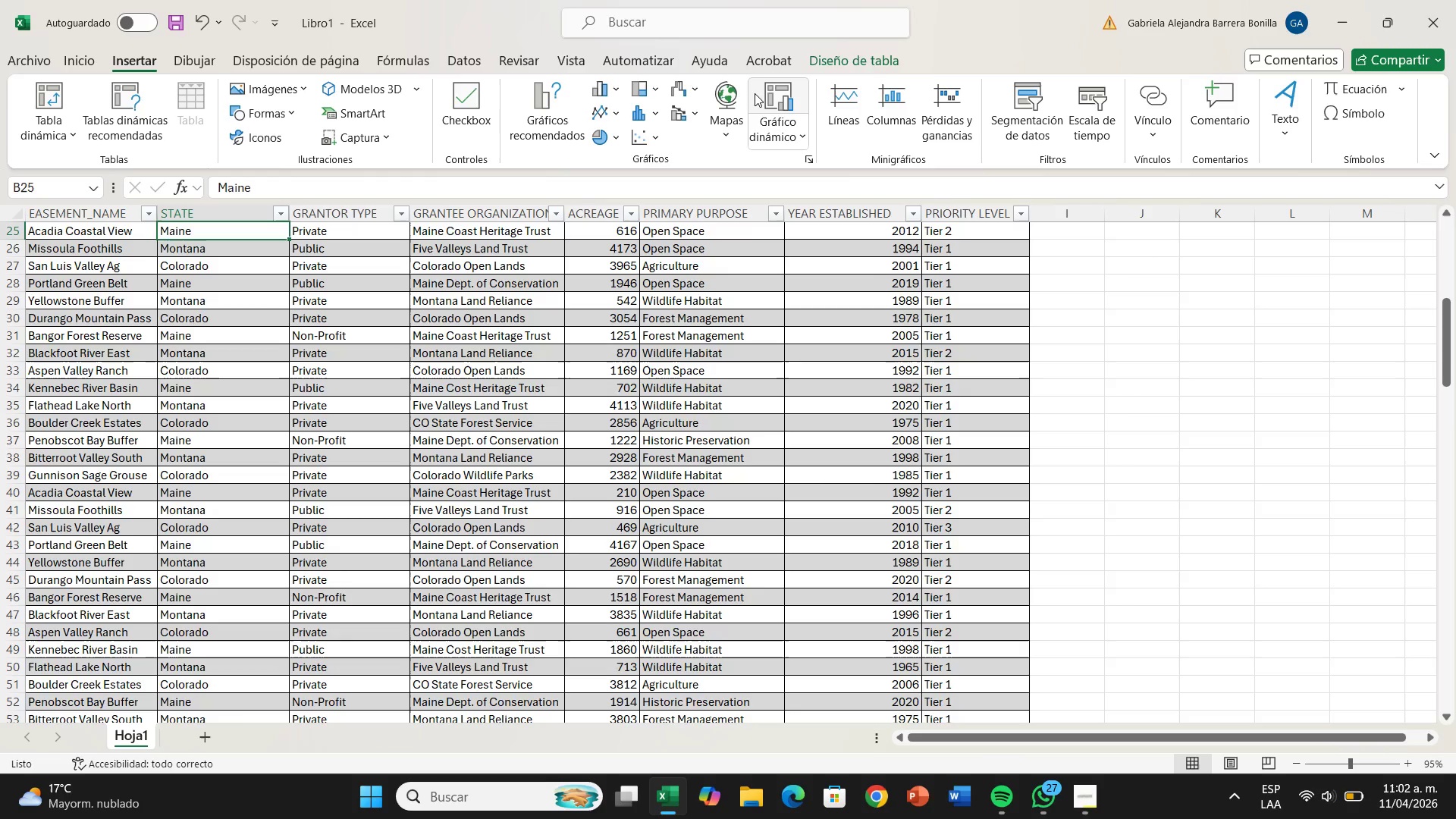 
left_click([892, 52])
 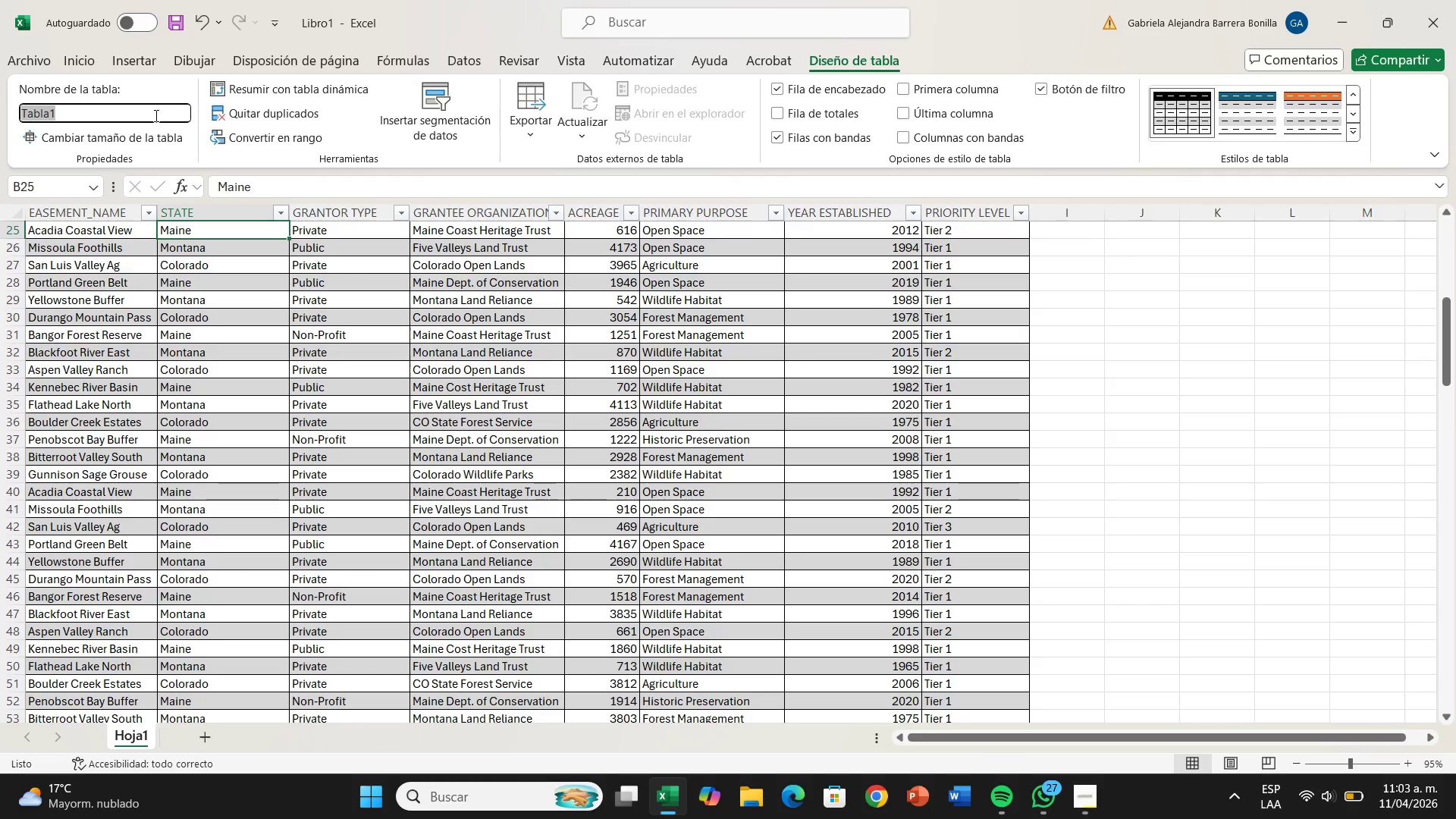 
key(Backspace)
 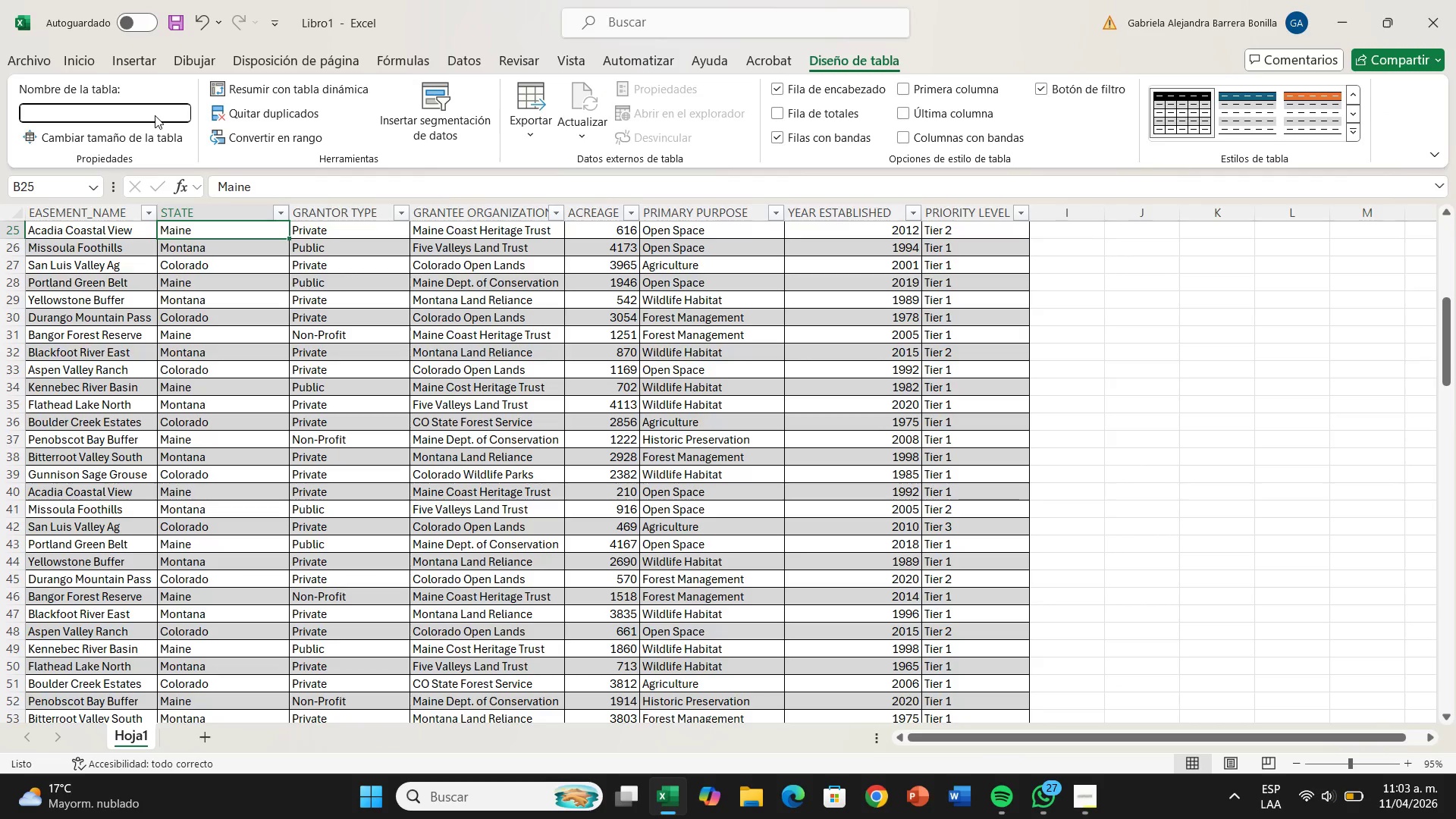 
key(CapsLock)
 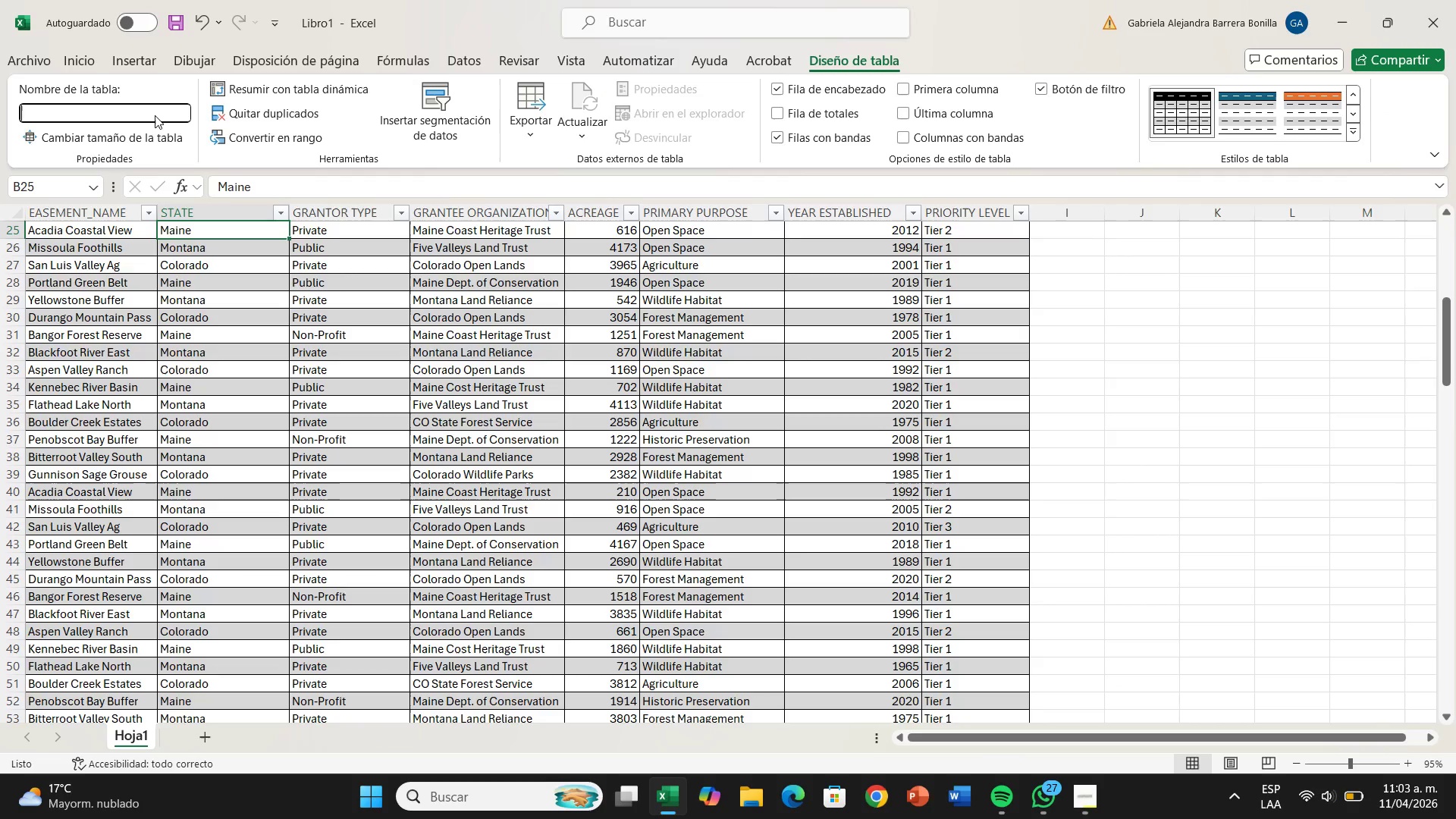 
key(CapsLock)
 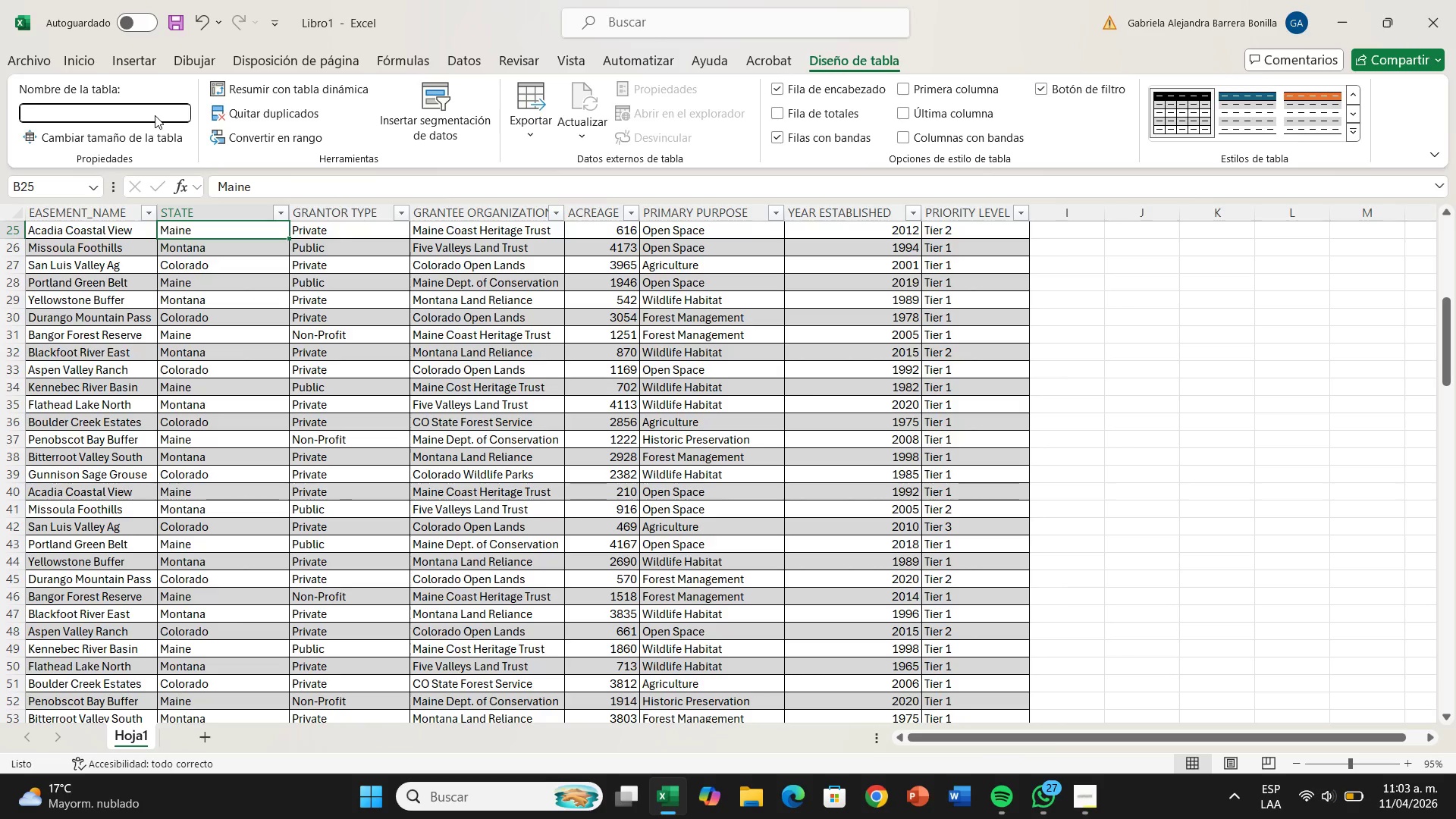 
wait(36.09)
 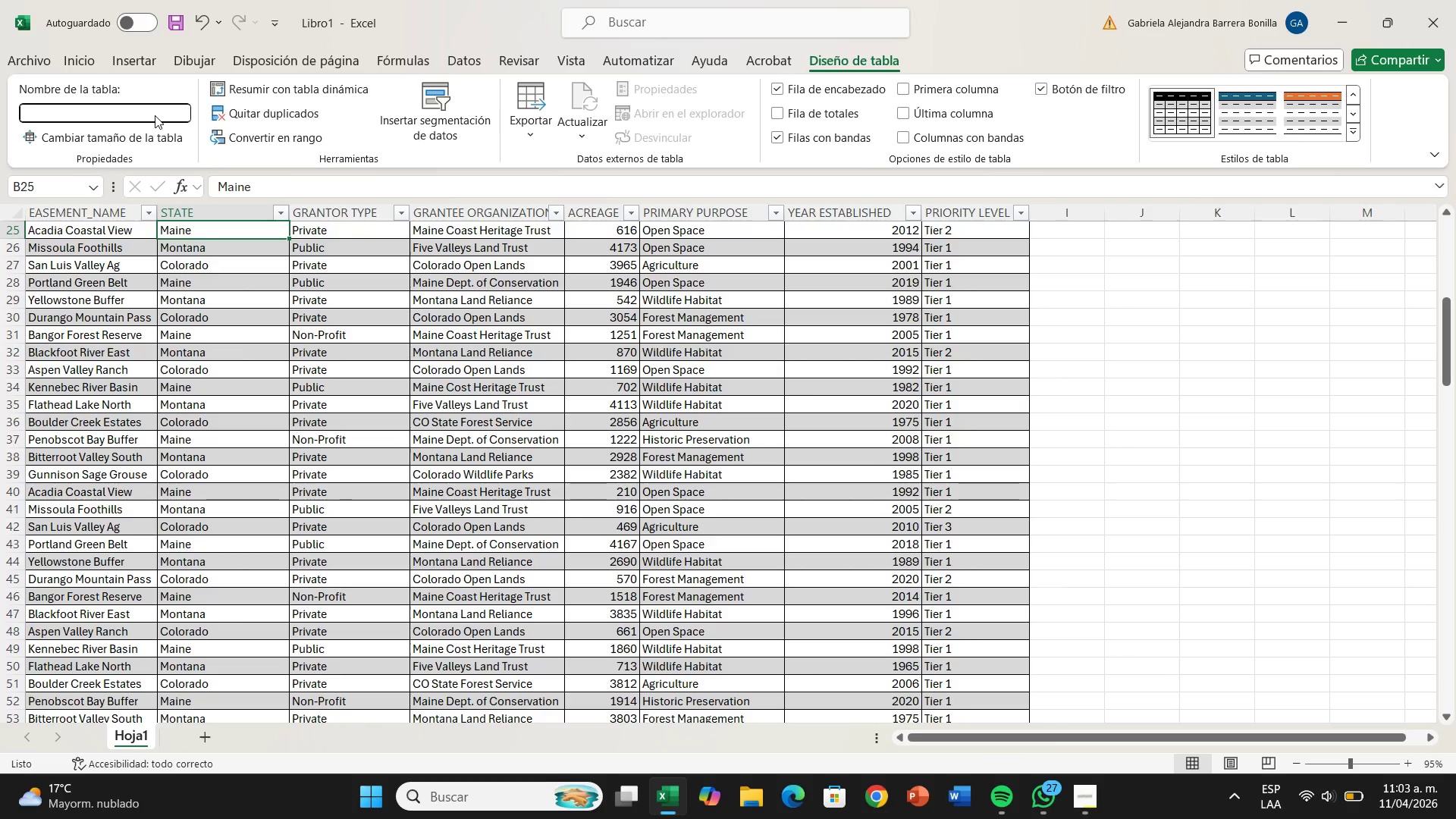 
type(EASE,EMT )
key(Backspace)
key(Backspace)
key(Backspace)
key(Backspace)
key(Backspace)
type(MENT_REGISTRY)
 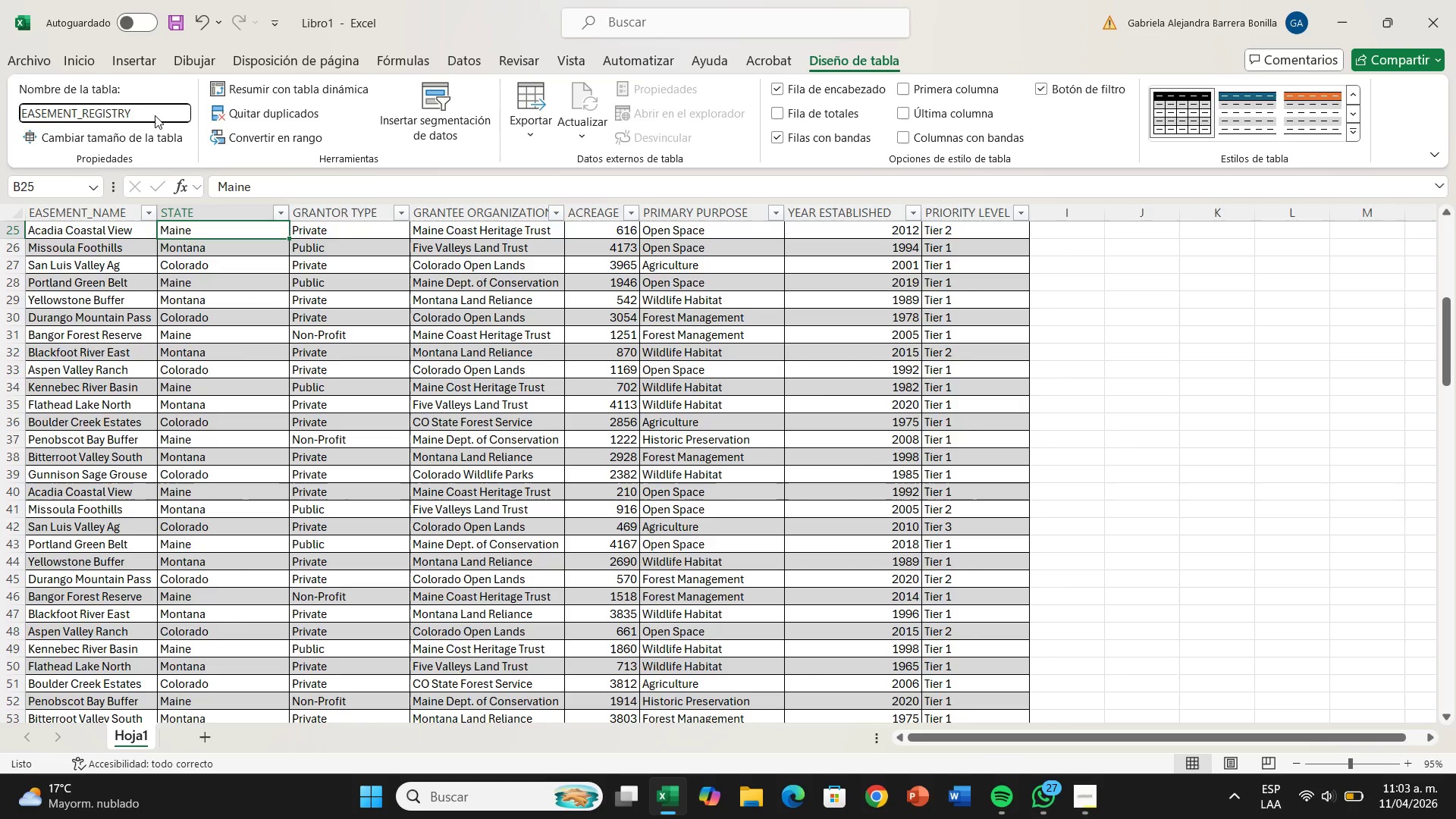 
key(Enter)
 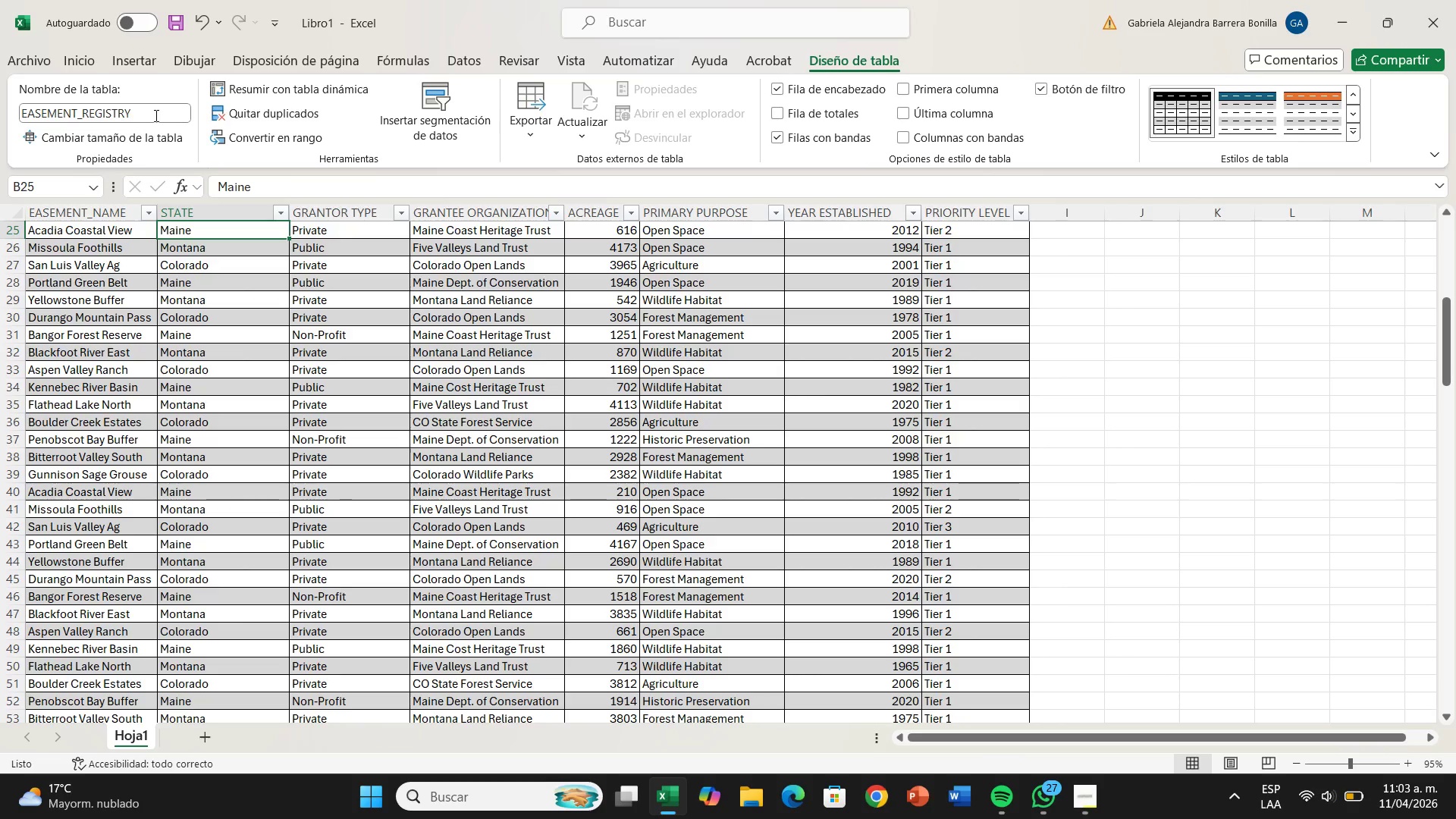 
wait(8.55)
 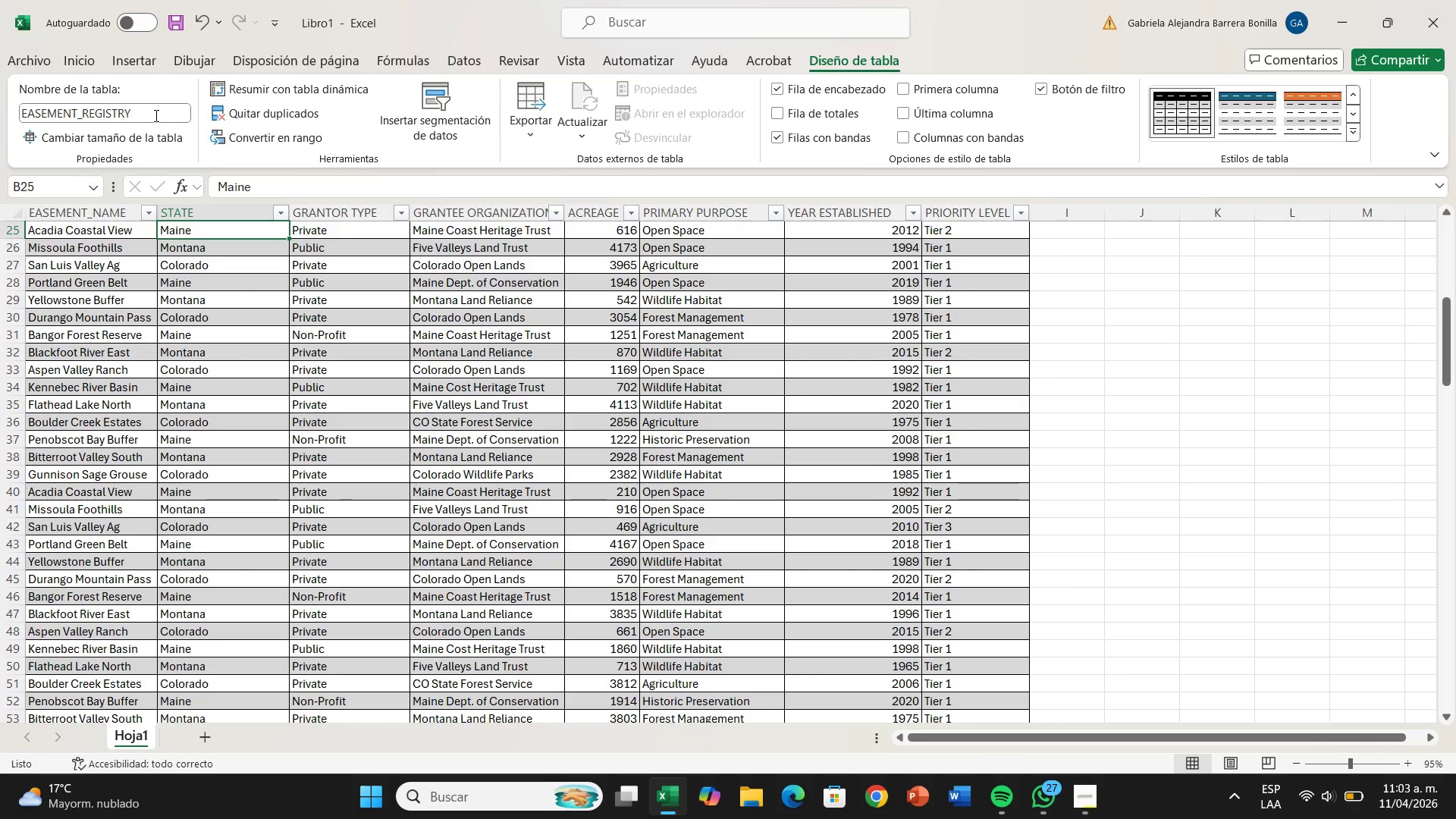 
right_click([142, 733])
 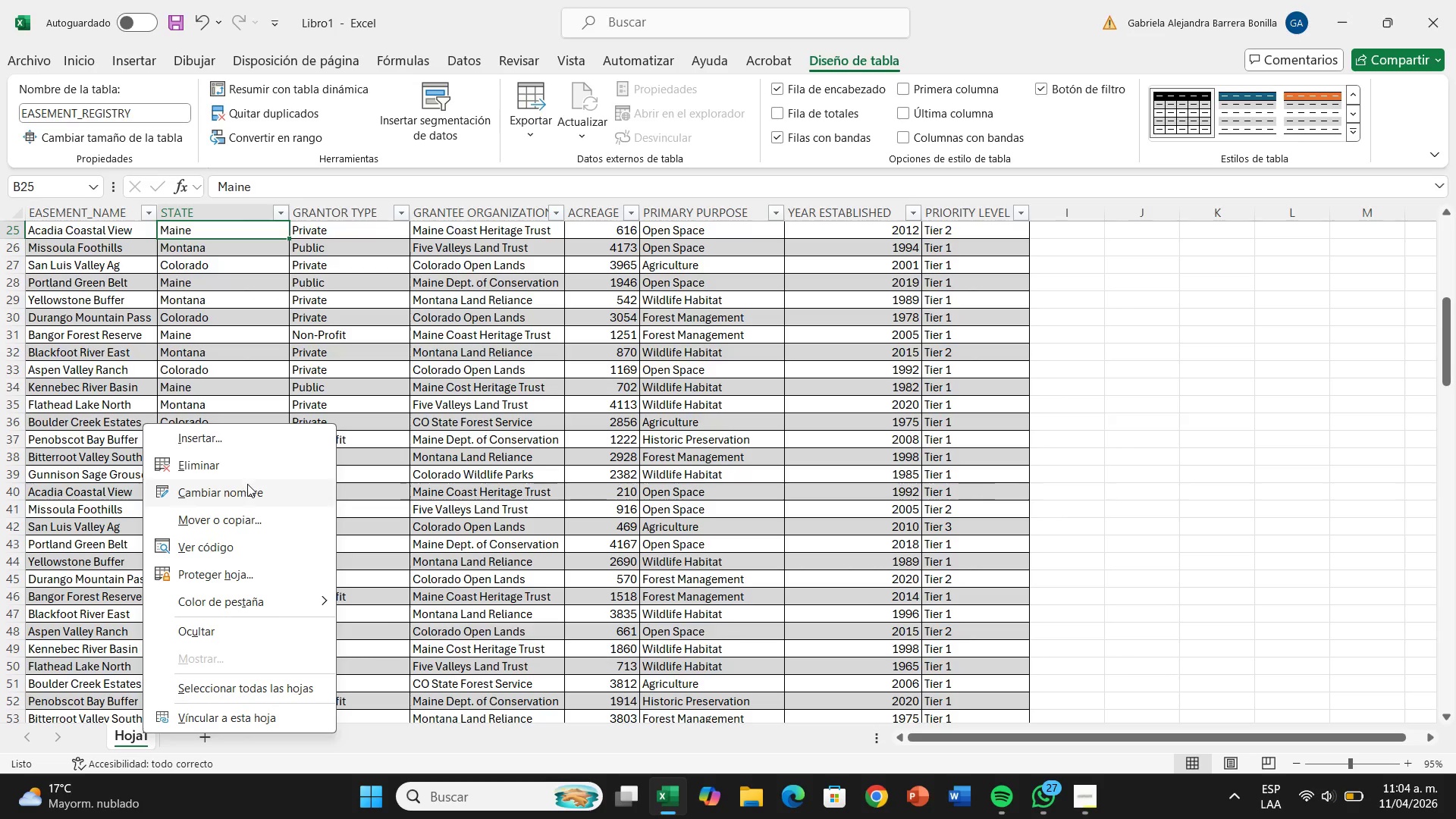 
left_click([247, 492])
 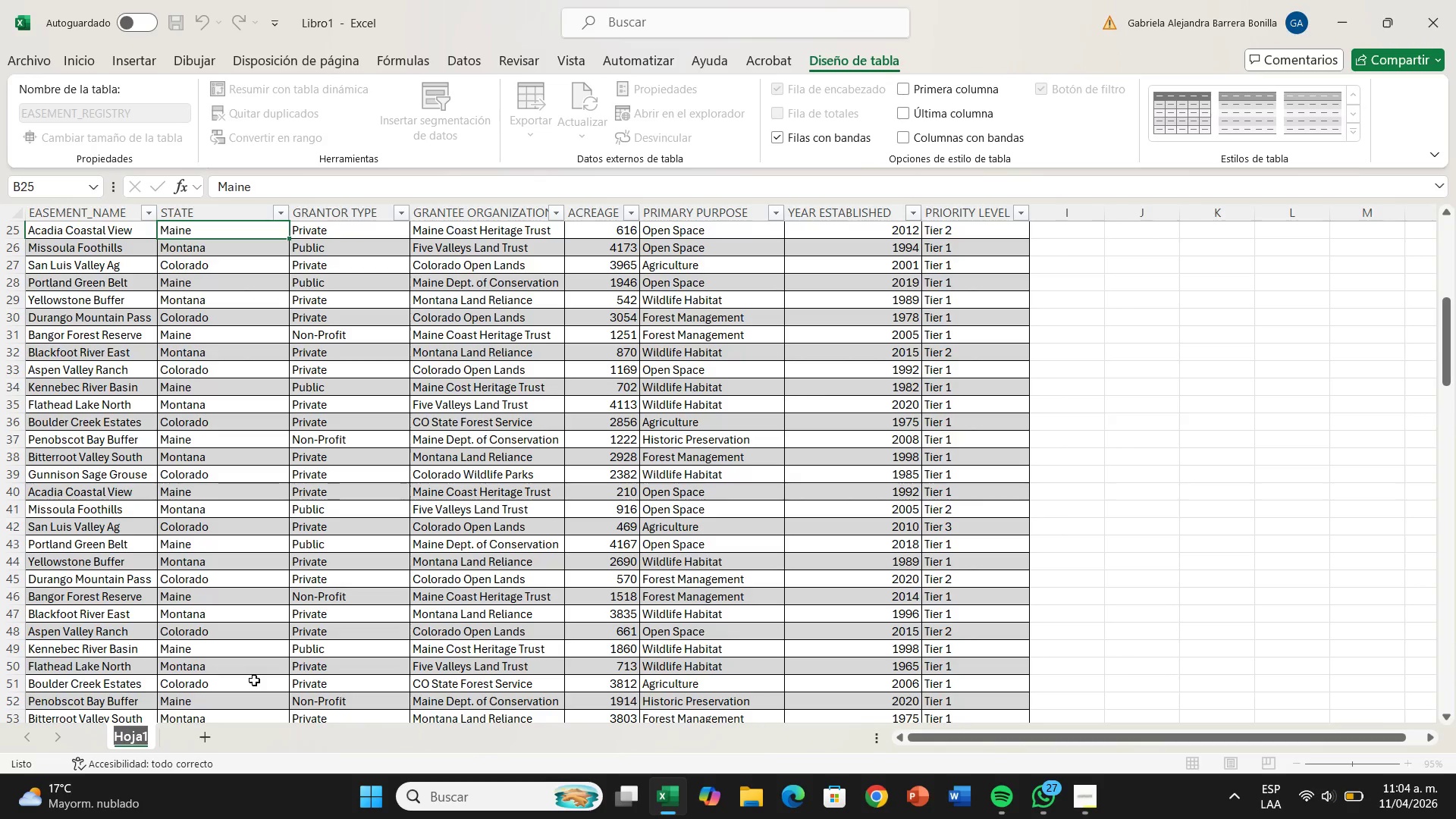 
wait(5.42)
 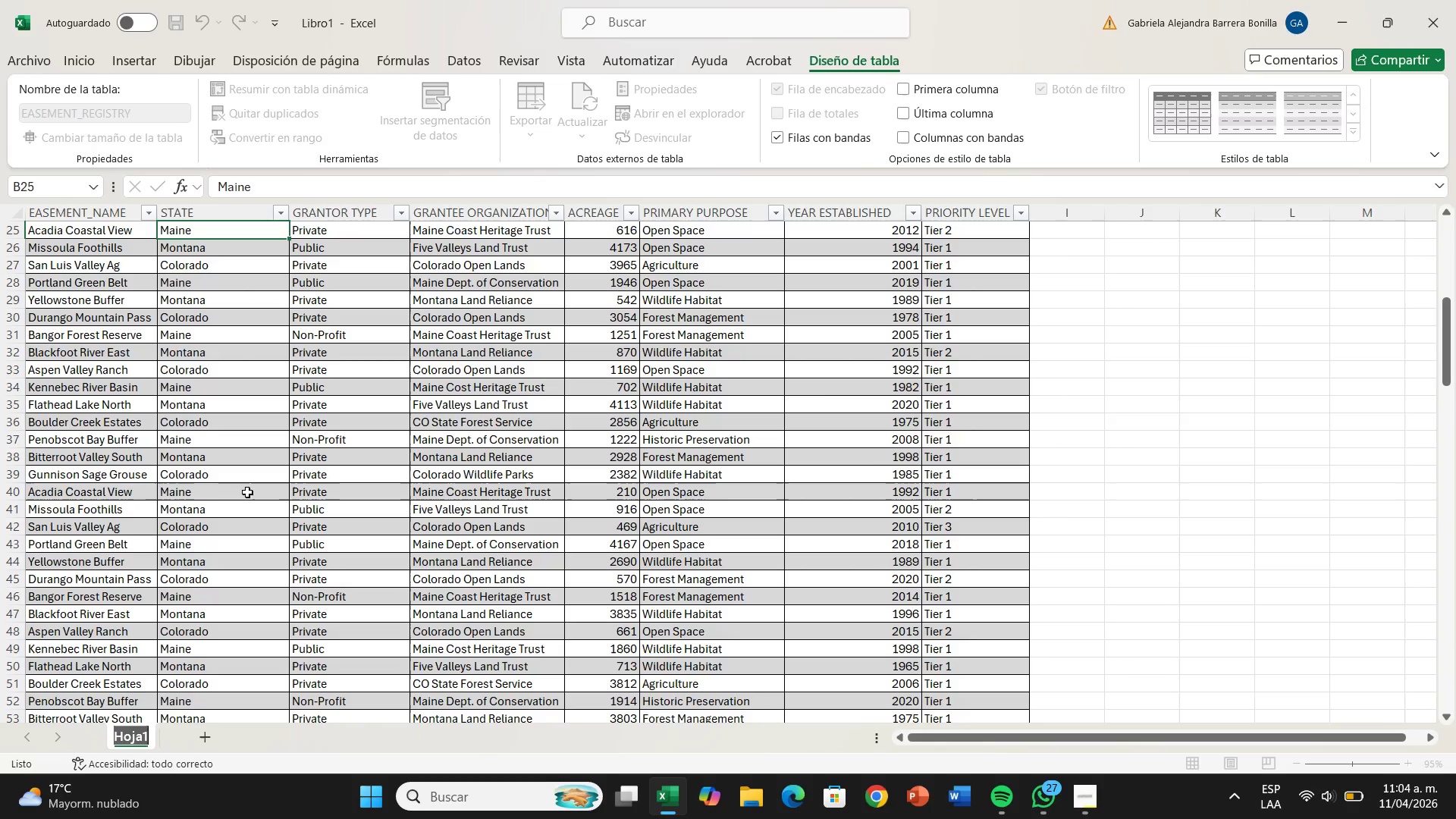 
key(Backspace)
type(DATA_BASE)
 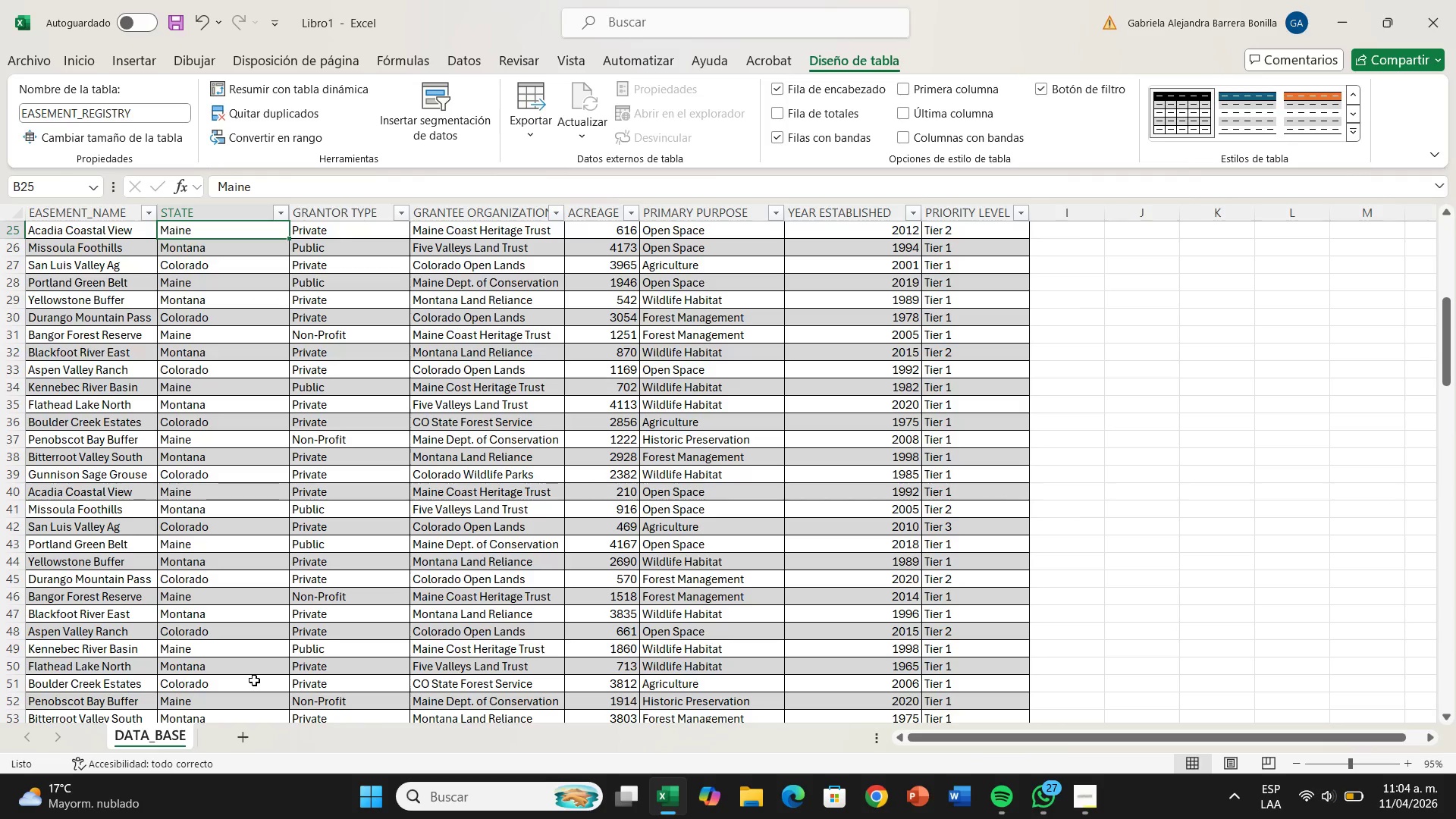 
 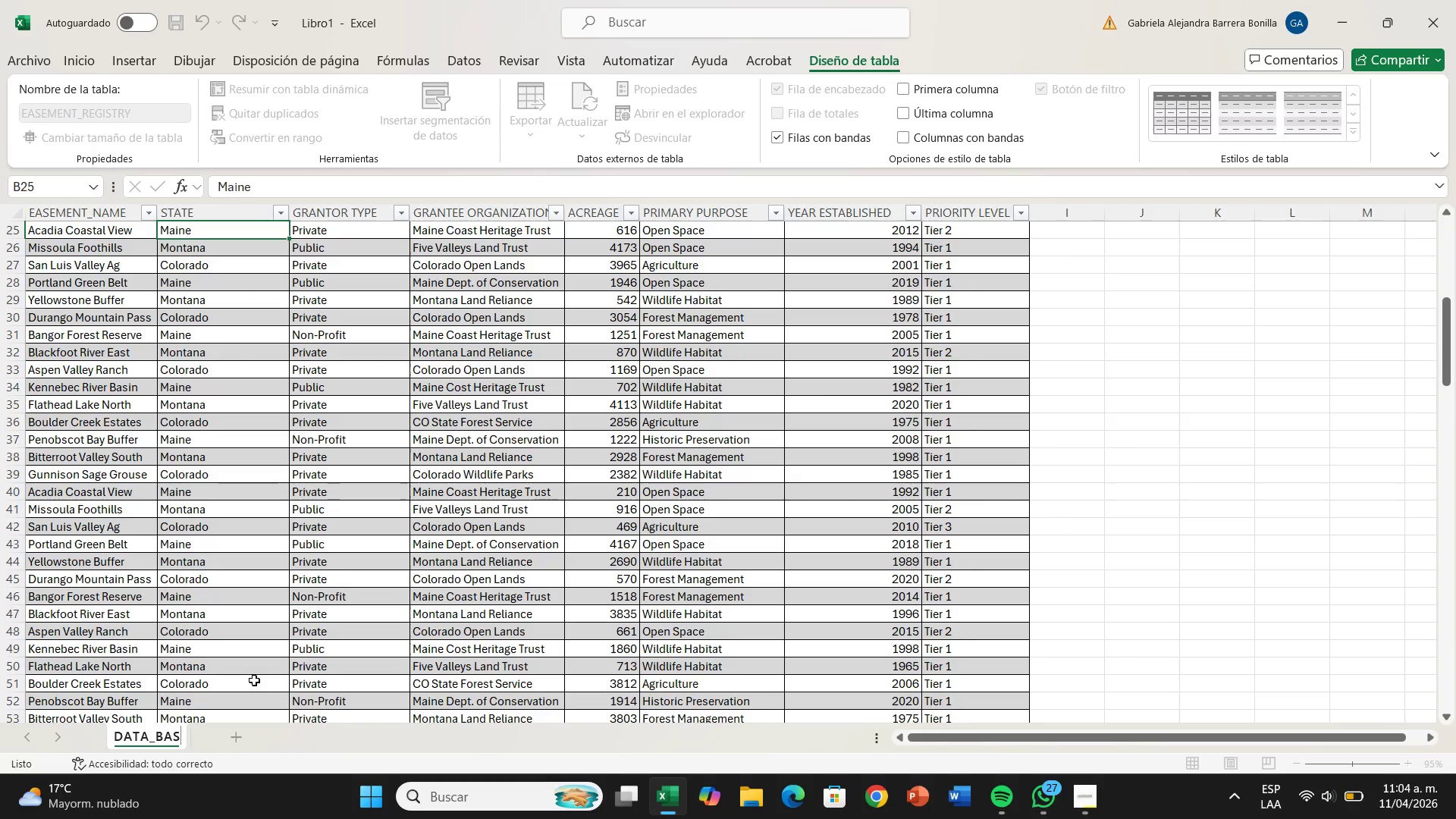 
key(Enter)
 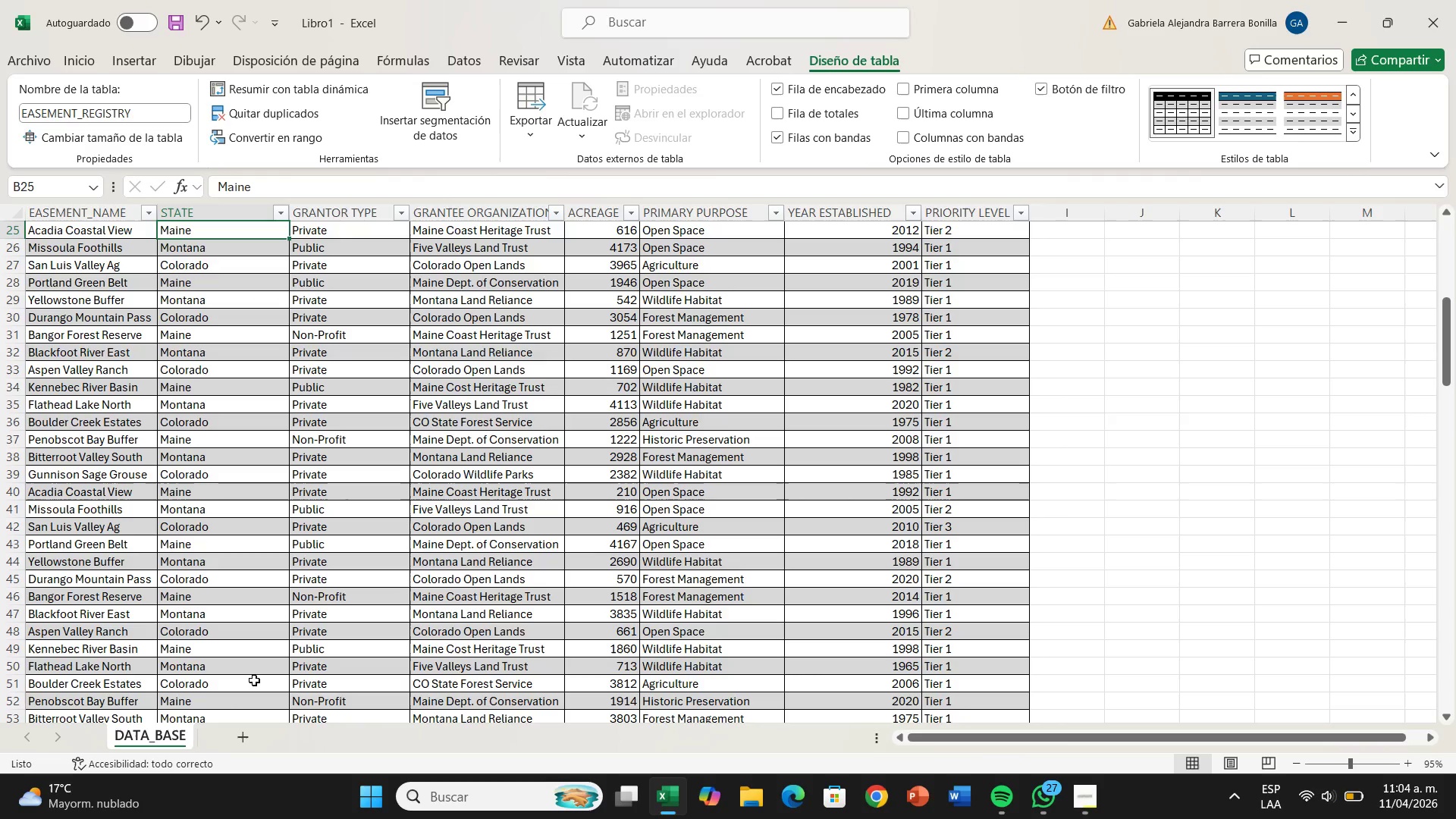 
wait(14.16)
 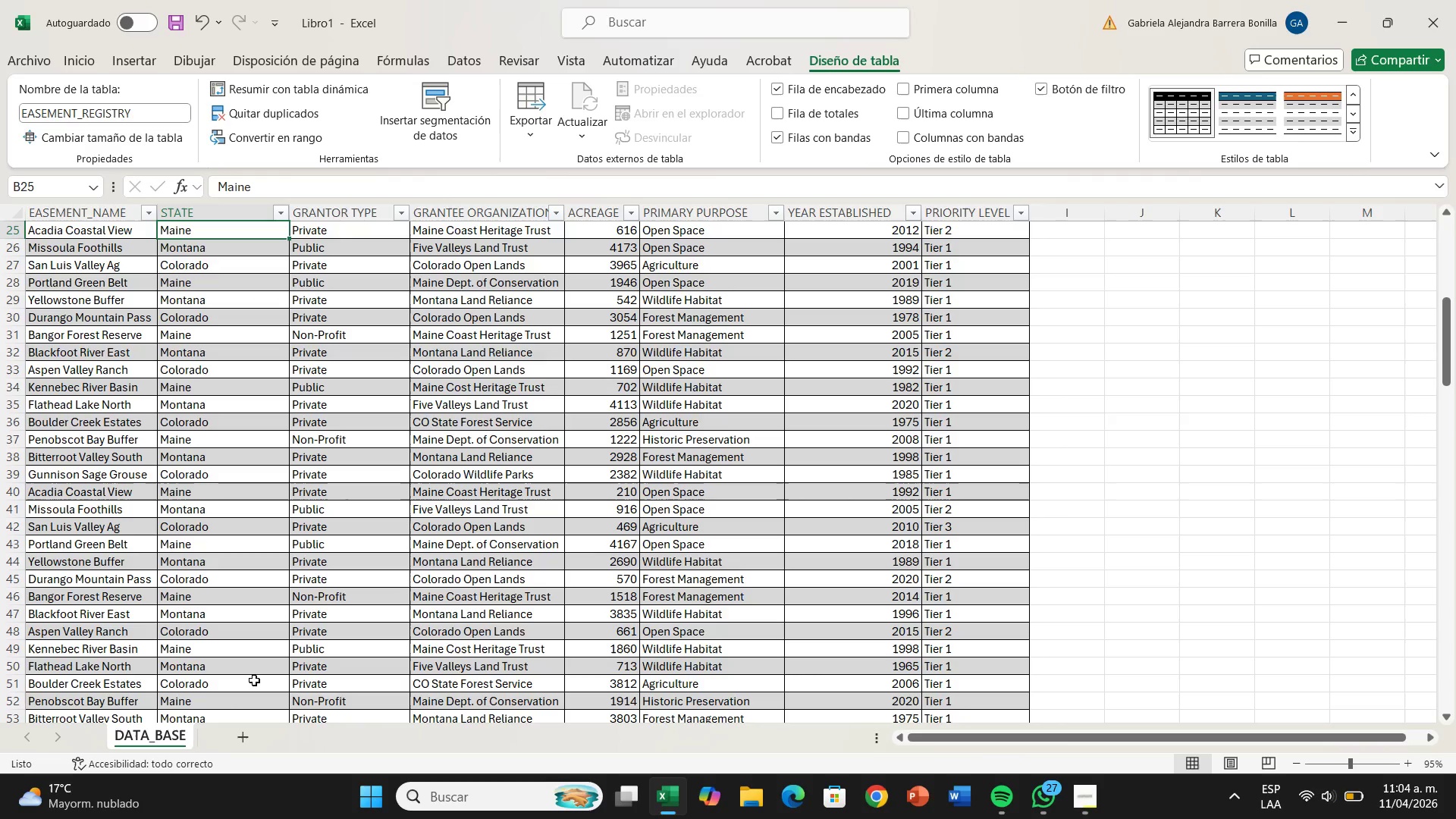 
left_click([133, 61])
 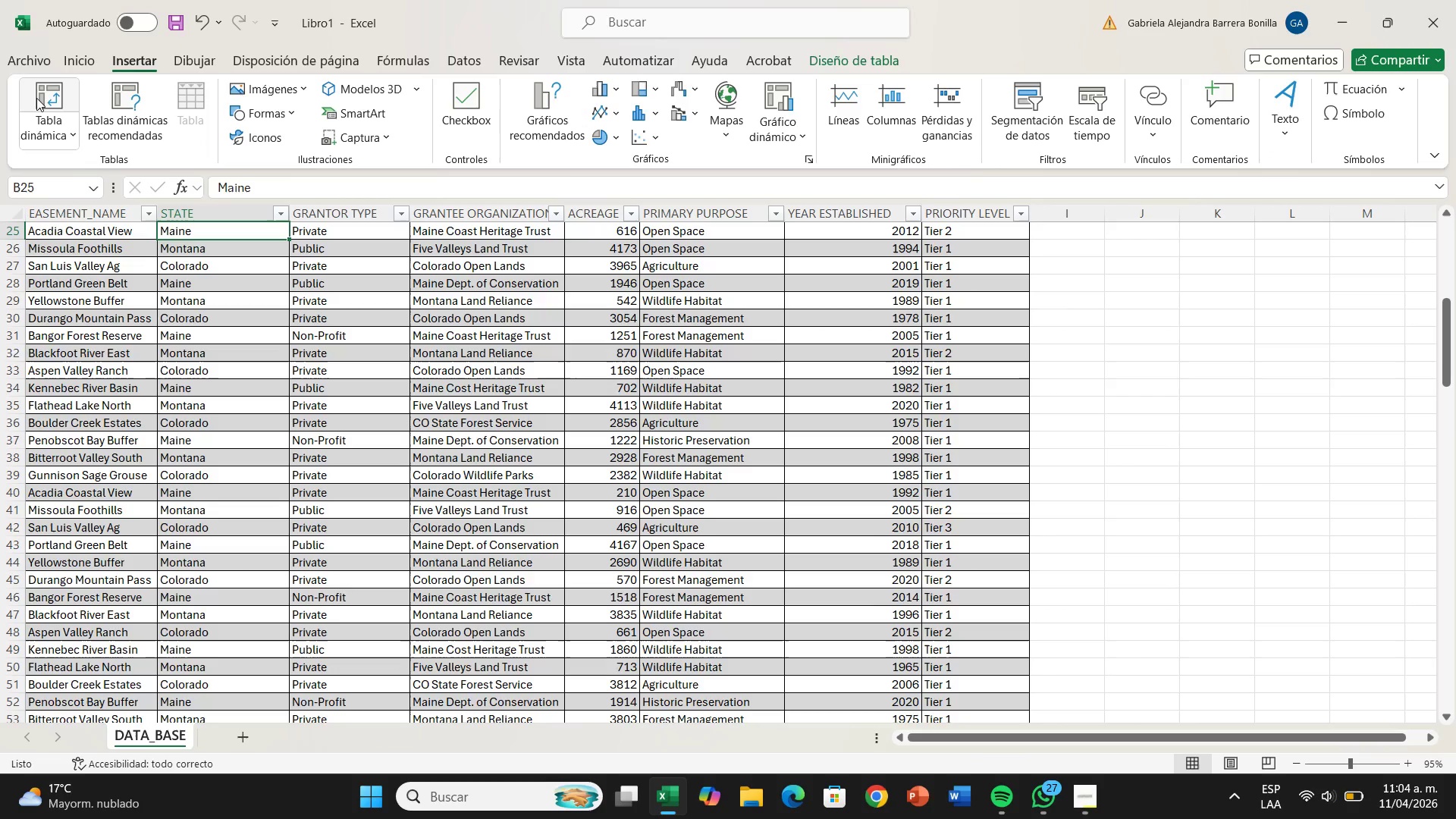 
left_click([39, 109])
 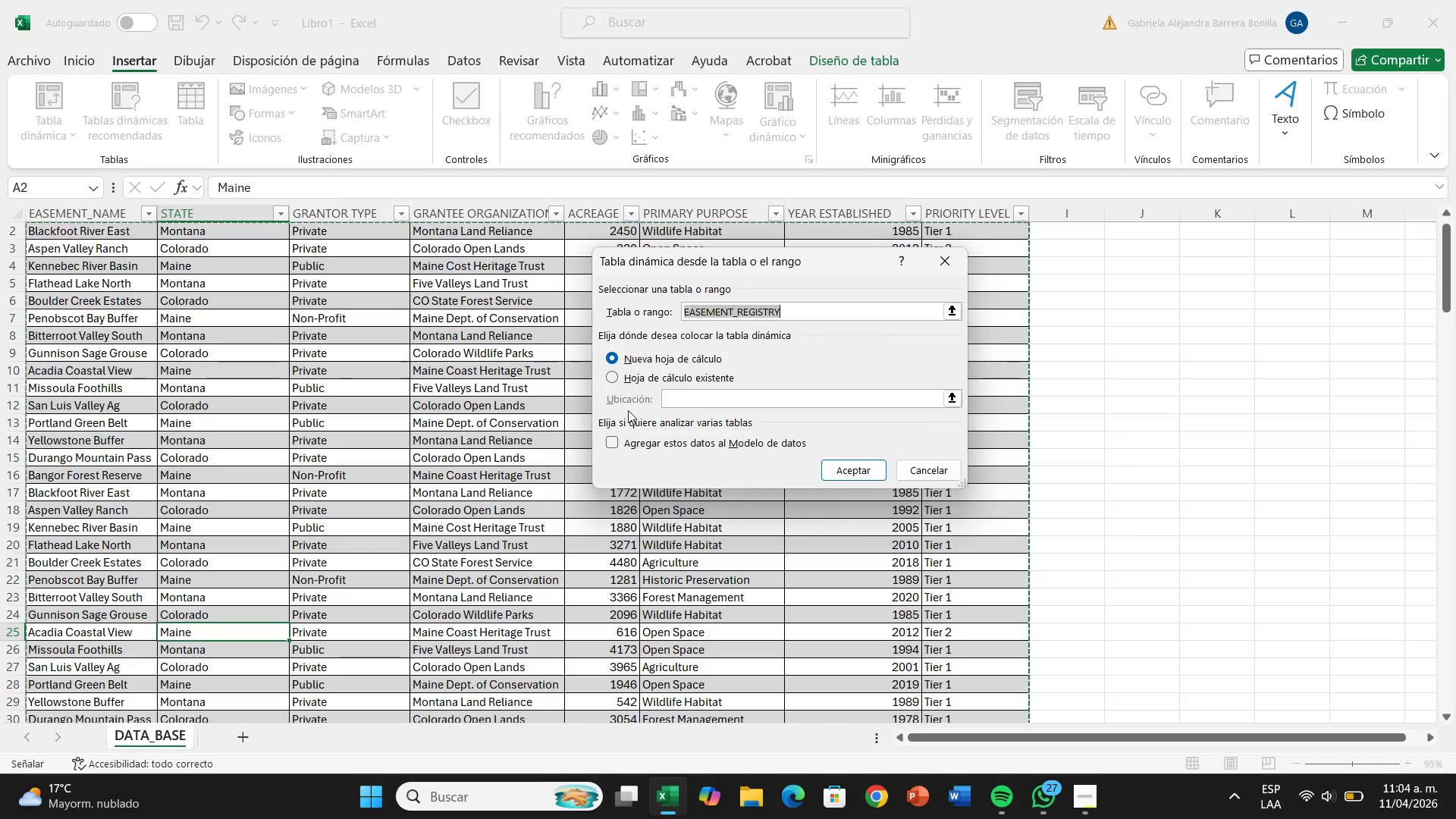 
wait(14.5)
 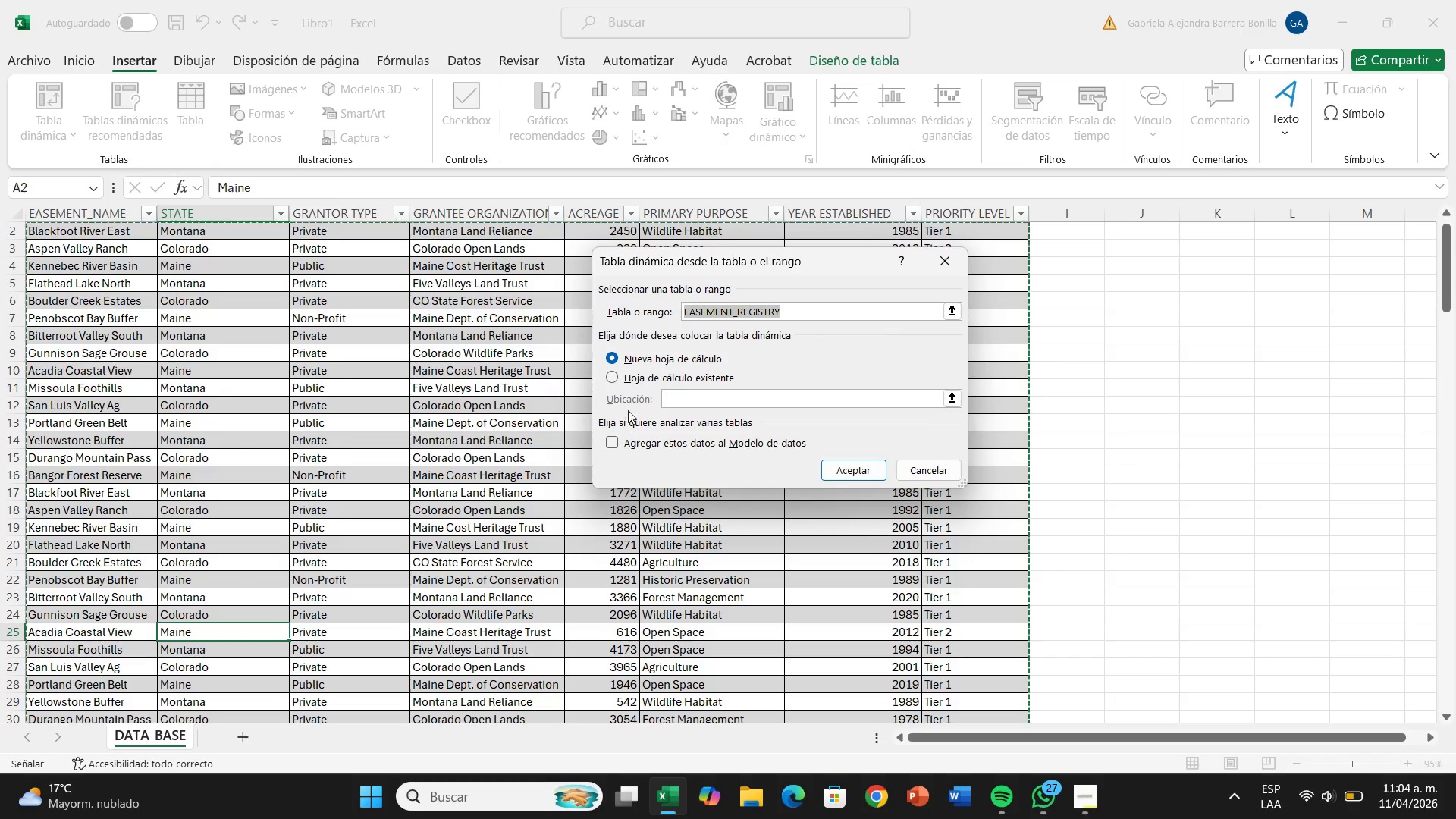 
left_click([863, 476])
 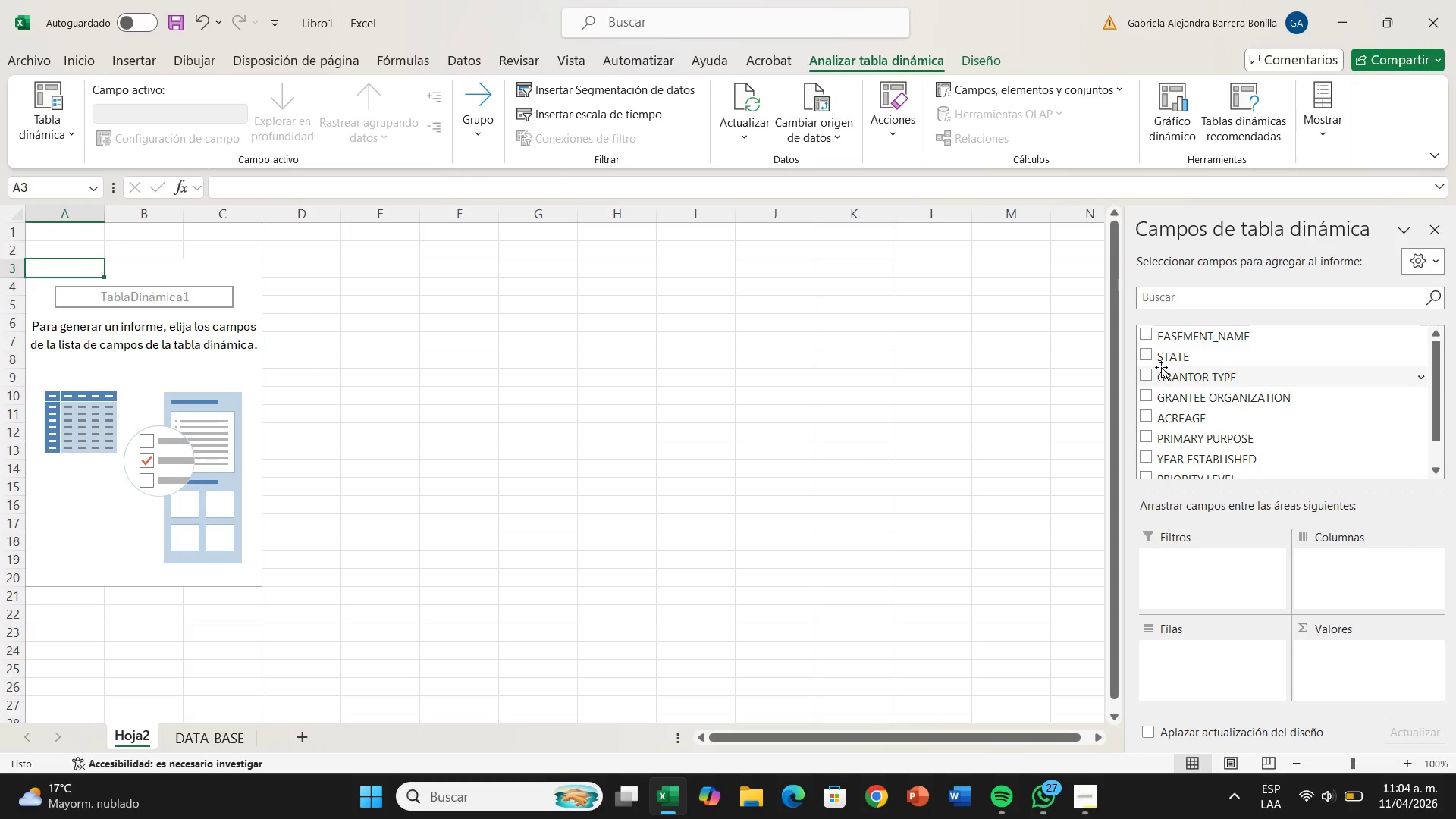 
left_click_drag(start_coordinate=[1151, 355], to_coordinate=[1172, 657])
 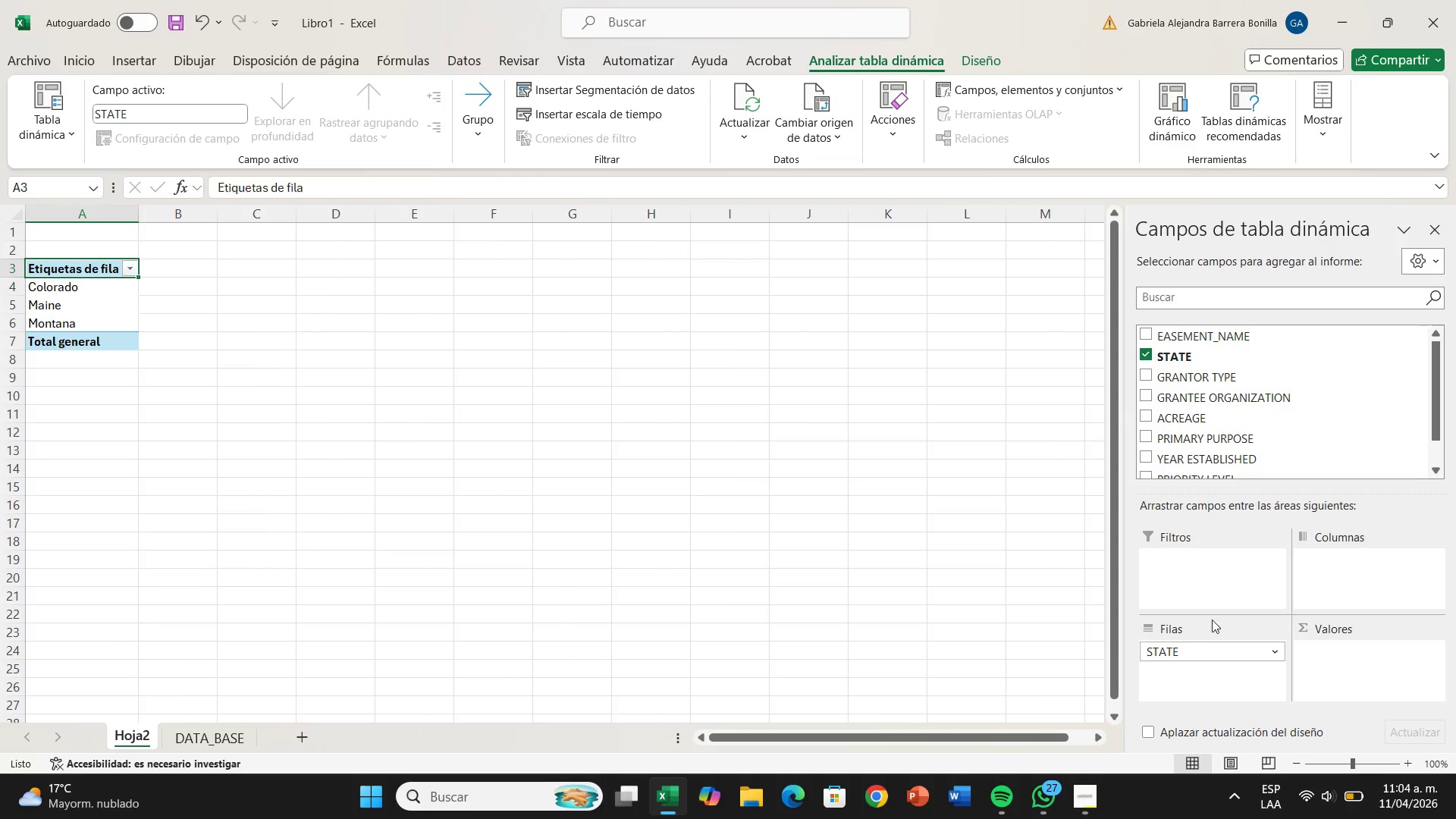 
wait(7.0)
 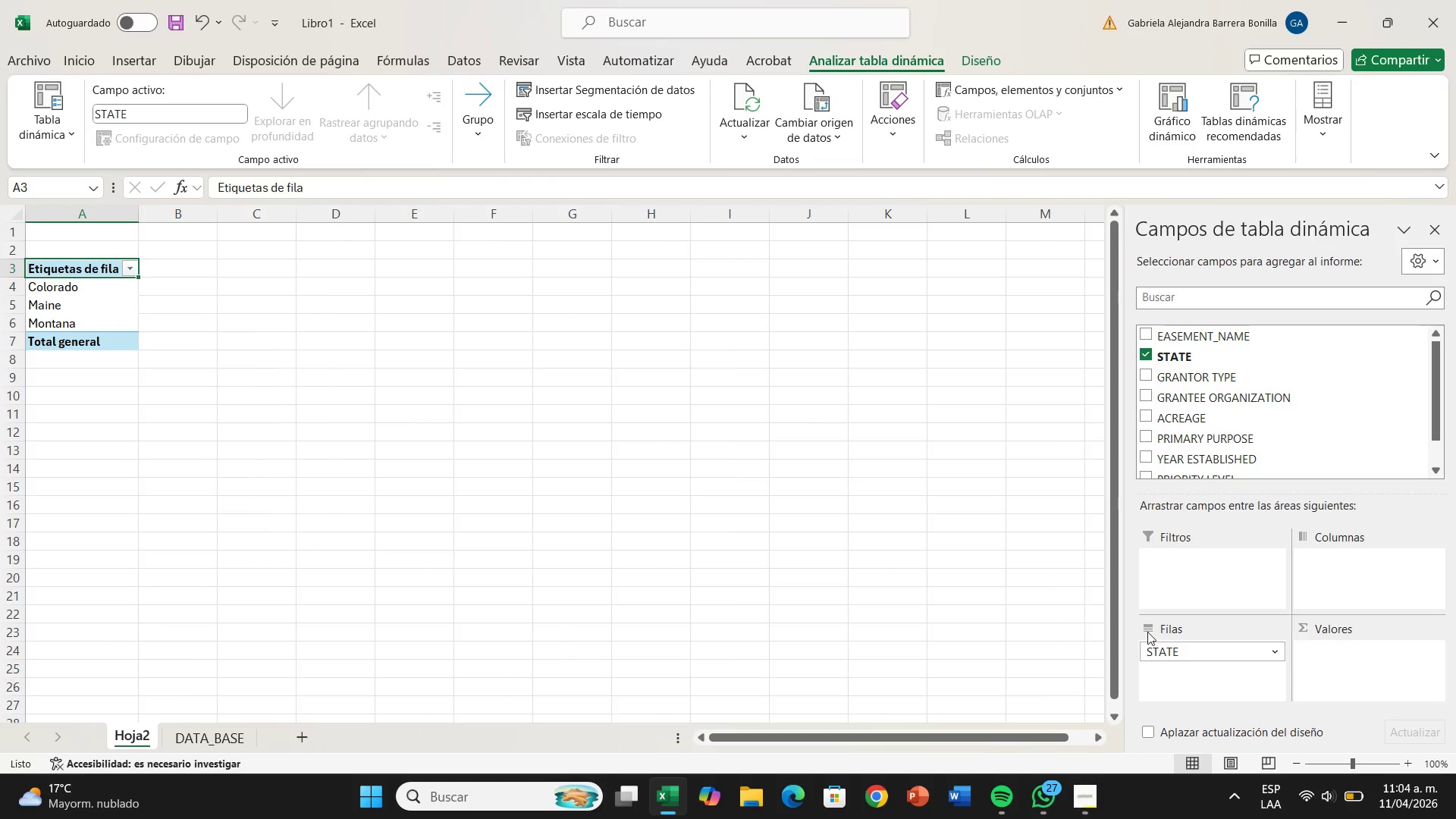 
left_click_drag(start_coordinate=[1145, 438], to_coordinate=[1362, 567])
 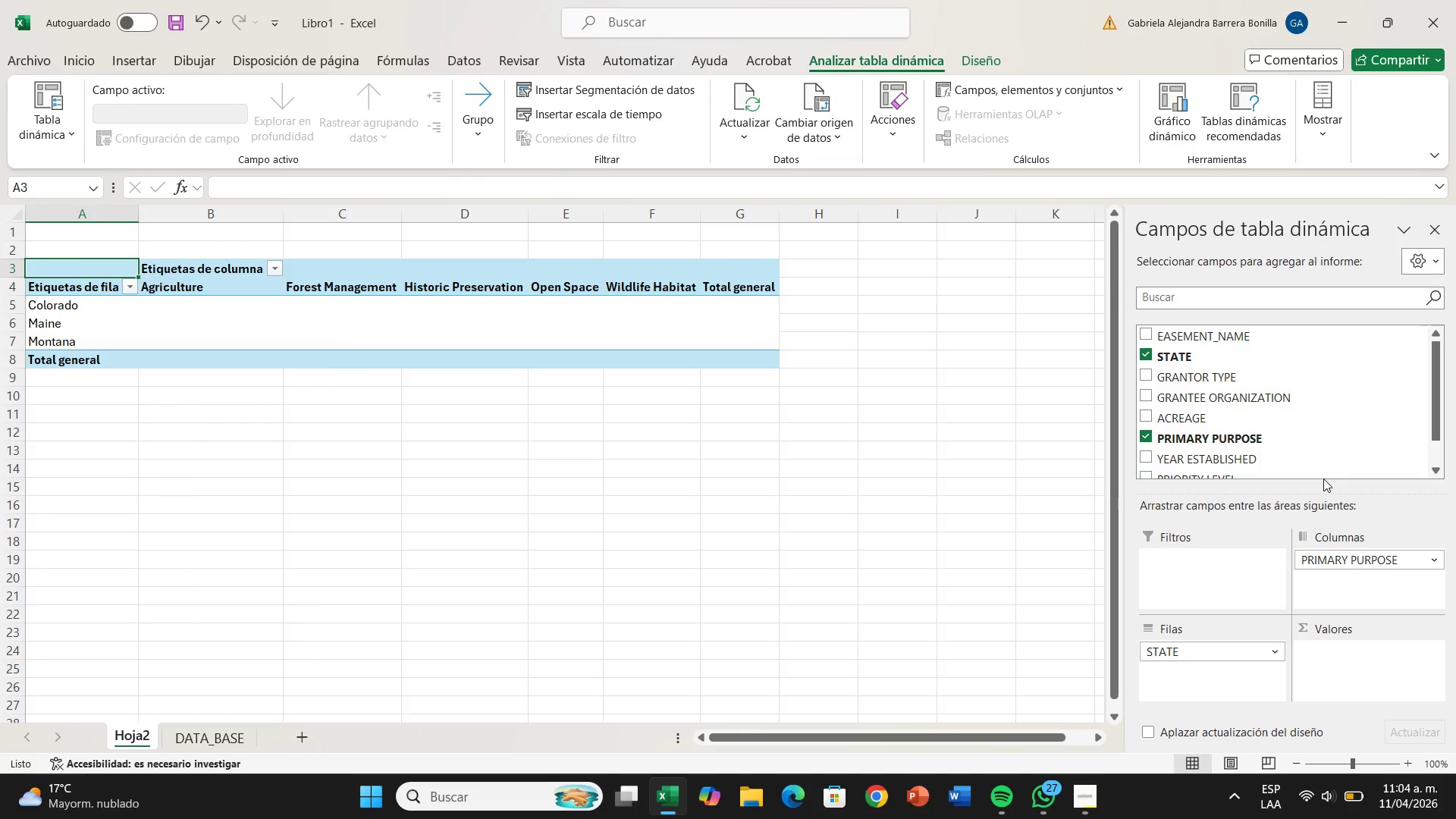 
wait(5.67)
 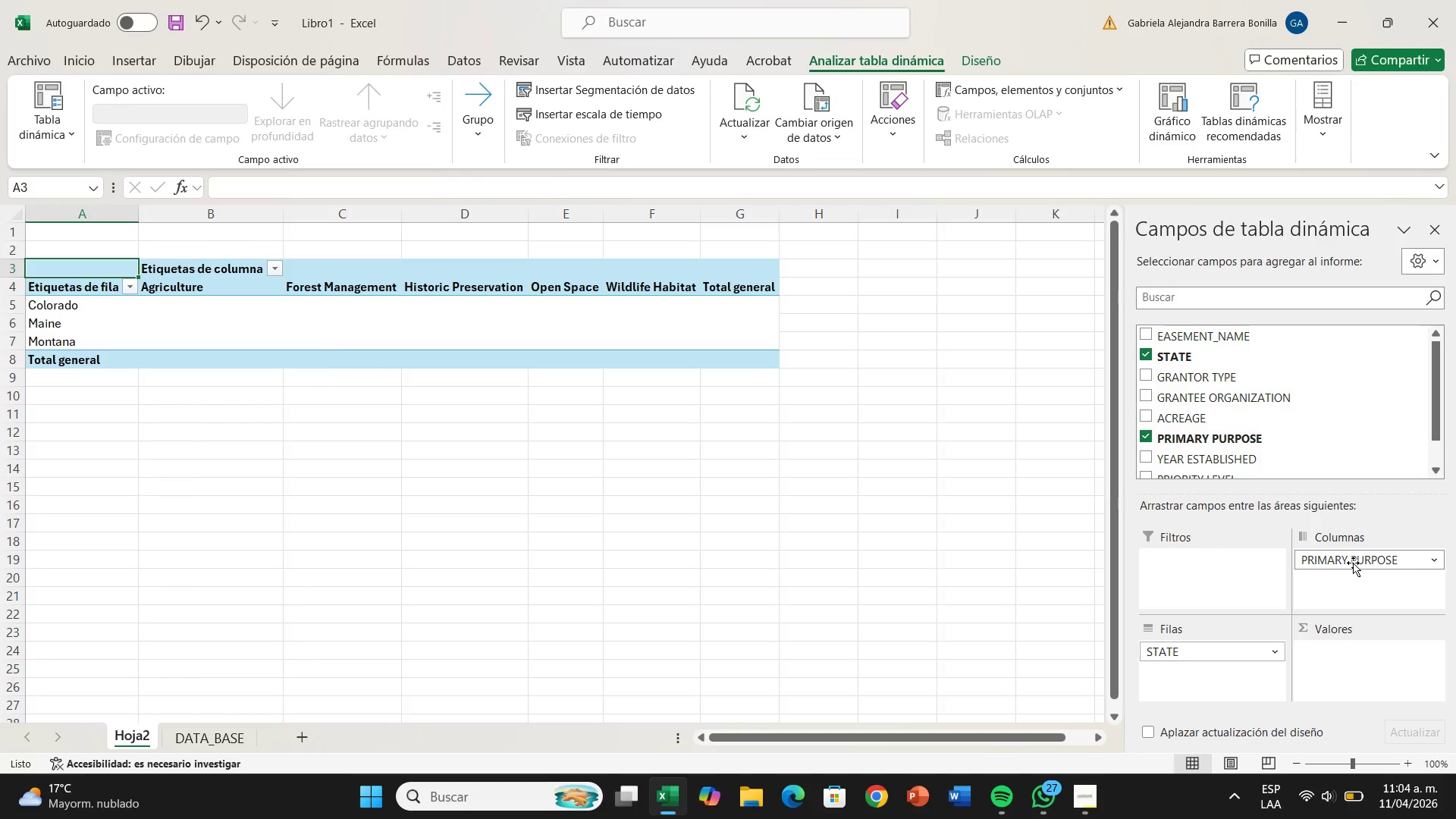 
left_click_drag(start_coordinate=[1141, 418], to_coordinate=[1327, 661])
 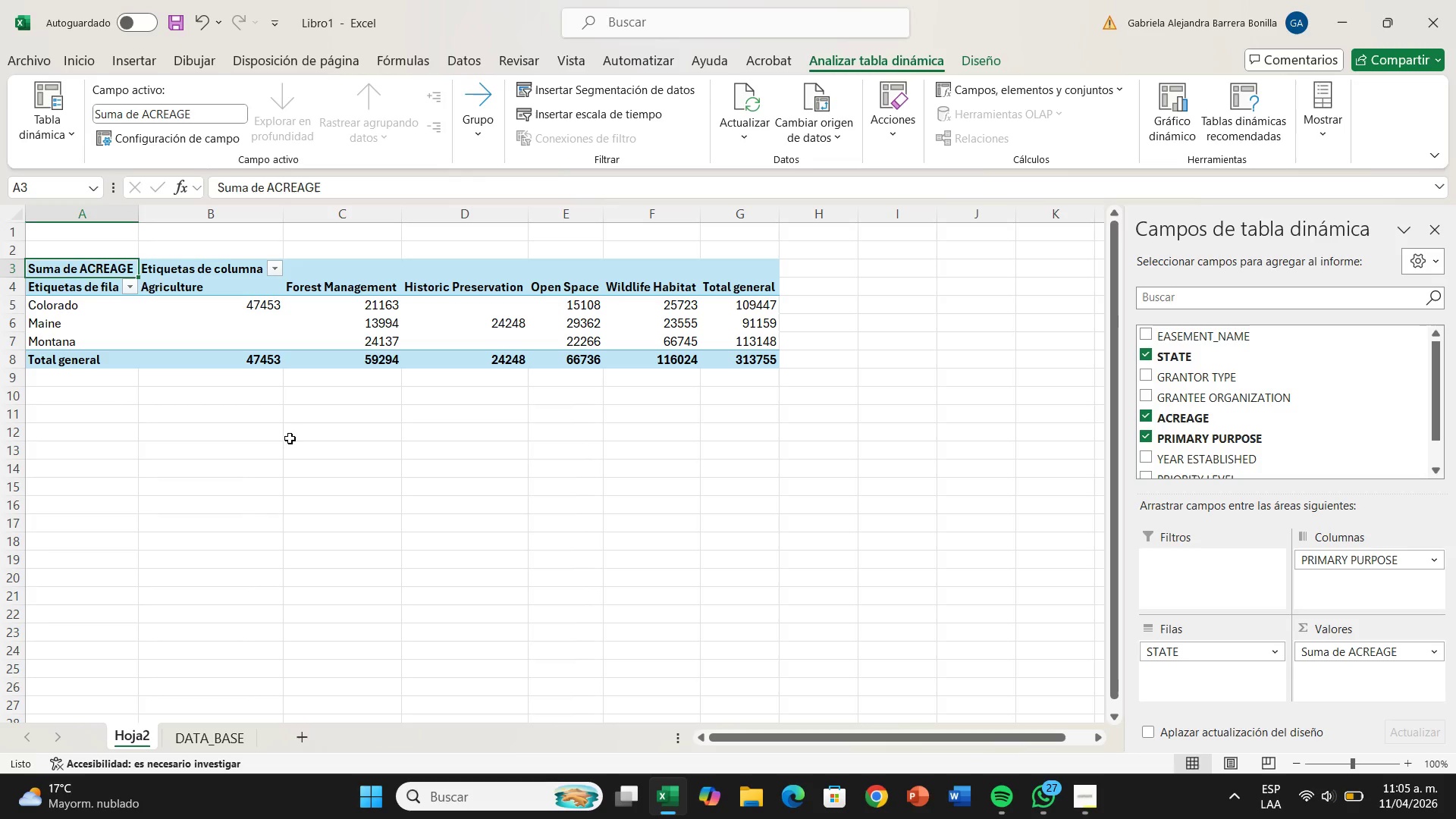 
wait(17.53)
 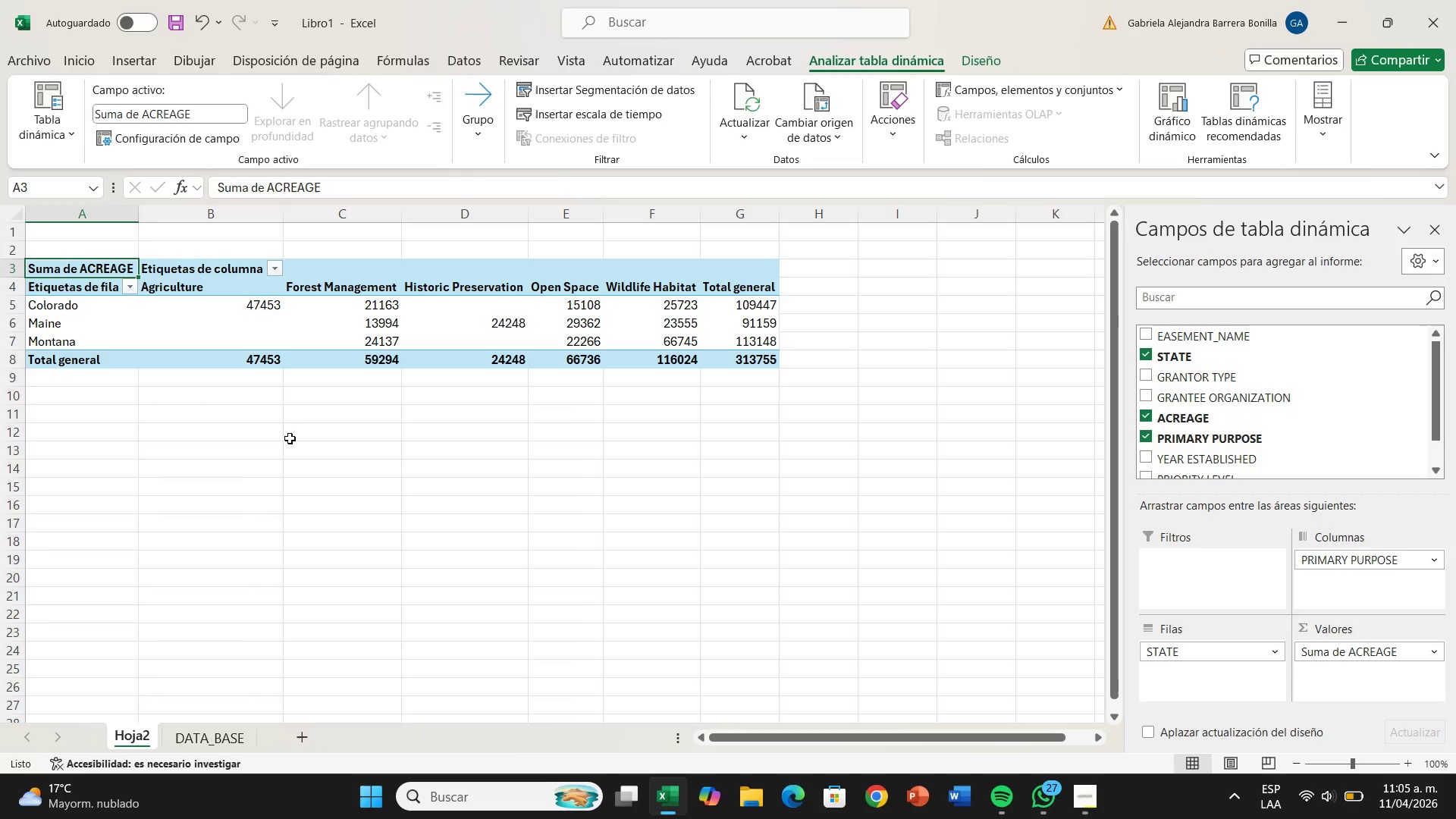 
left_click([1433, 234])
 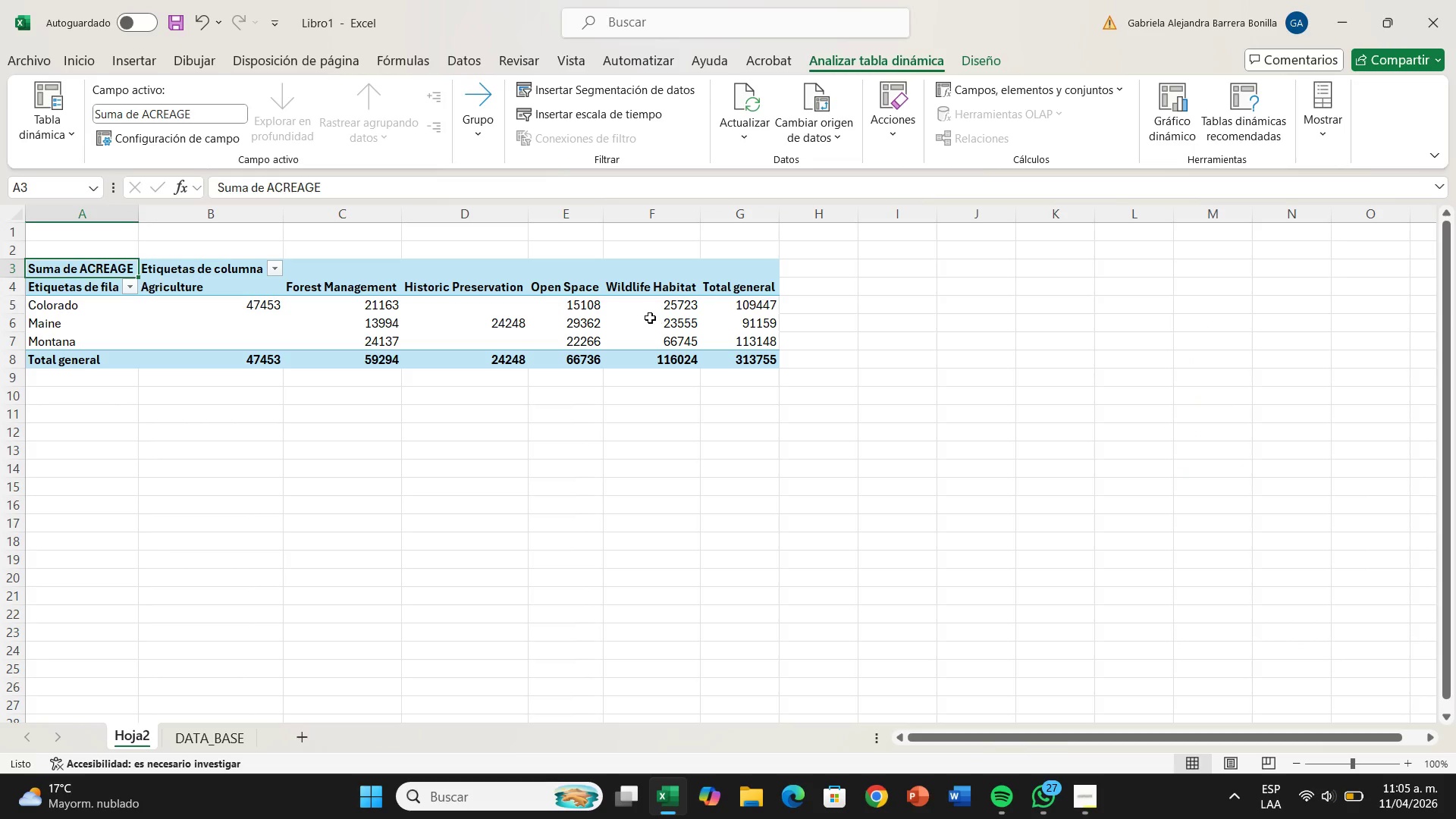 
left_click([650, 318])
 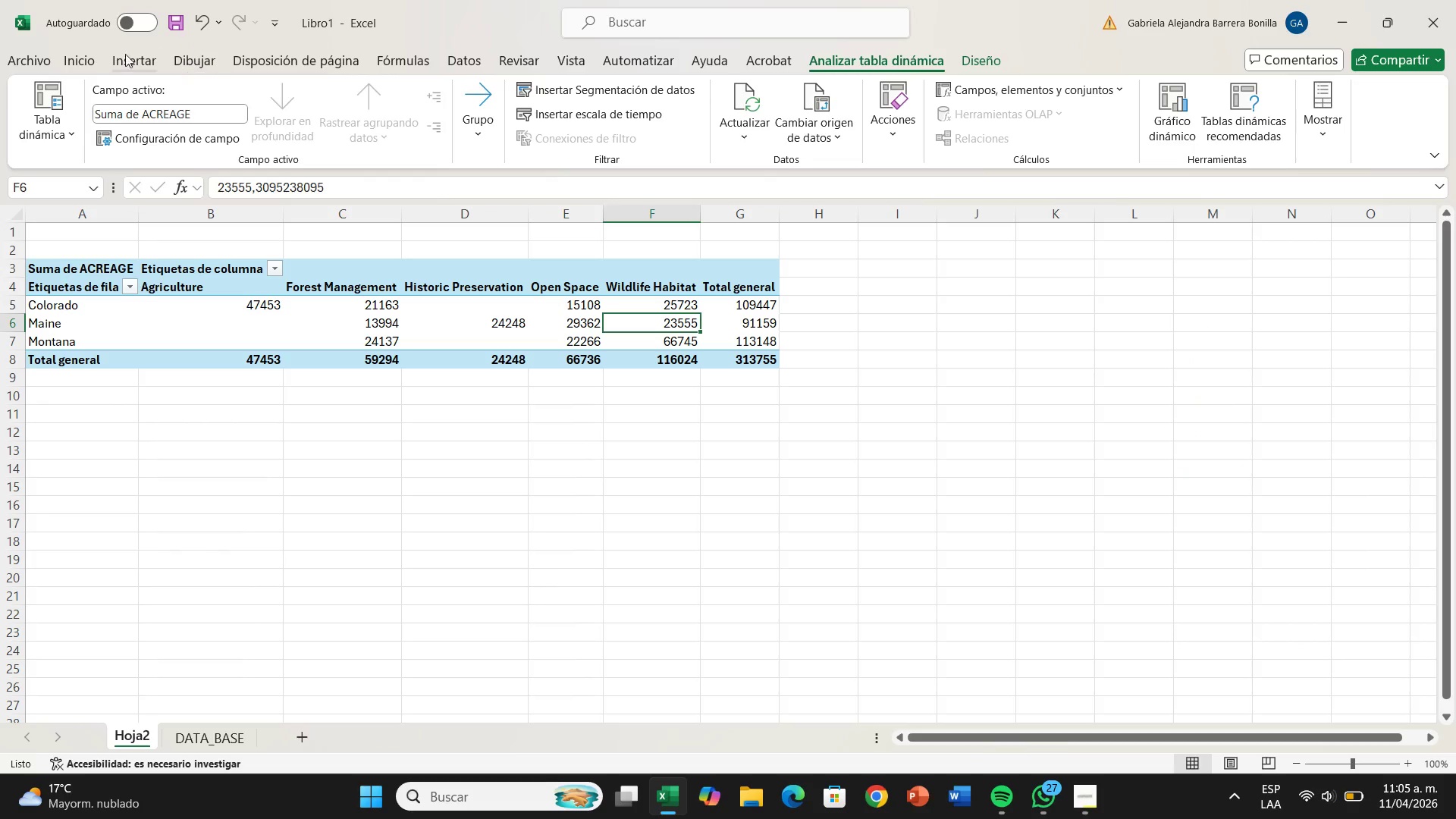 
left_click([124, 54])
 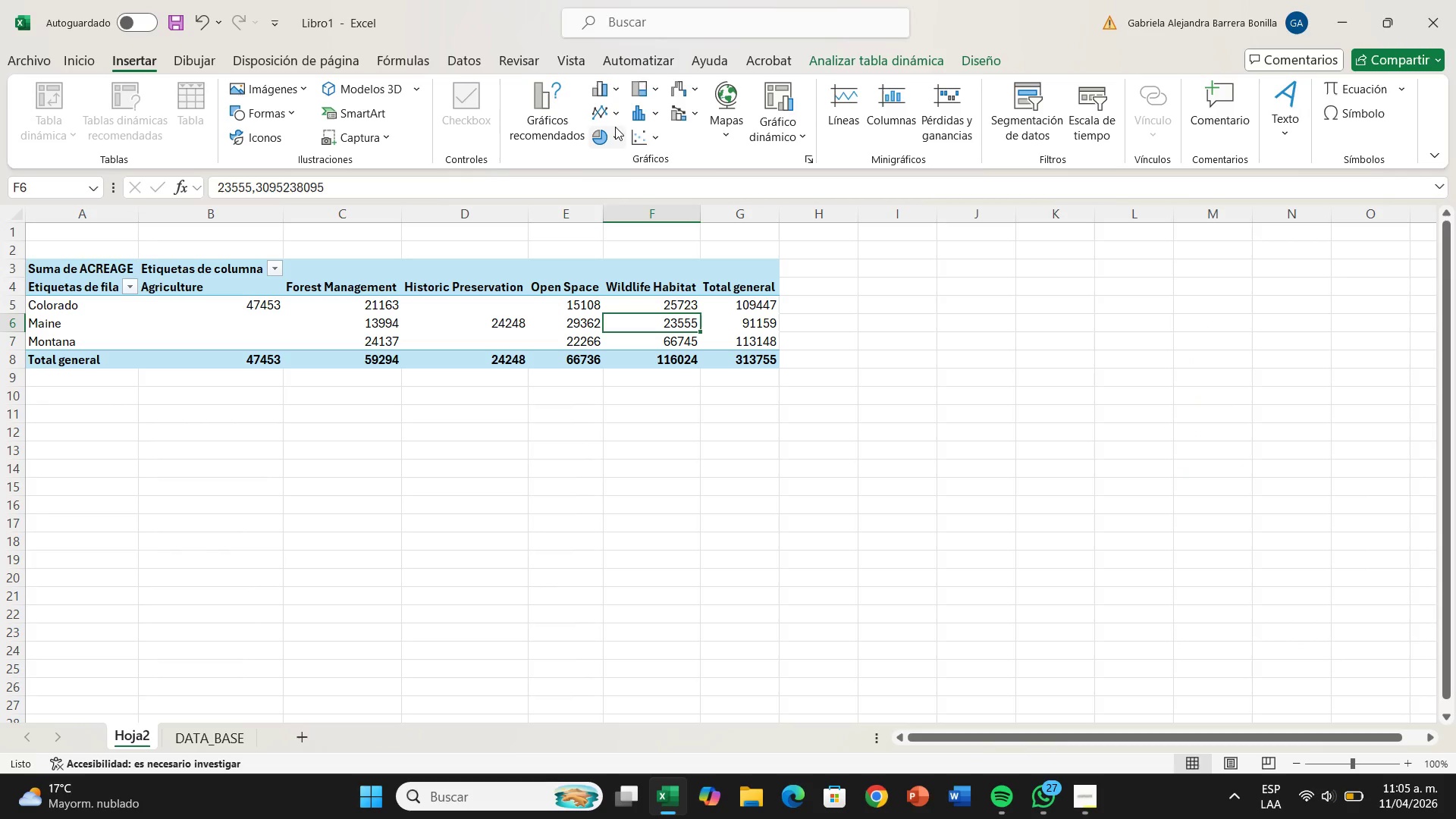 
mouse_move([581, 127])
 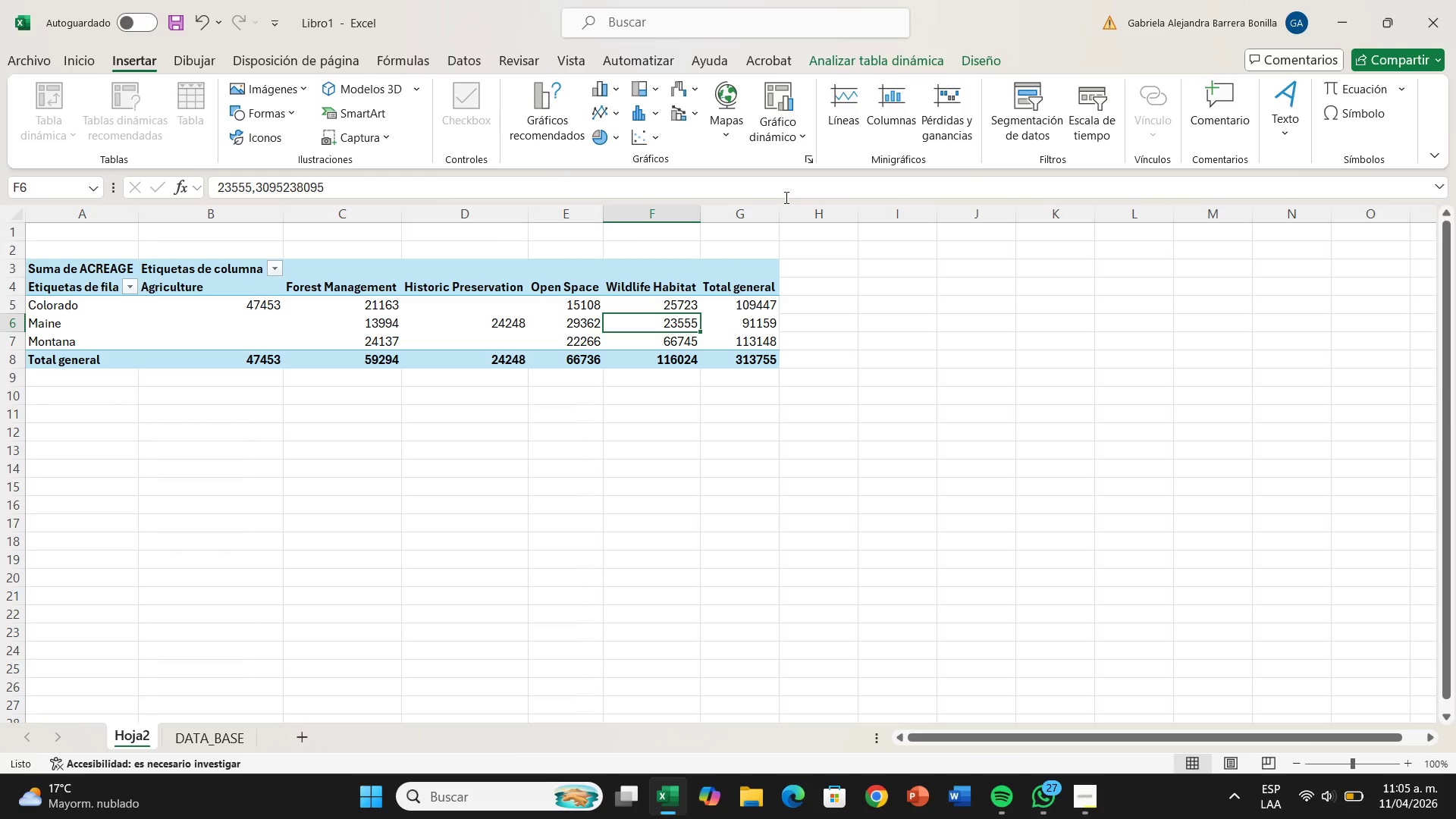 
left_click([795, 107])
 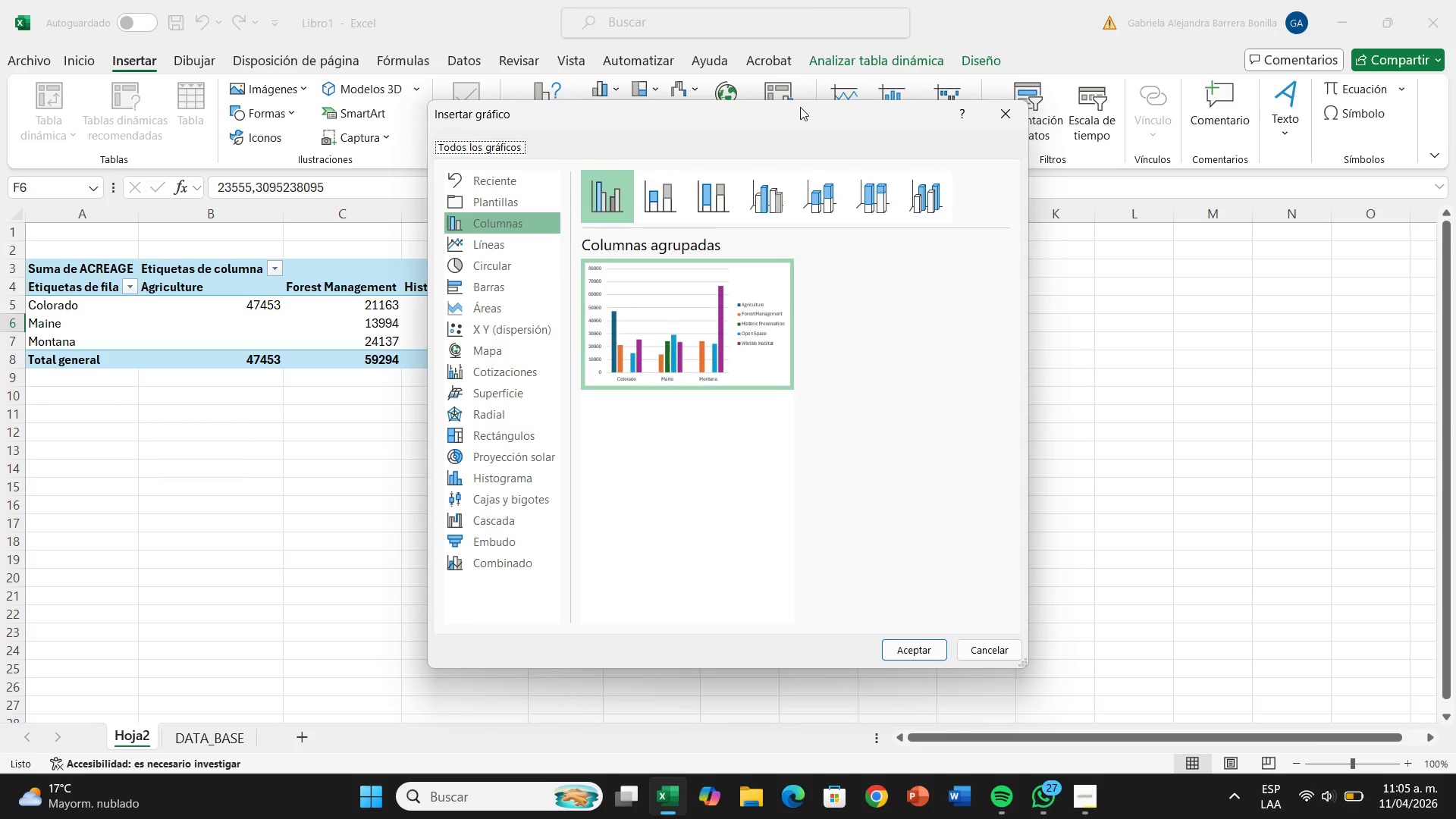 
wait(5.32)
 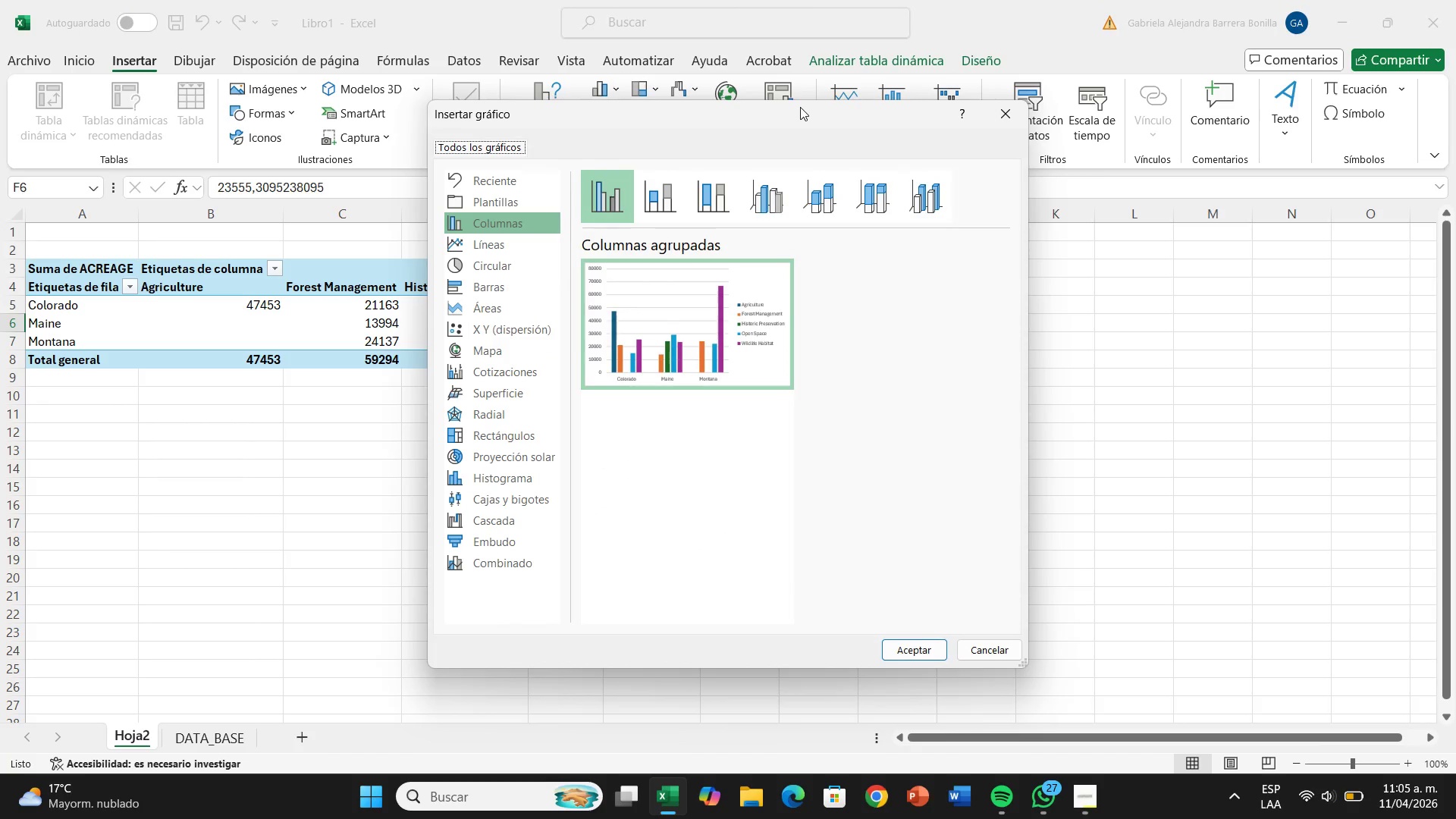 
mouse_move([645, 340])
 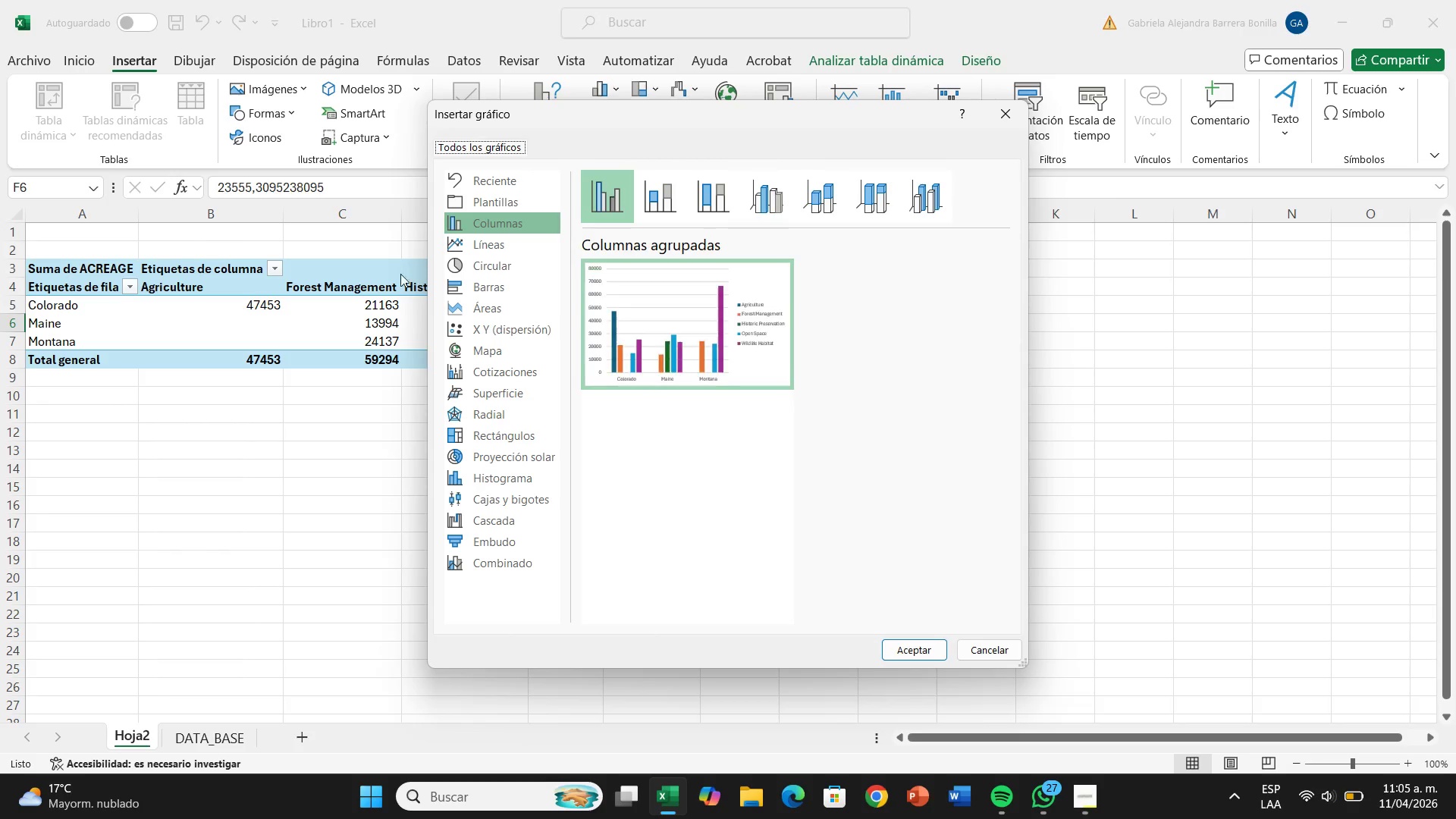 
left_click([521, 279])
 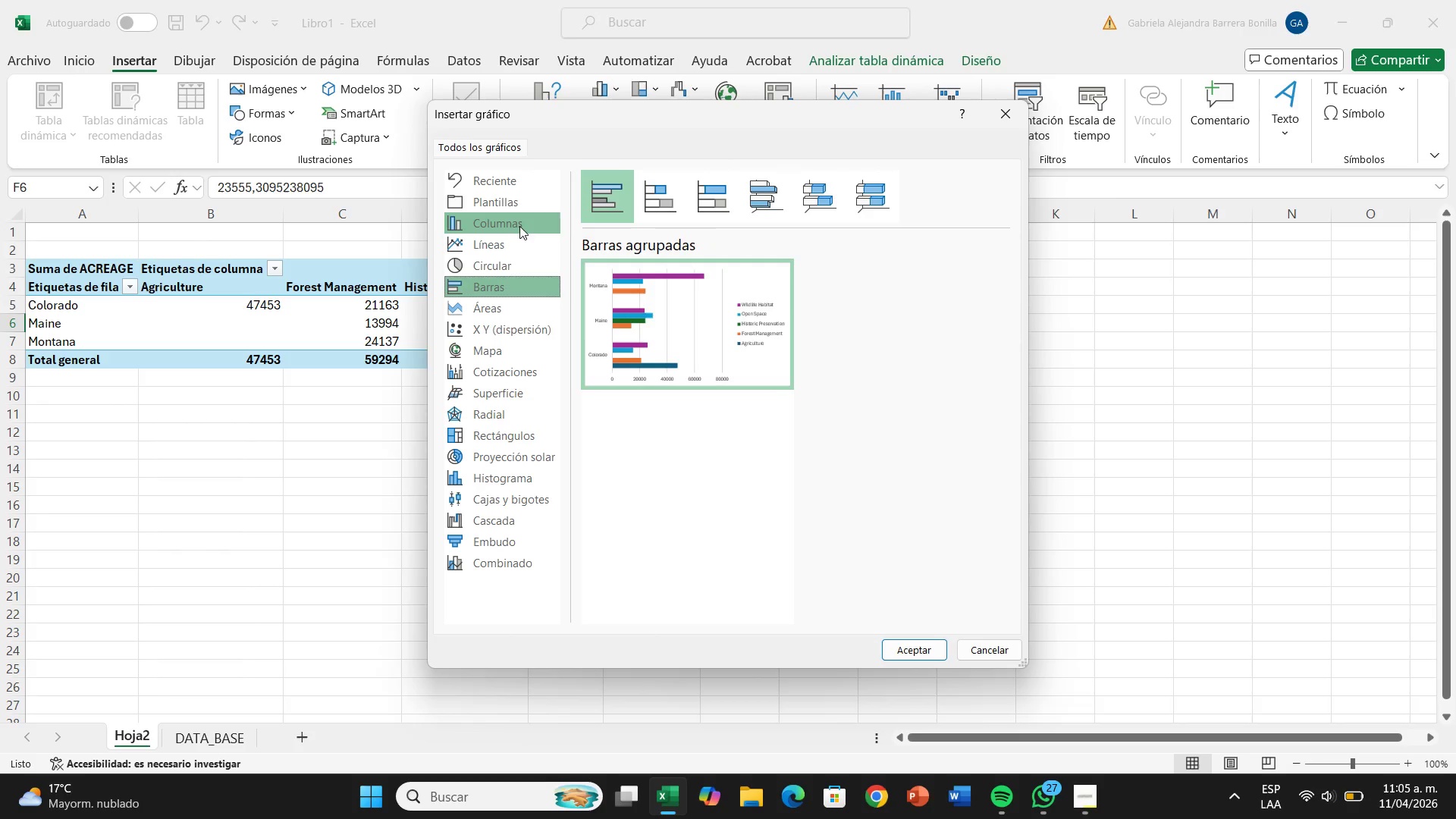 
left_click([522, 221])
 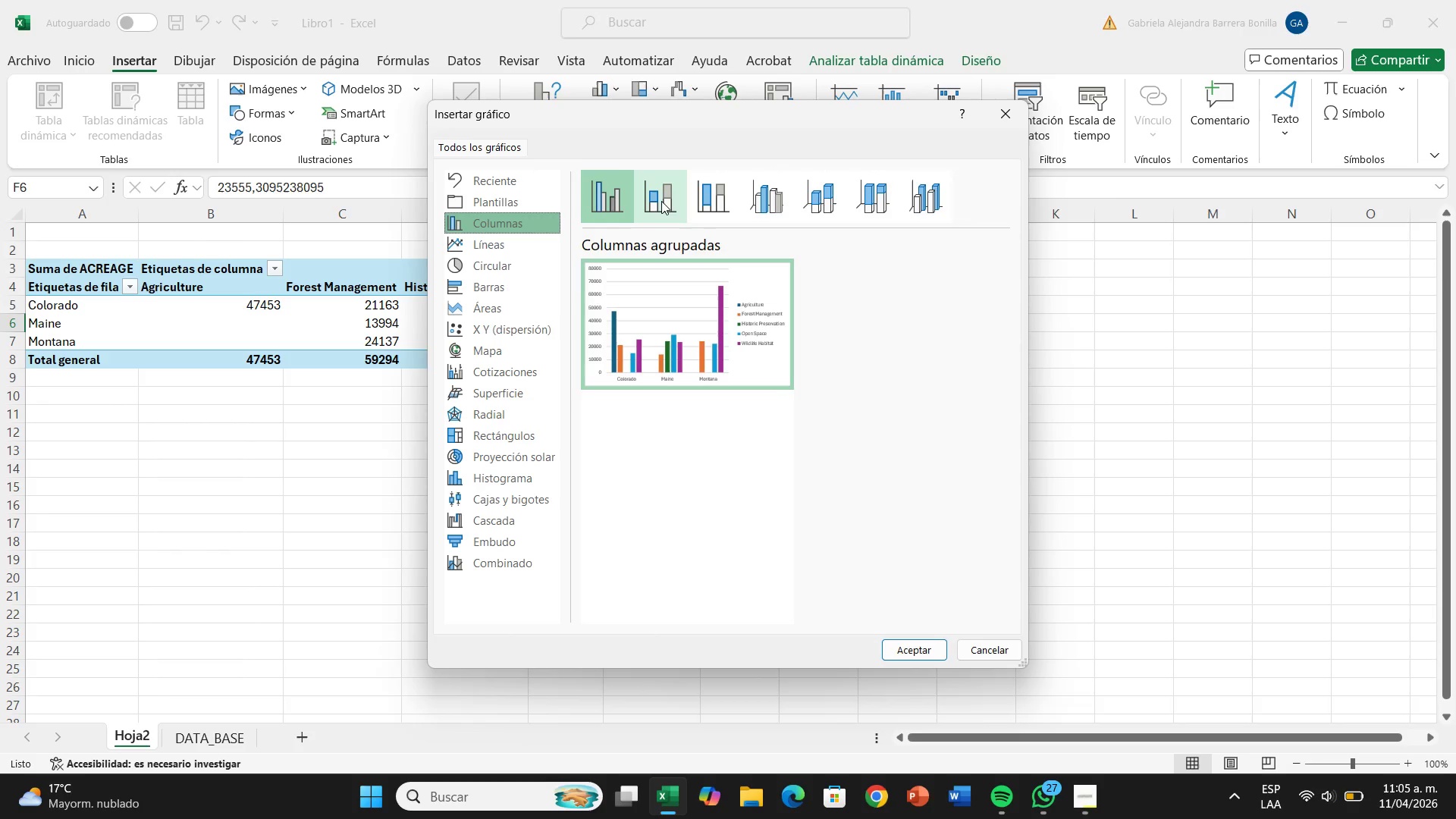 
left_click([675, 206])
 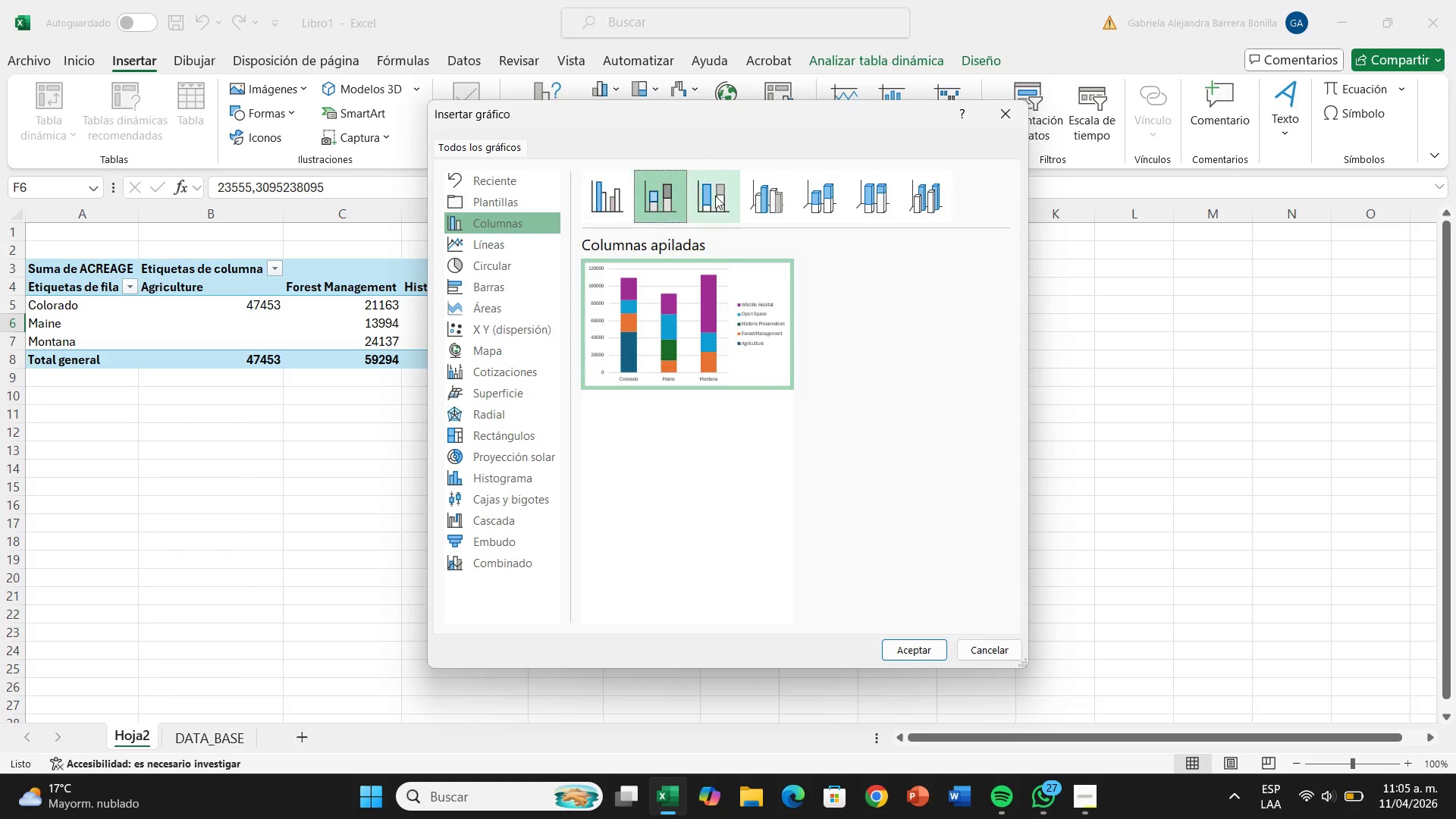 
left_click([715, 196])
 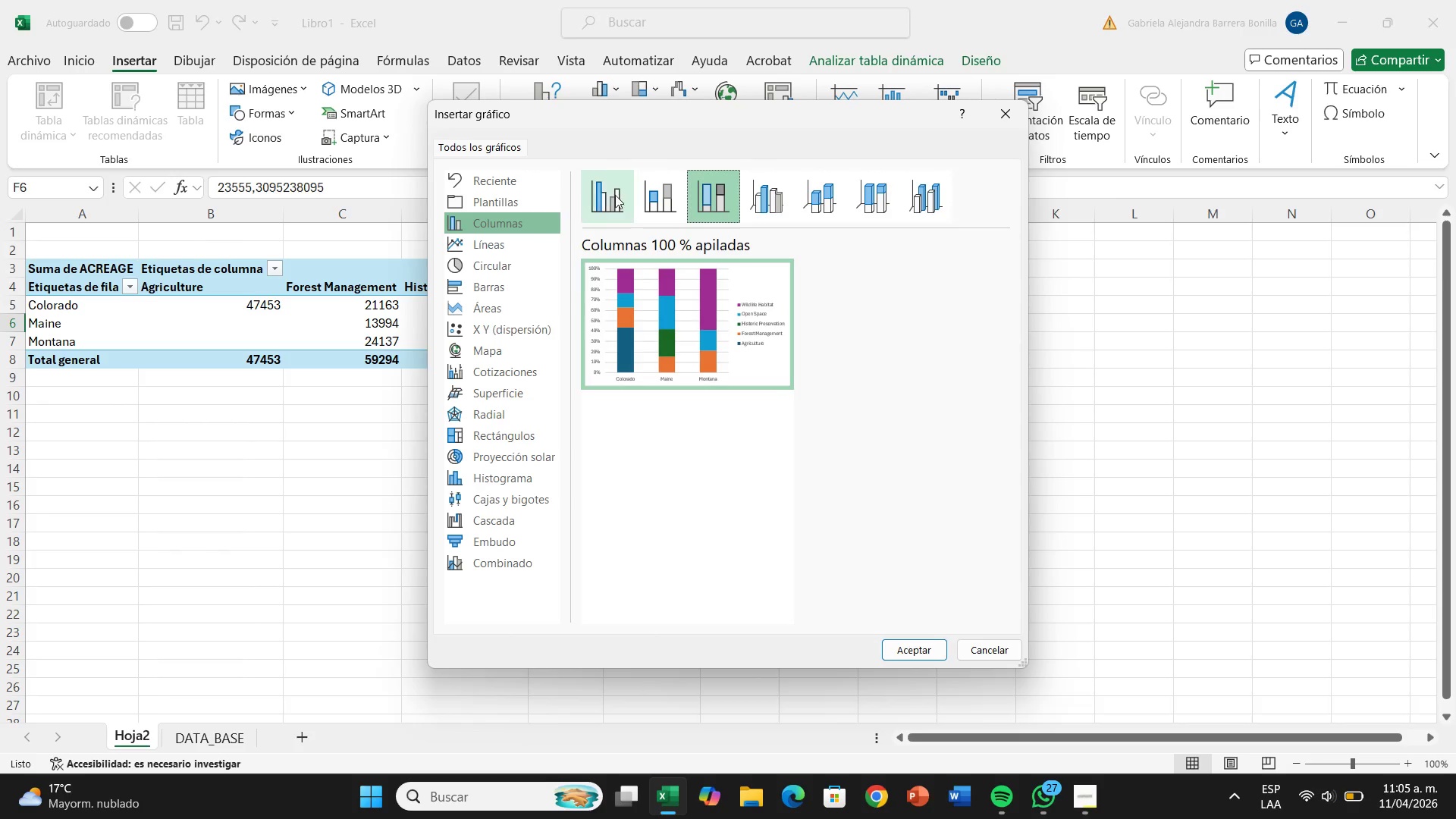 
left_click([620, 192])
 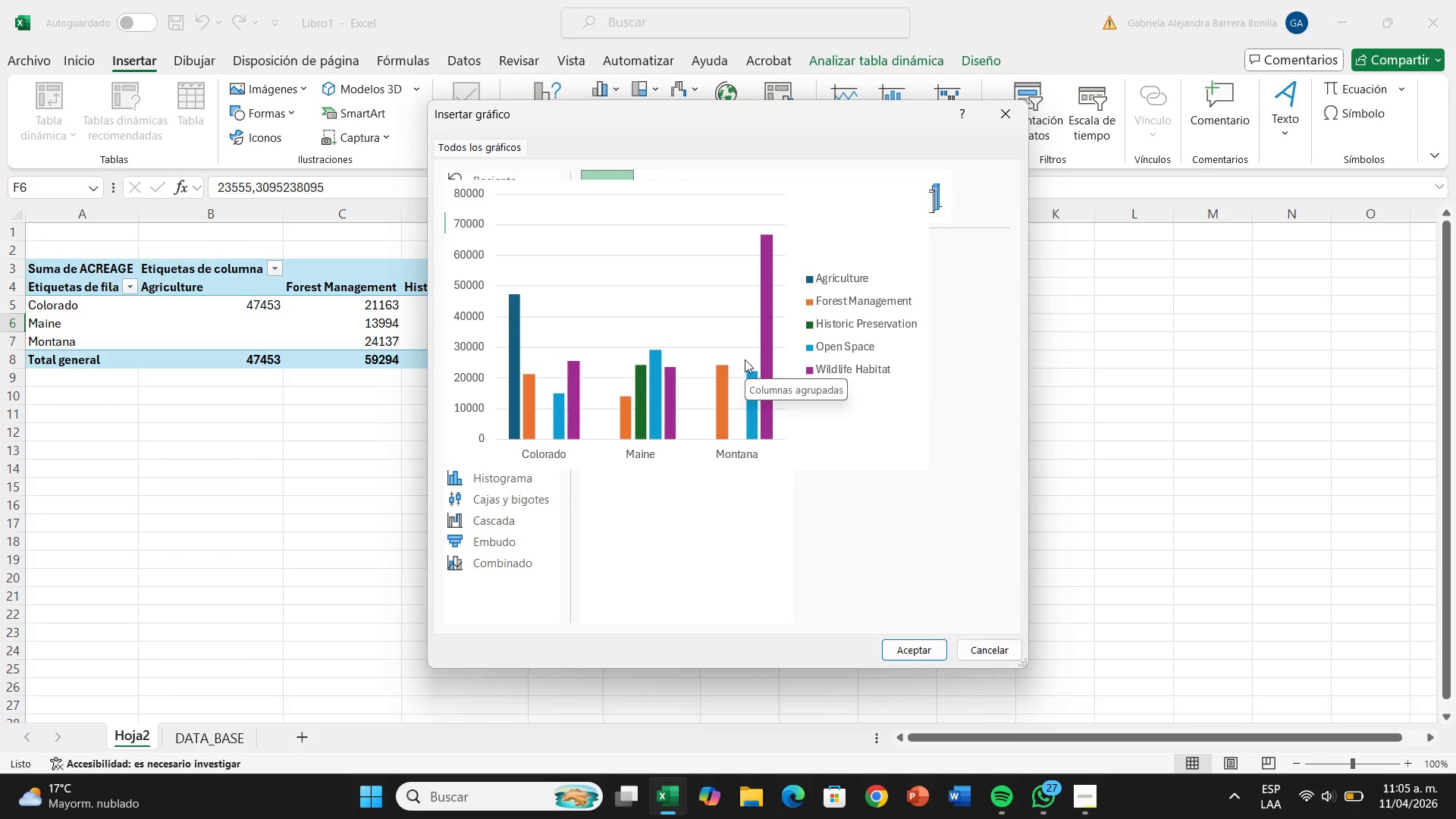 
wait(9.56)
 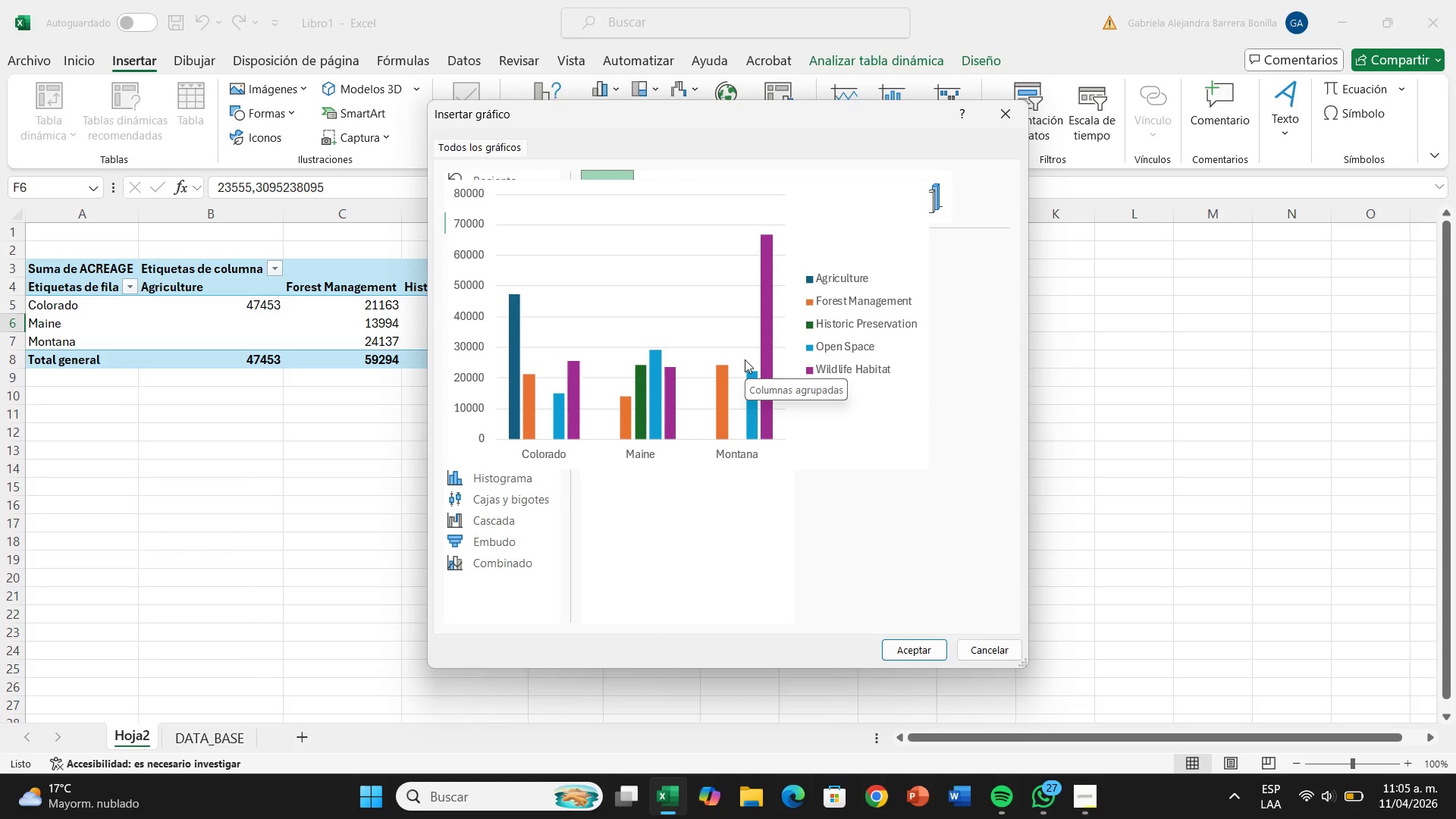 
left_click([739, 359])
 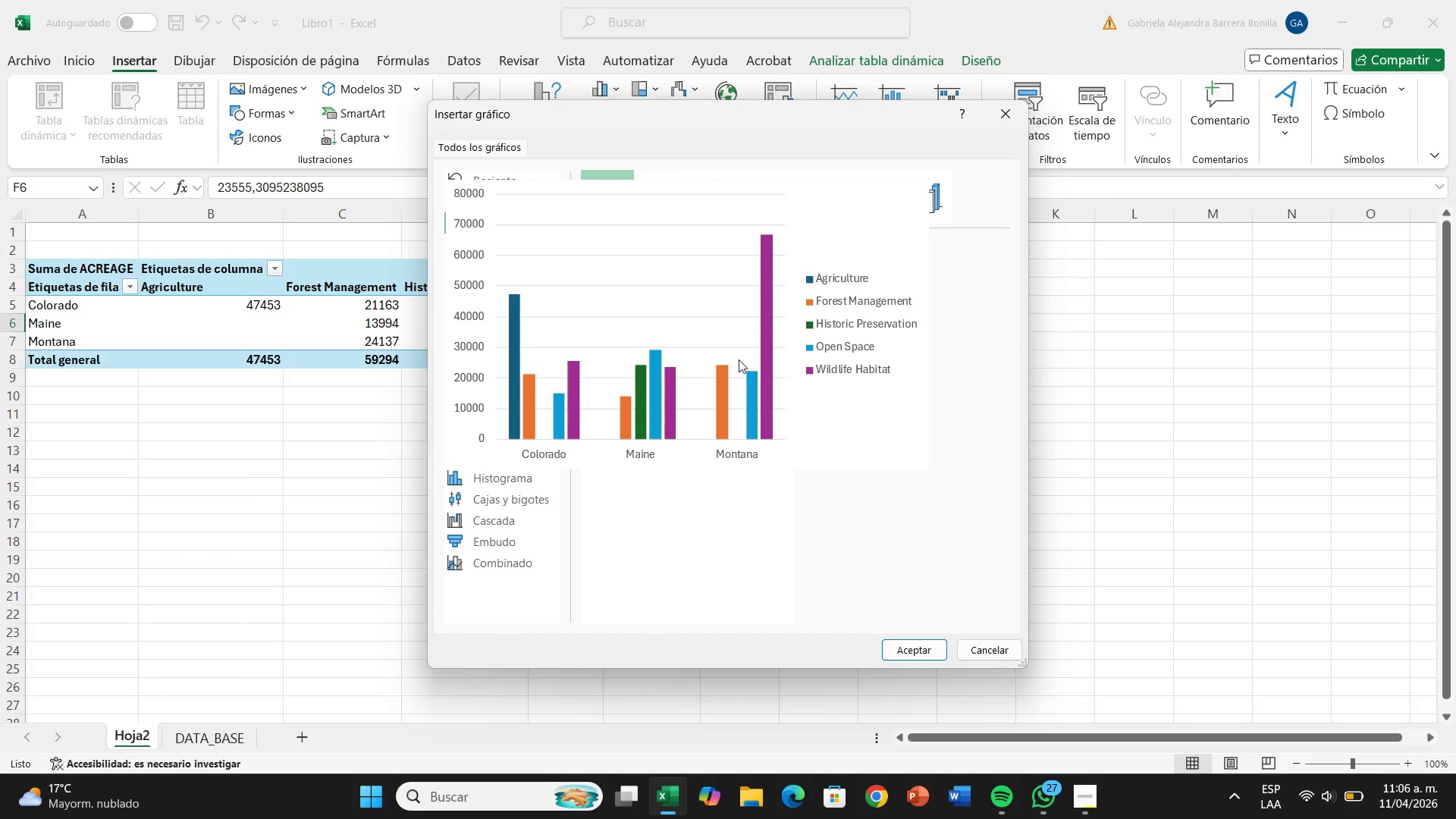 
left_click([739, 359])
 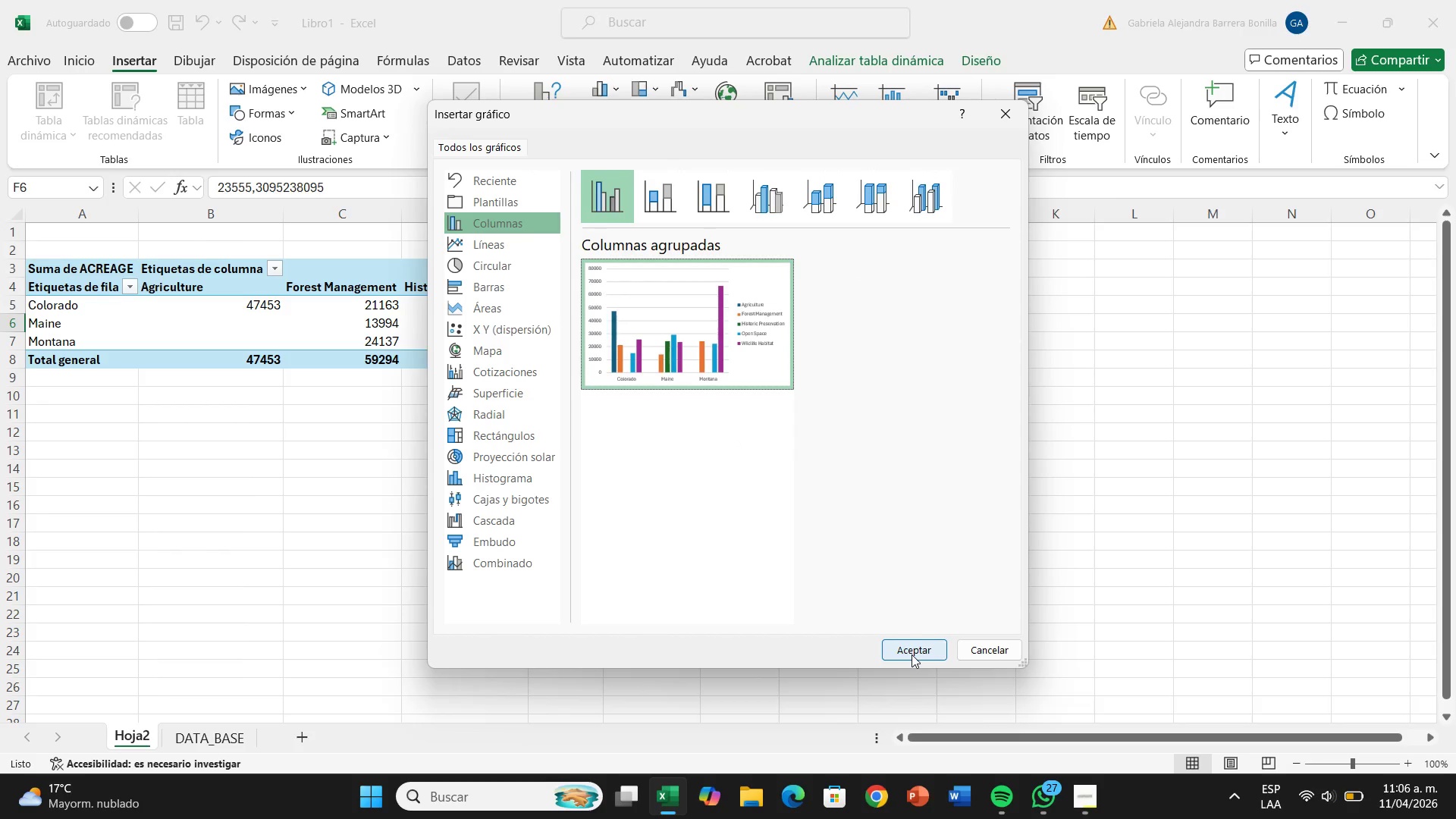 
left_click([912, 654])
 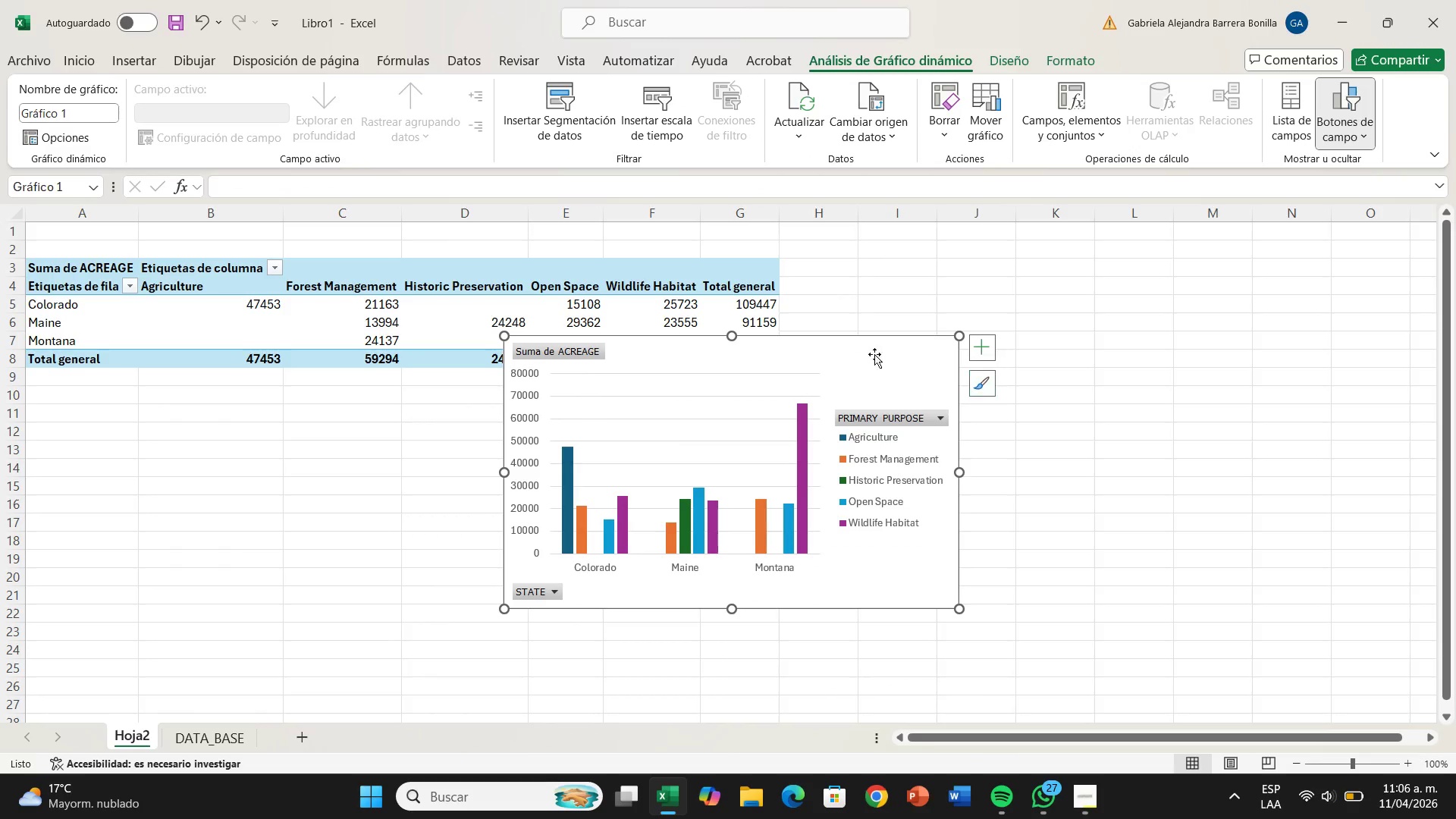 
left_click_drag(start_coordinate=[858, 371], to_coordinate=[1150, 281])
 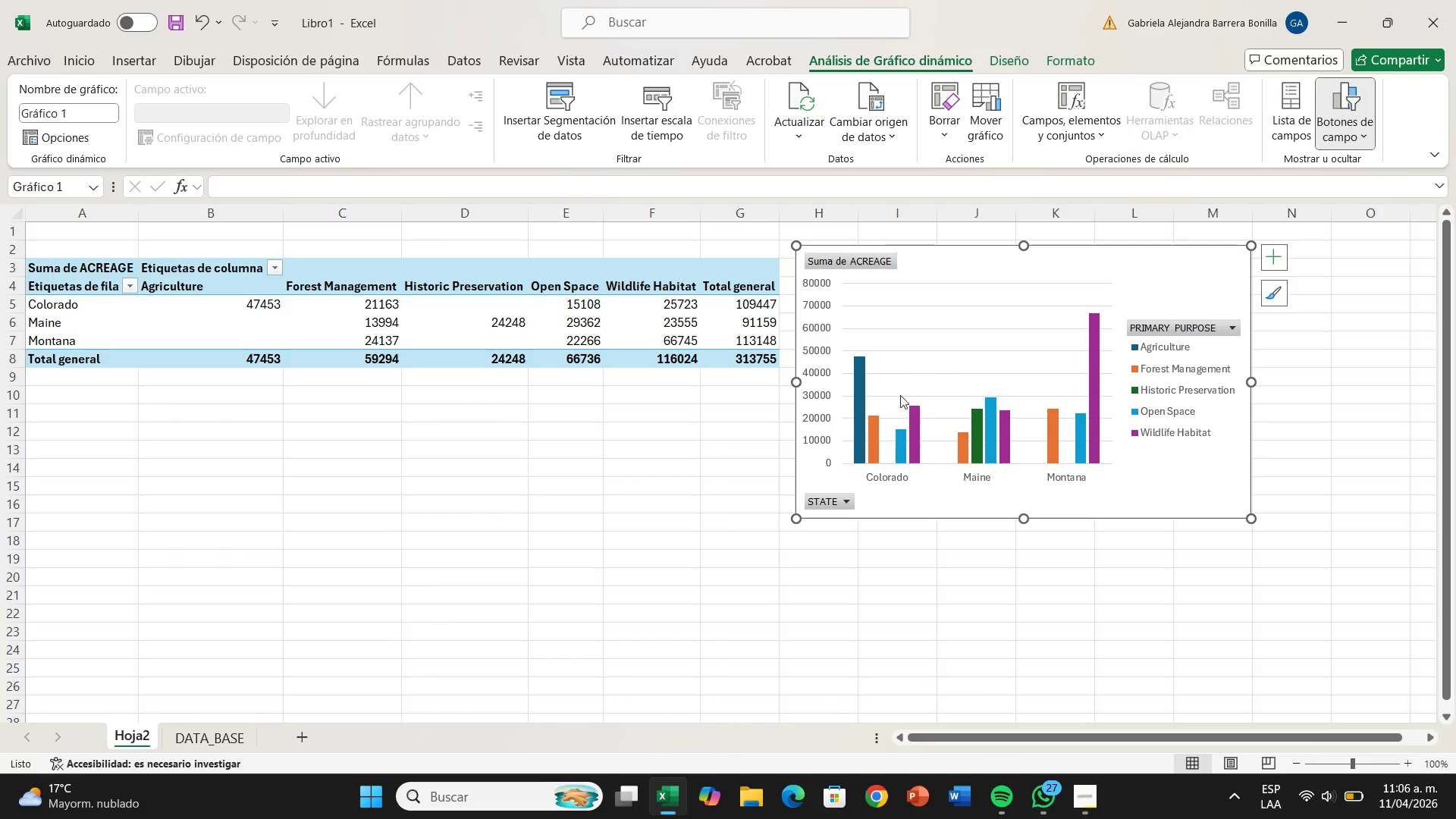 
mouse_move([832, 437])
 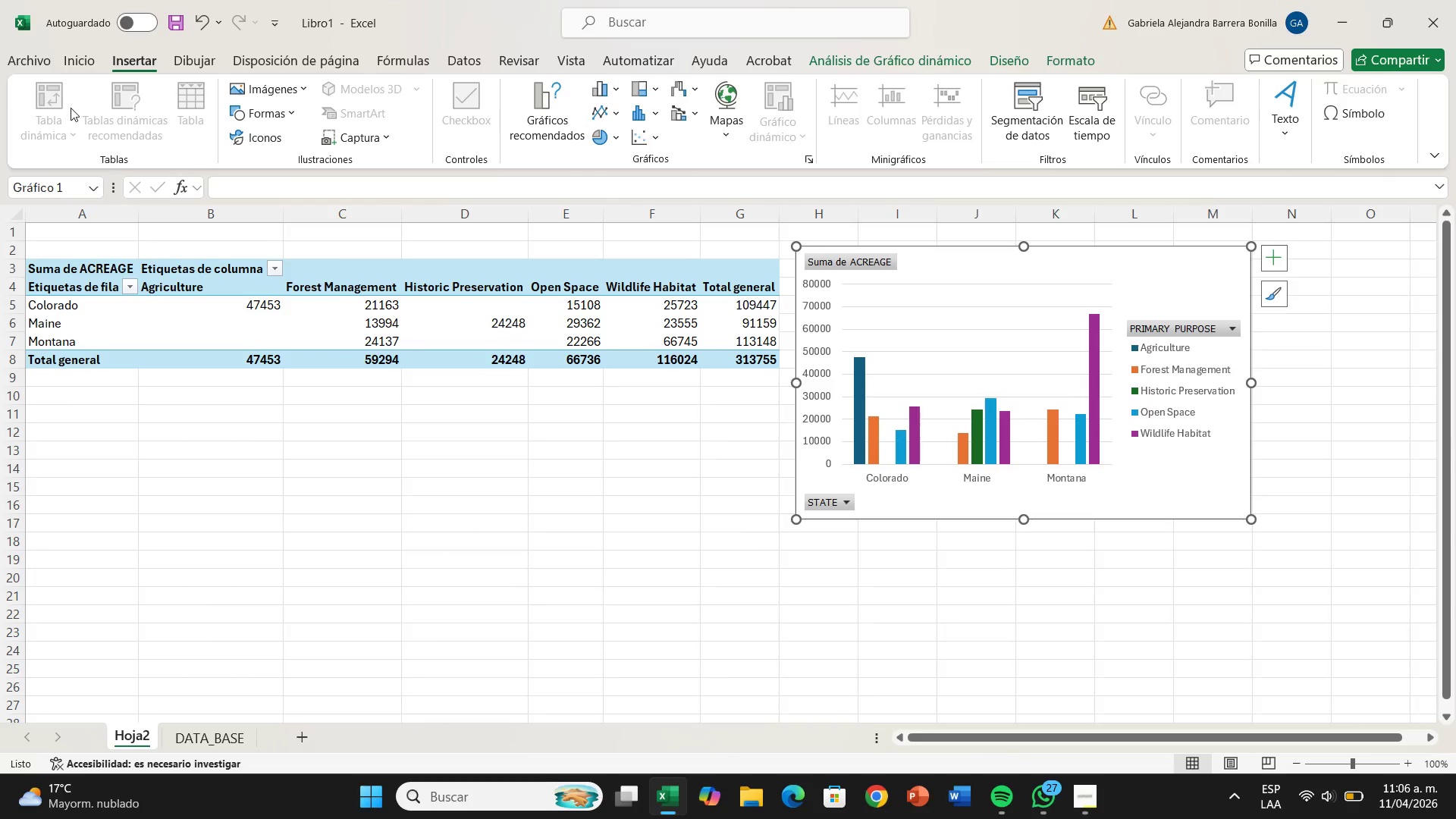 
left_click([397, 485])
 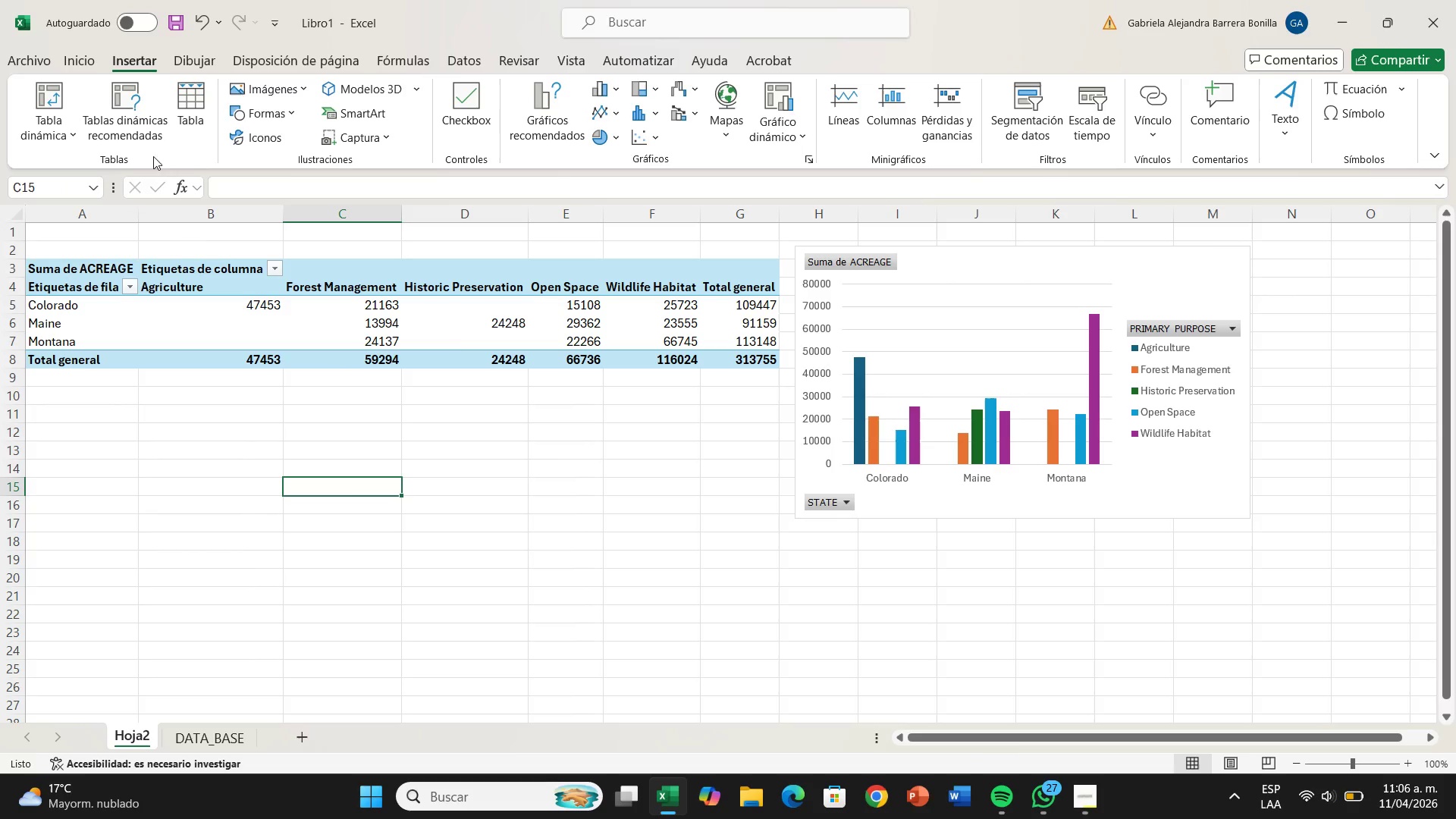 
left_click([134, 130])
 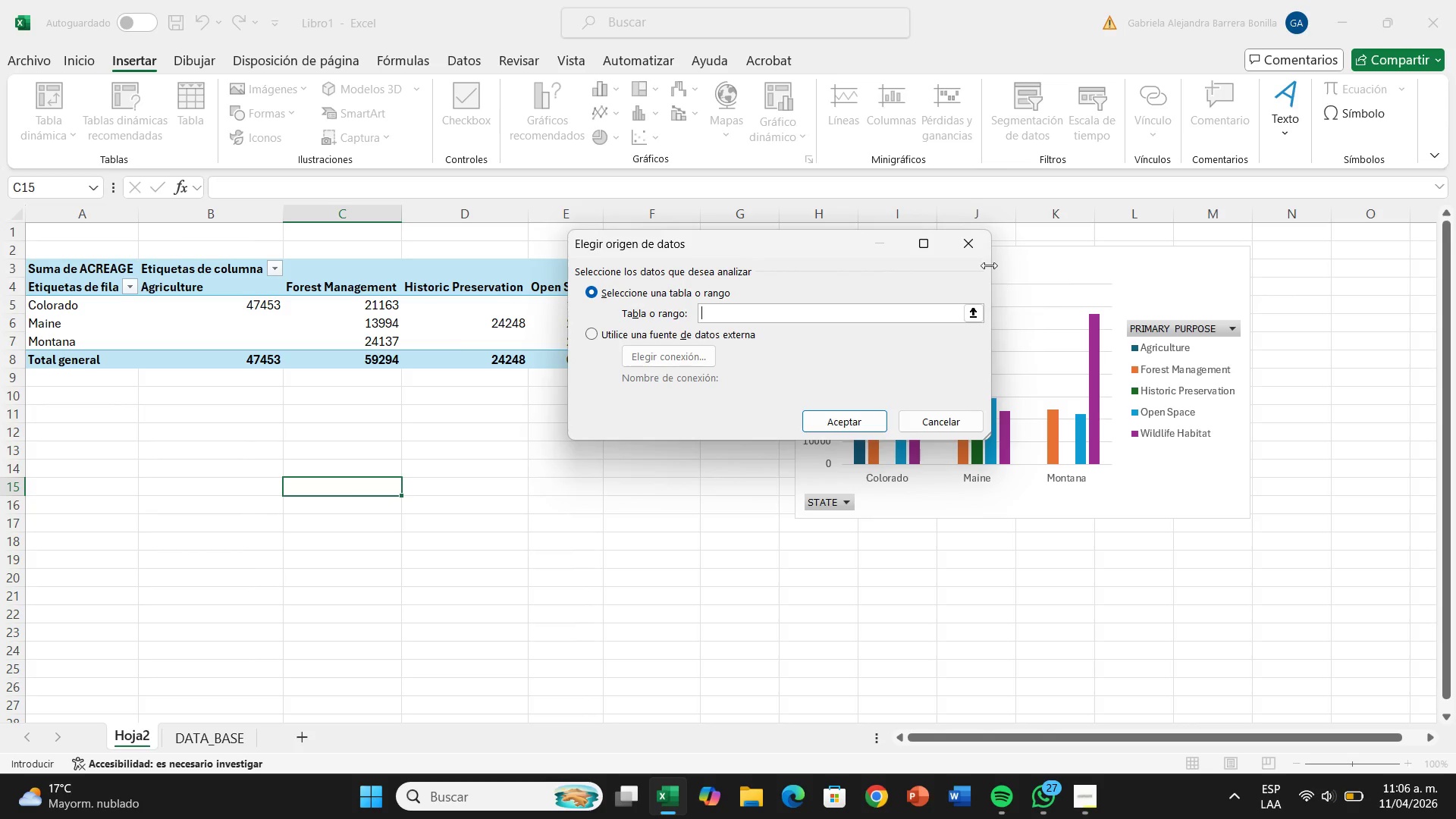 
left_click([974, 251])
 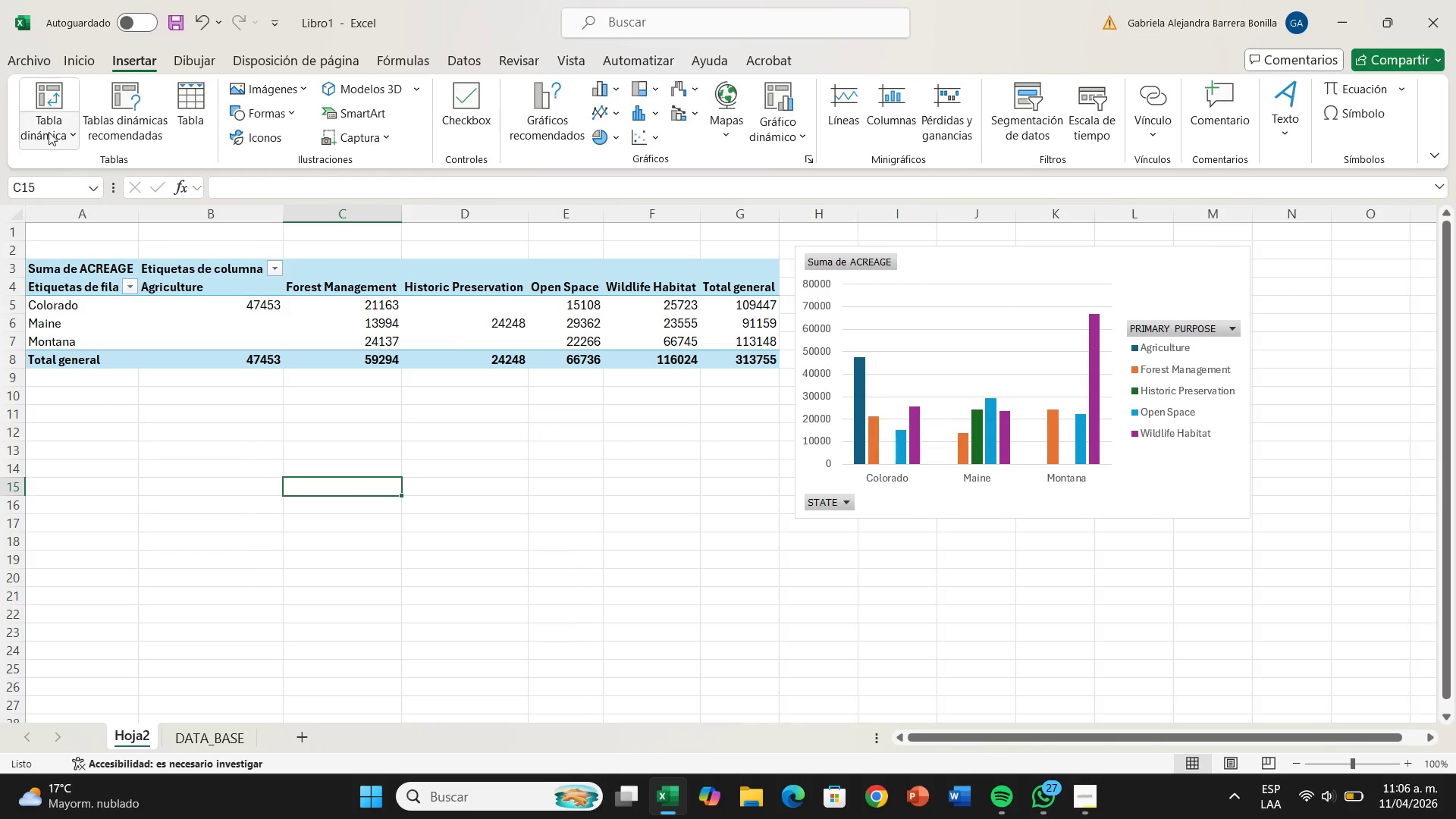 
left_click([52, 127])
 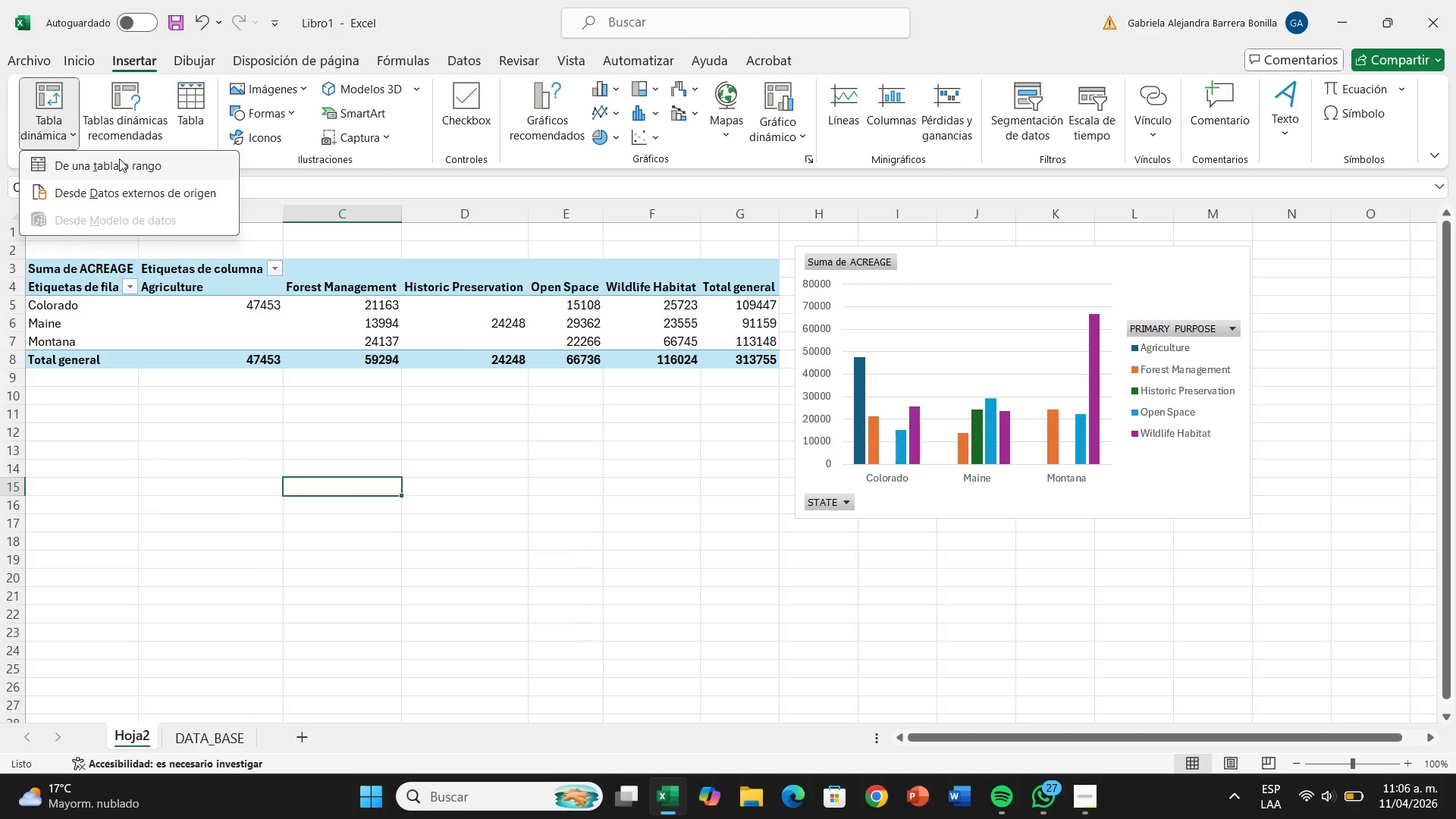 
left_click([119, 158])
 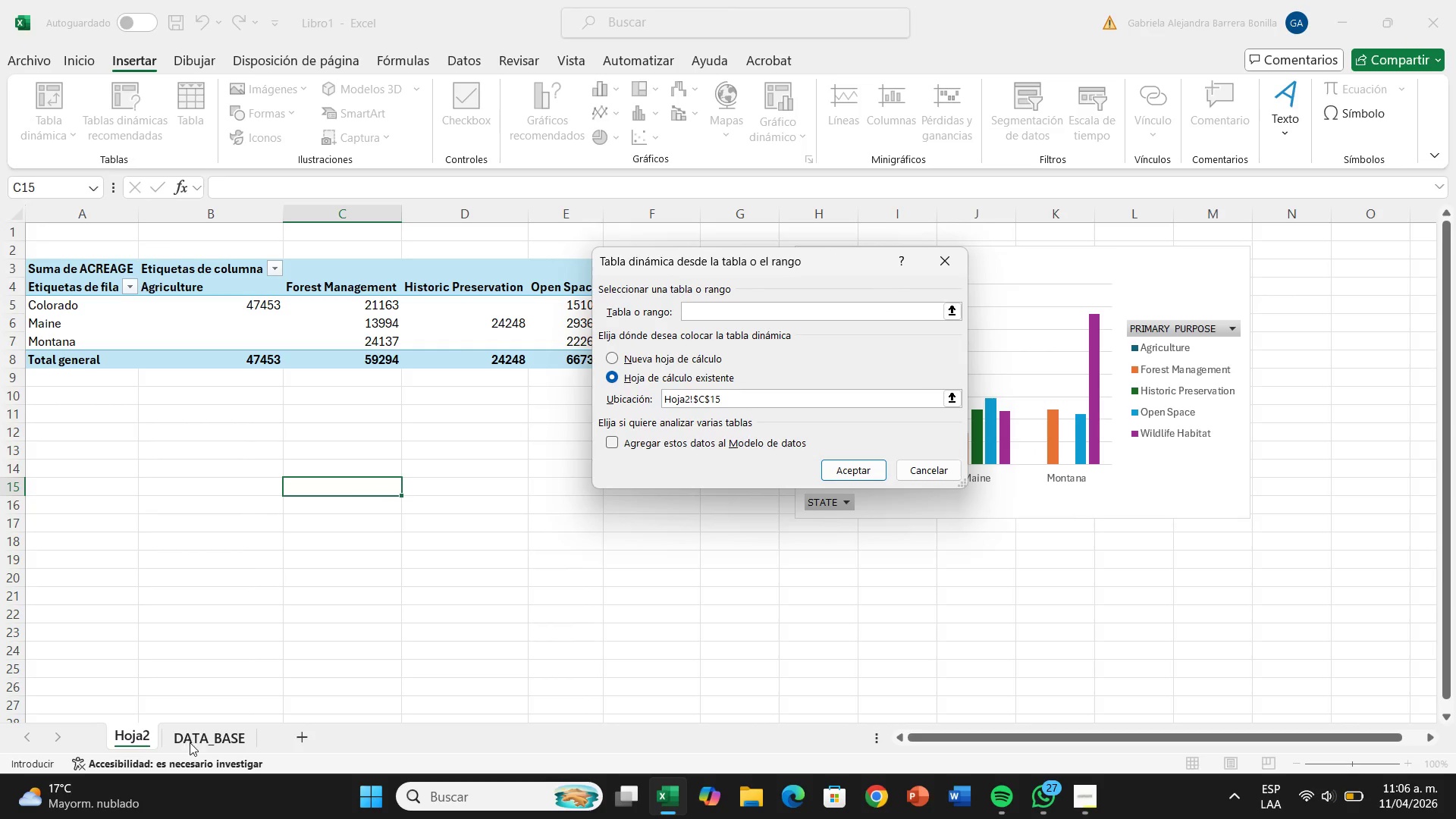 
left_click([203, 739])
 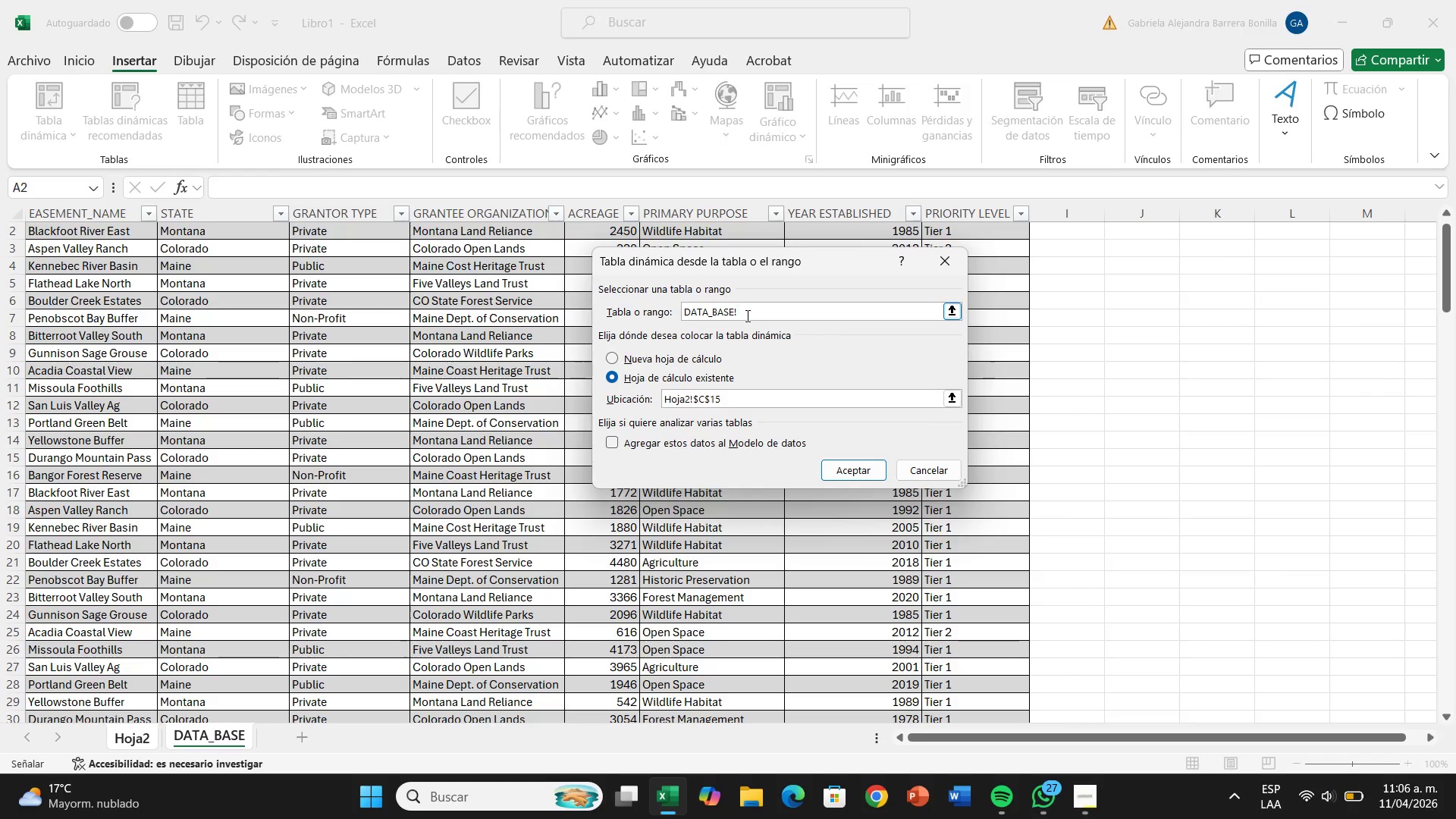 
wait(5.01)
 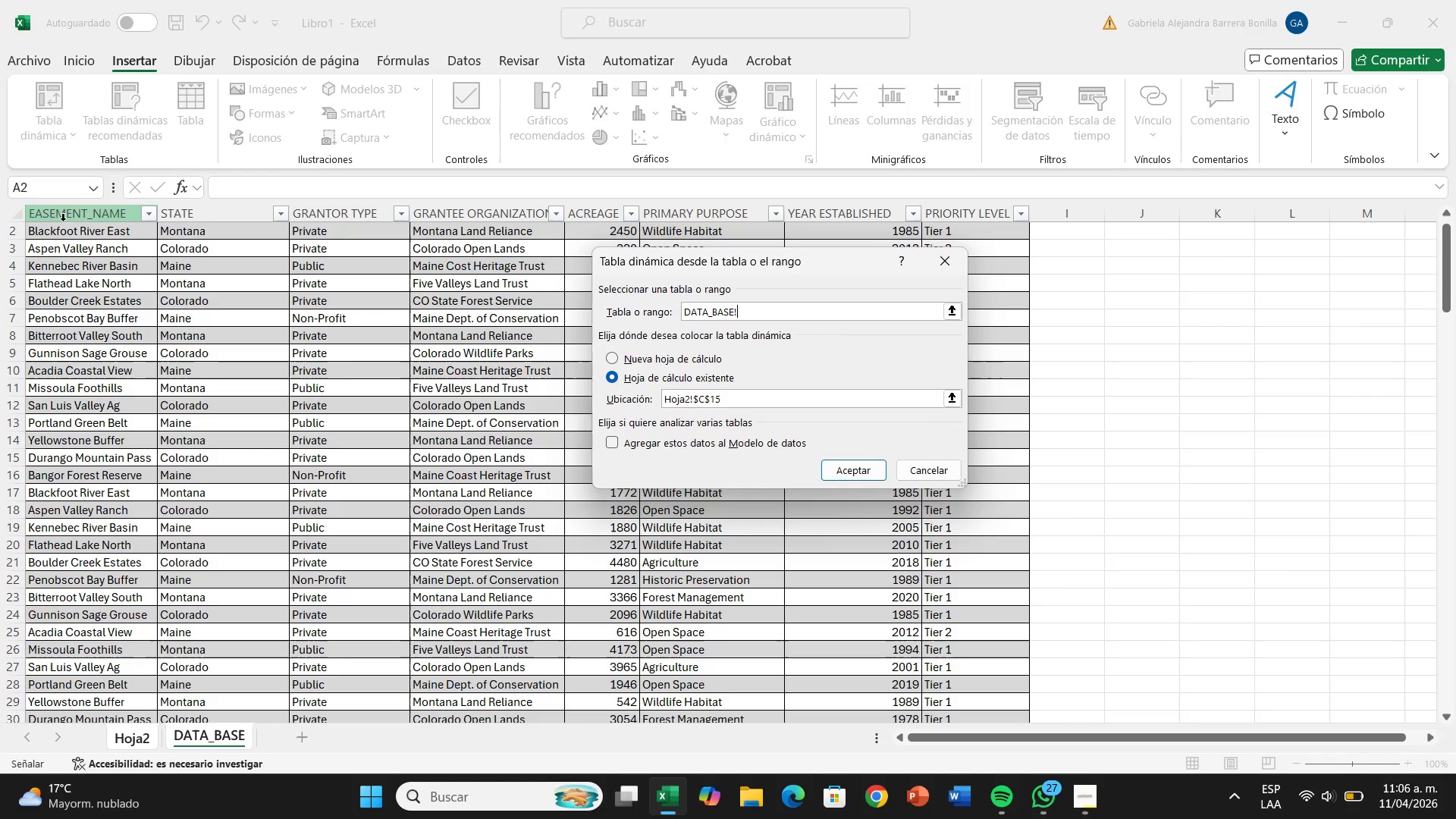 
hold_key(key=Backspace, duration=0.91)
 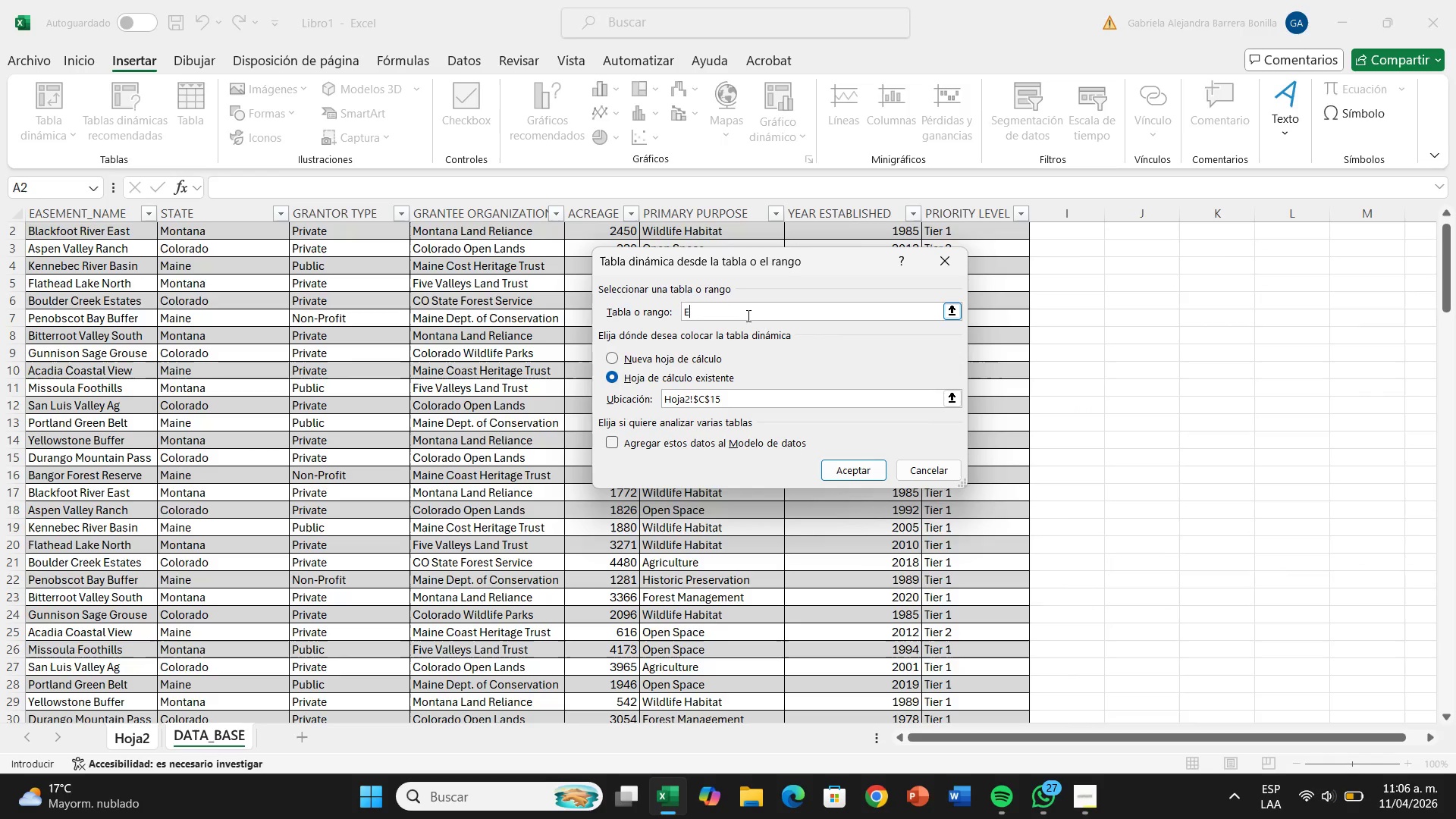 
type(EASEMENT_REGISTRY)
 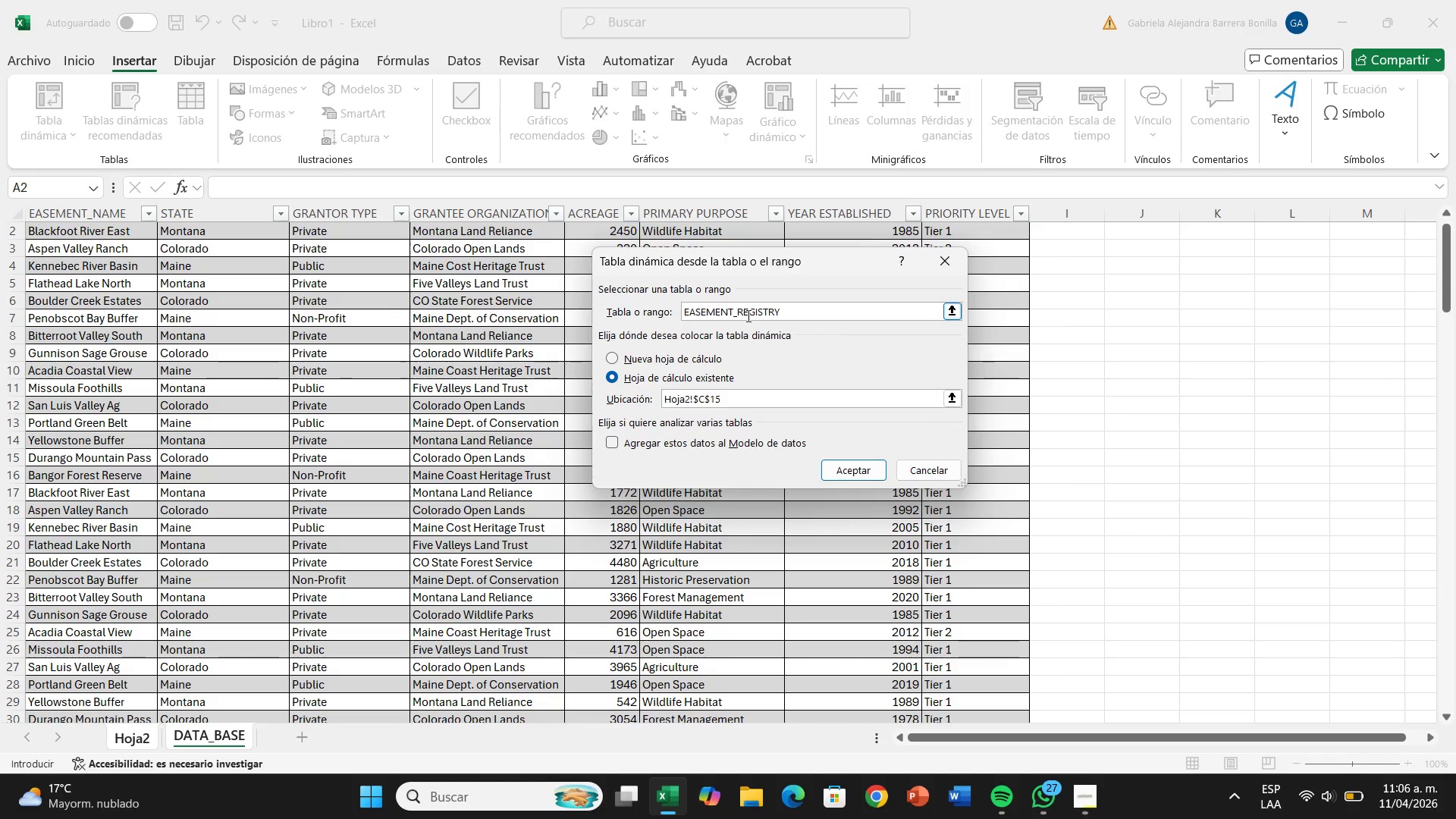 
left_click([838, 464])
 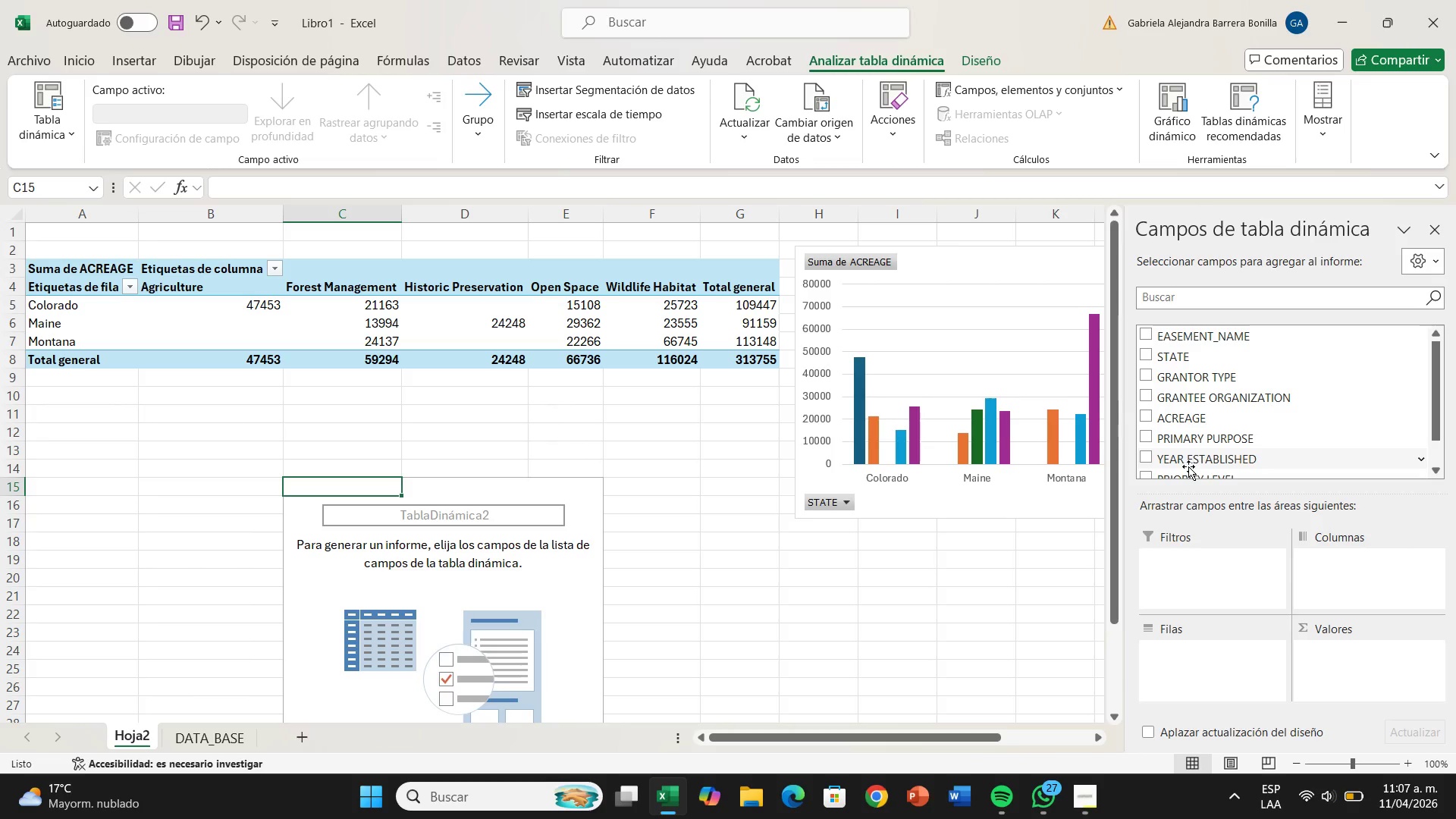 
wait(34.84)
 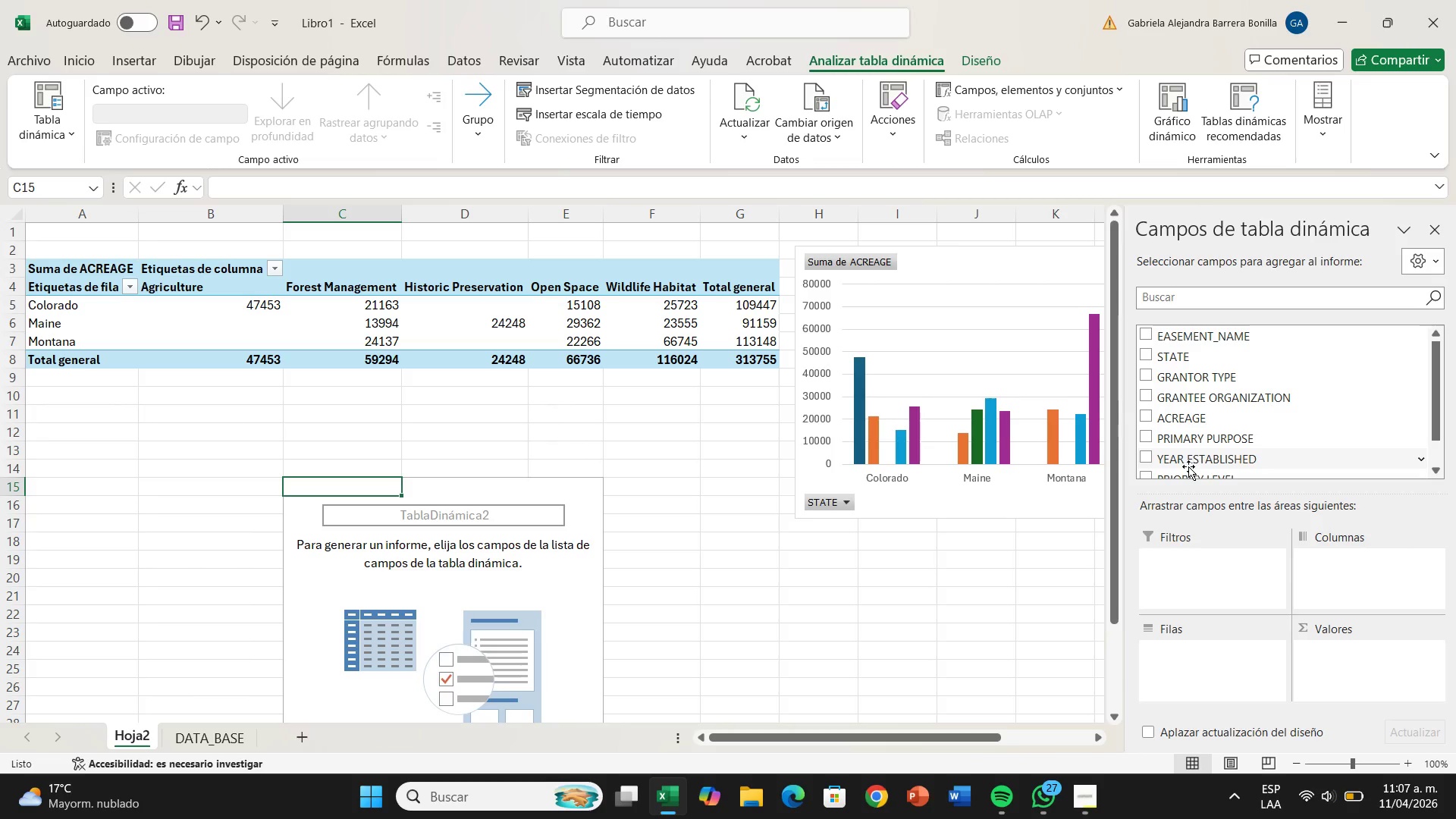 
left_click_drag(start_coordinate=[1150, 429], to_coordinate=[1184, 666])
 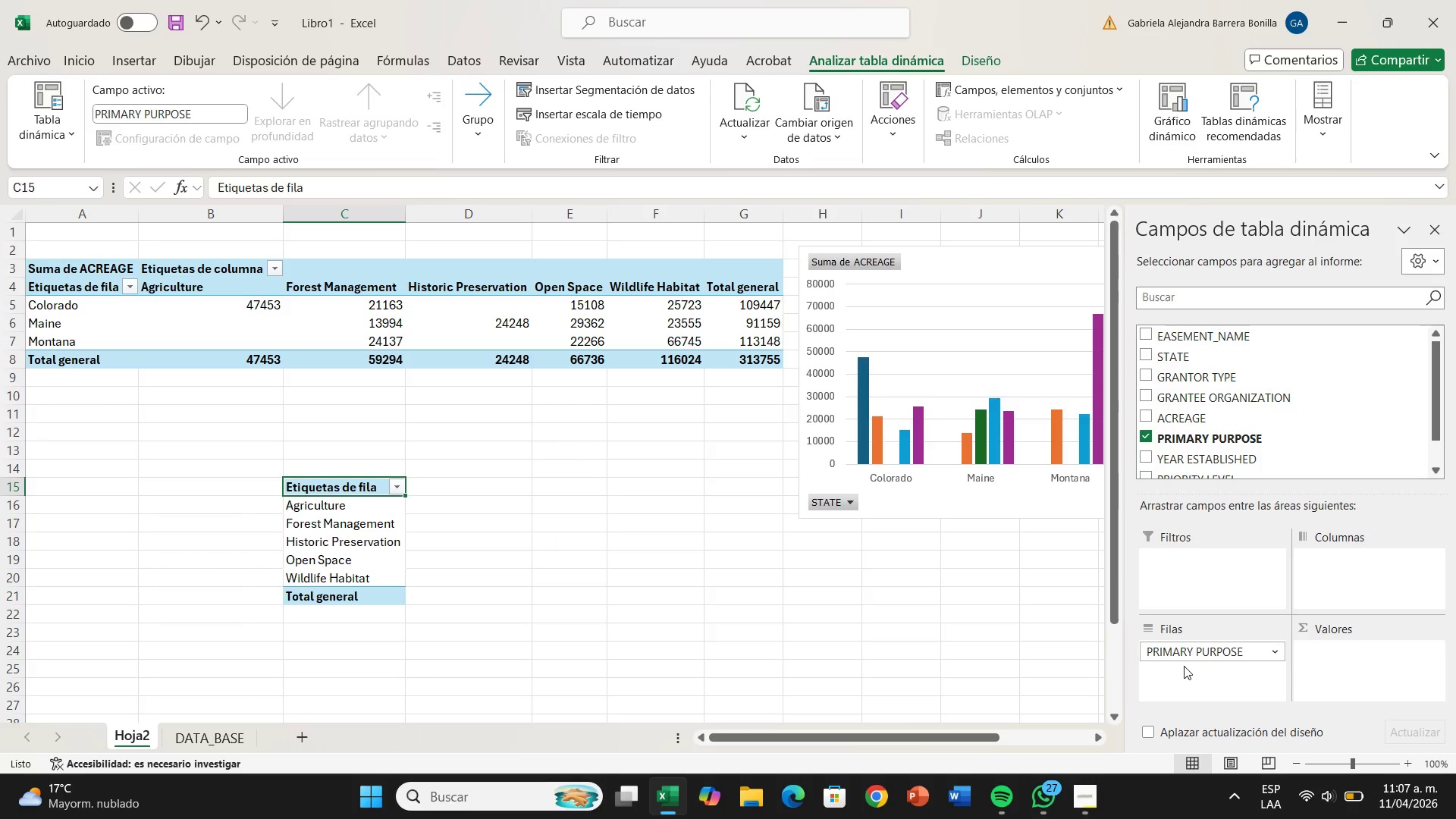 
left_click_drag(start_coordinate=[1190, 653], to_coordinate=[1235, 651])
 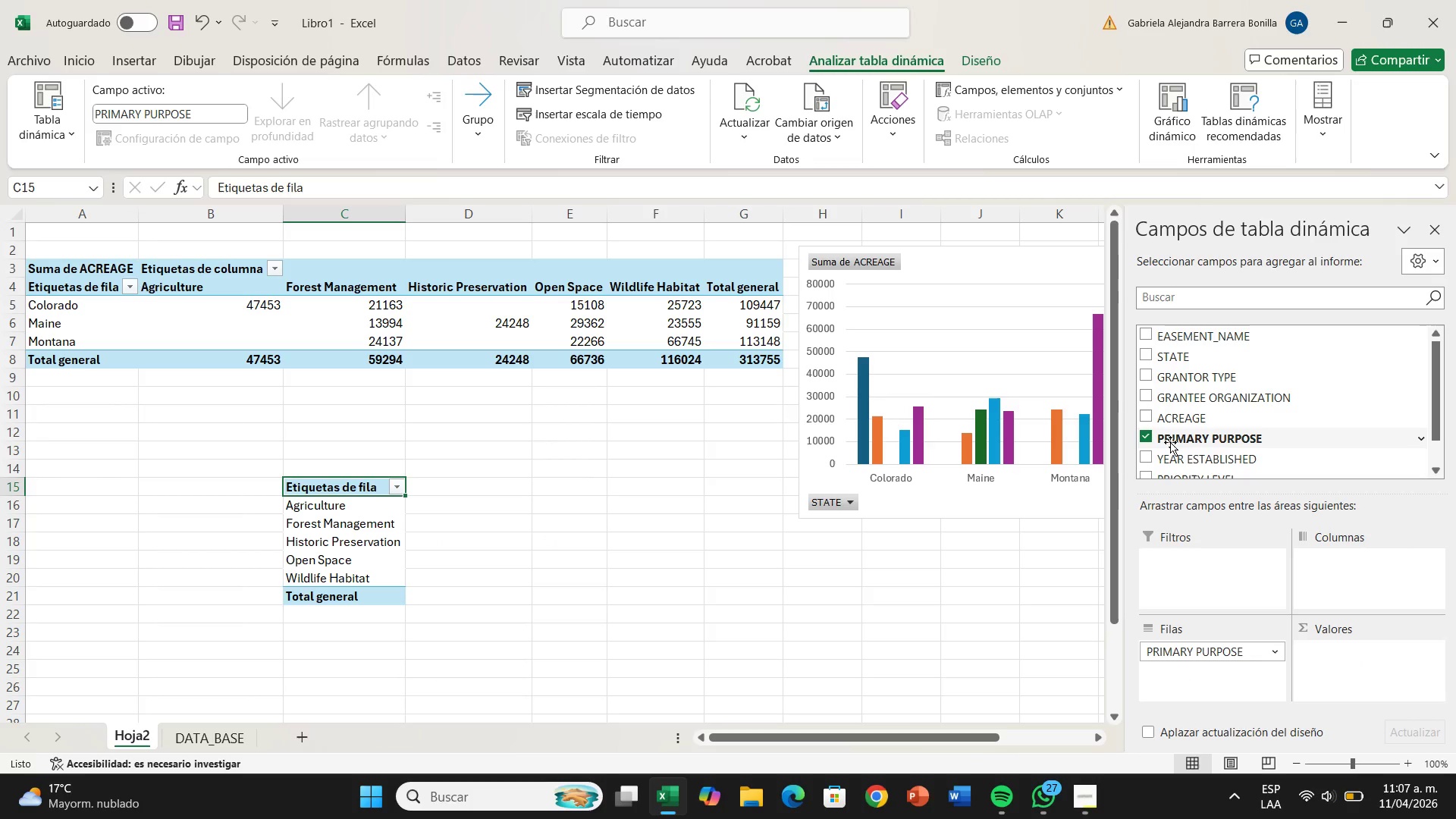 
left_click_drag(start_coordinate=[1170, 442], to_coordinate=[1356, 665])
 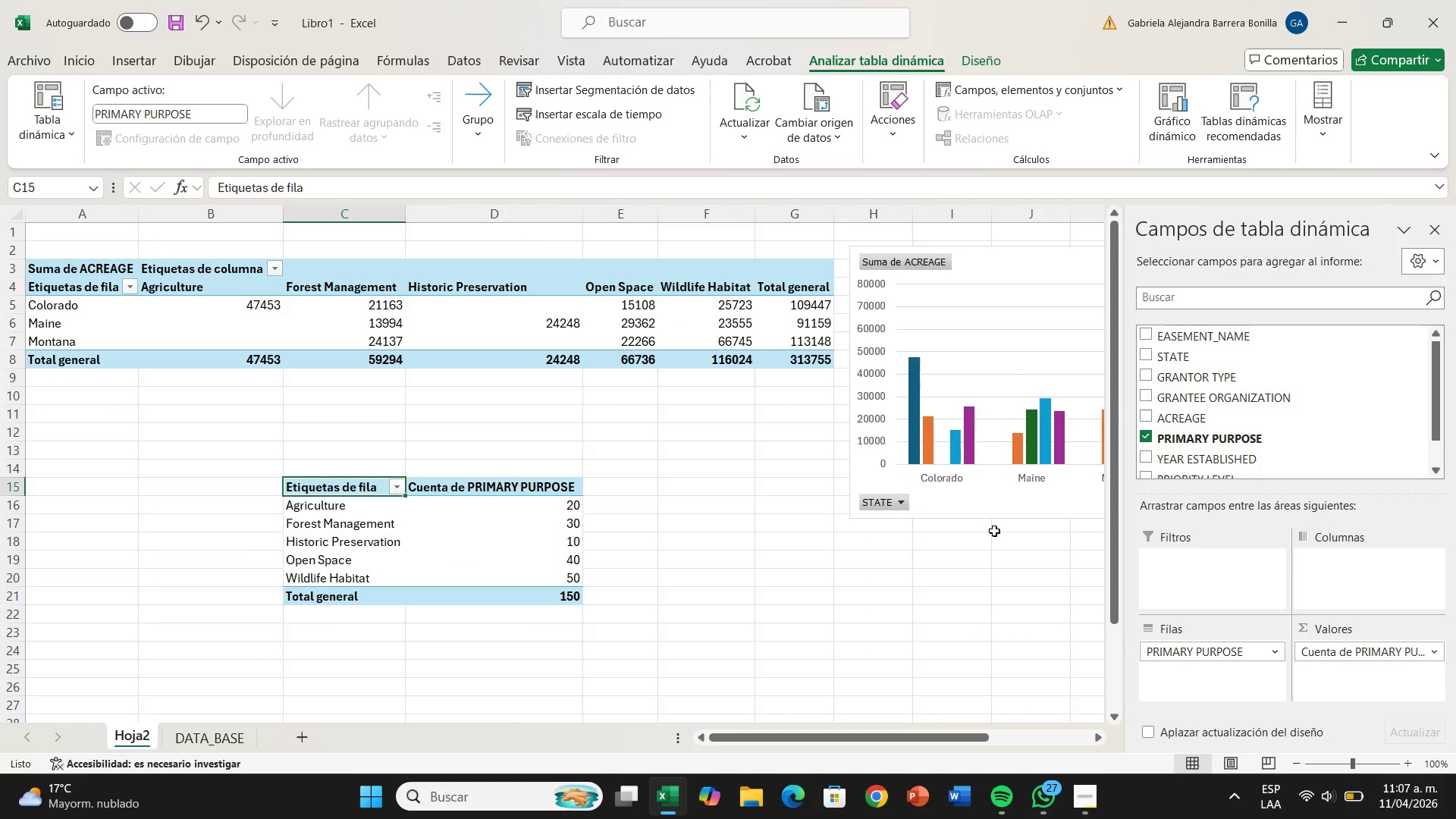 
wait(13.09)
 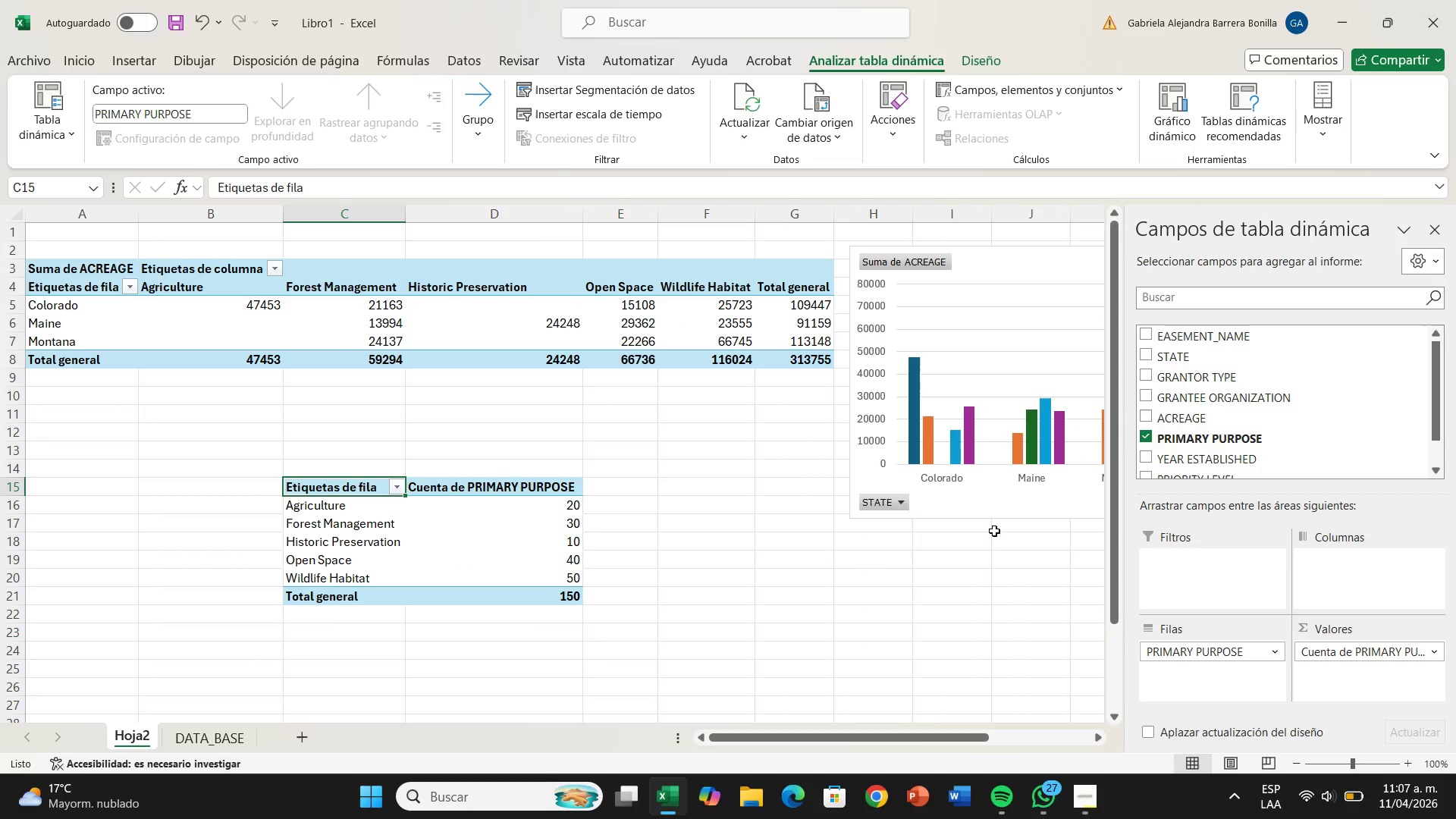 
left_click([1432, 238])
 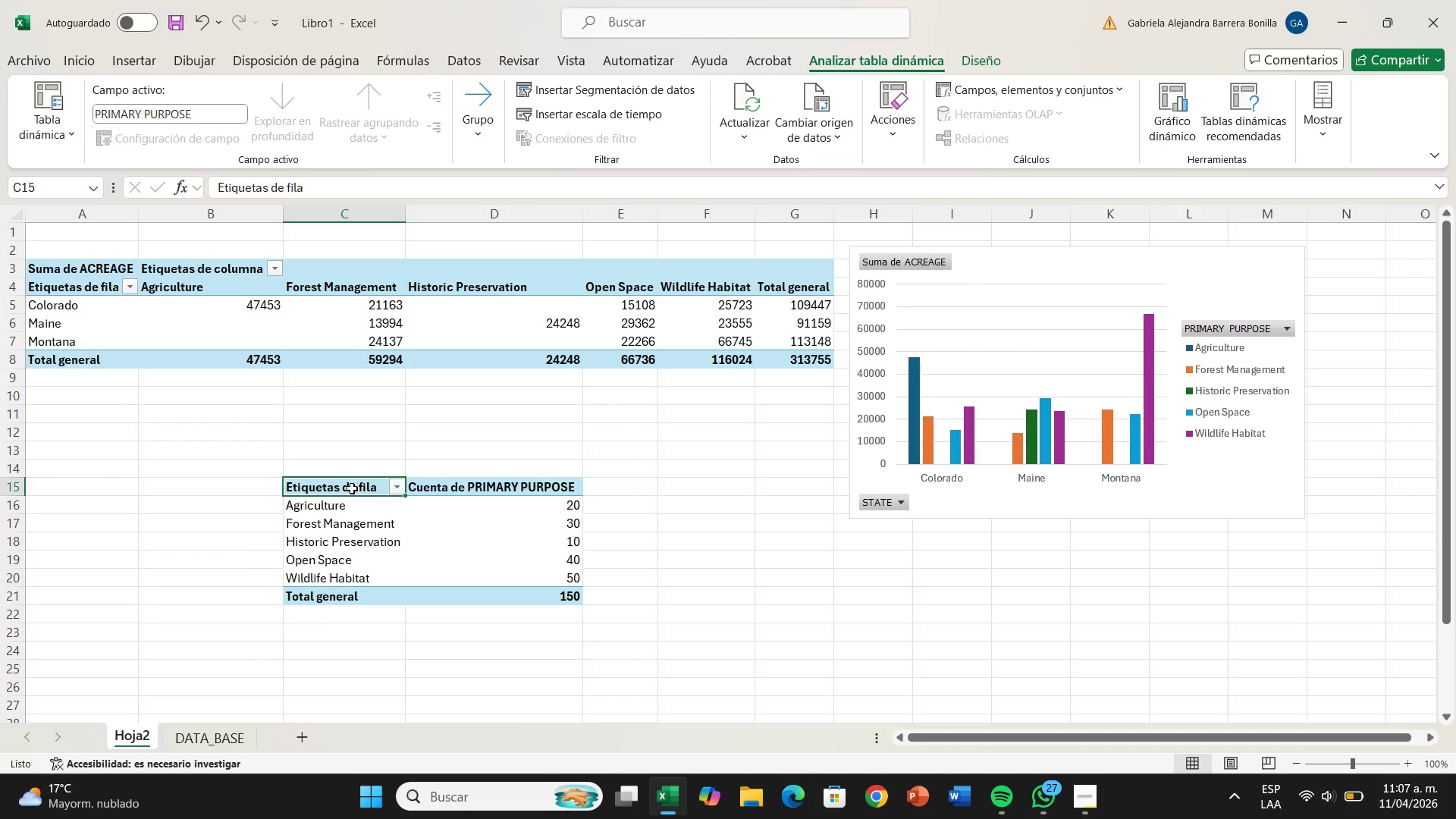 
left_click_drag(start_coordinate=[351, 488], to_coordinate=[283, 486])
 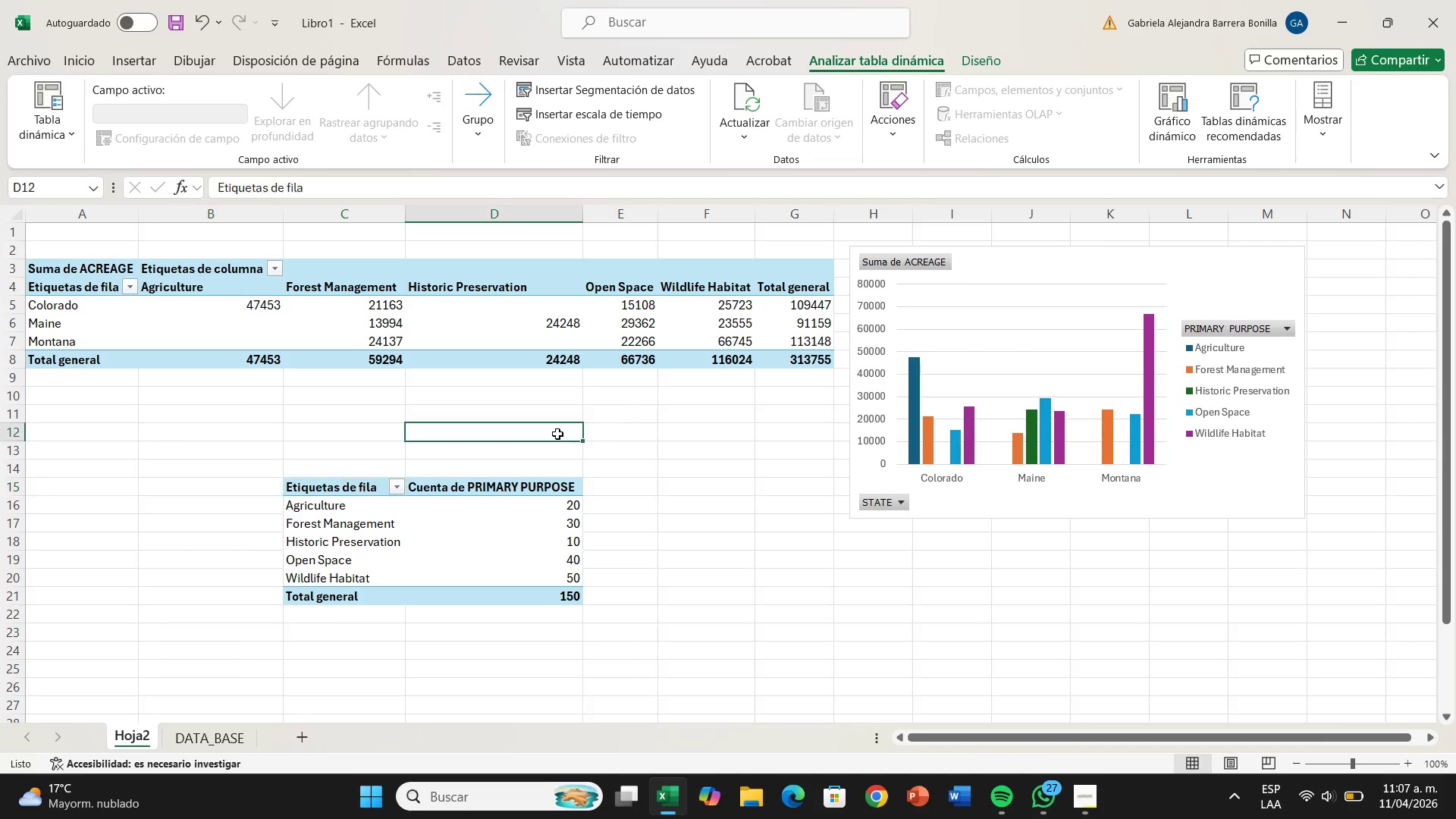 
left_click([557, 434])
 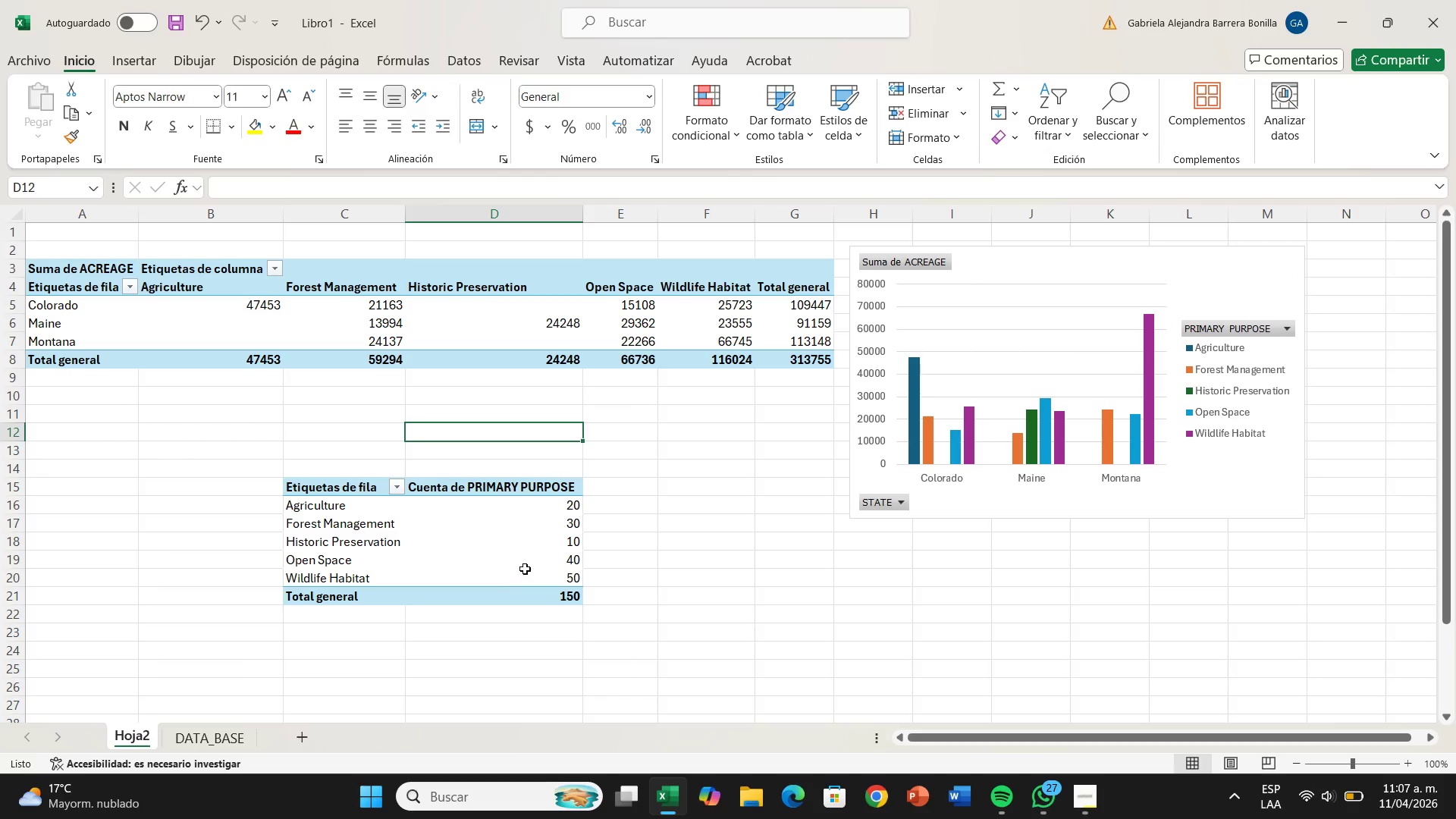 
left_click([525, 569])
 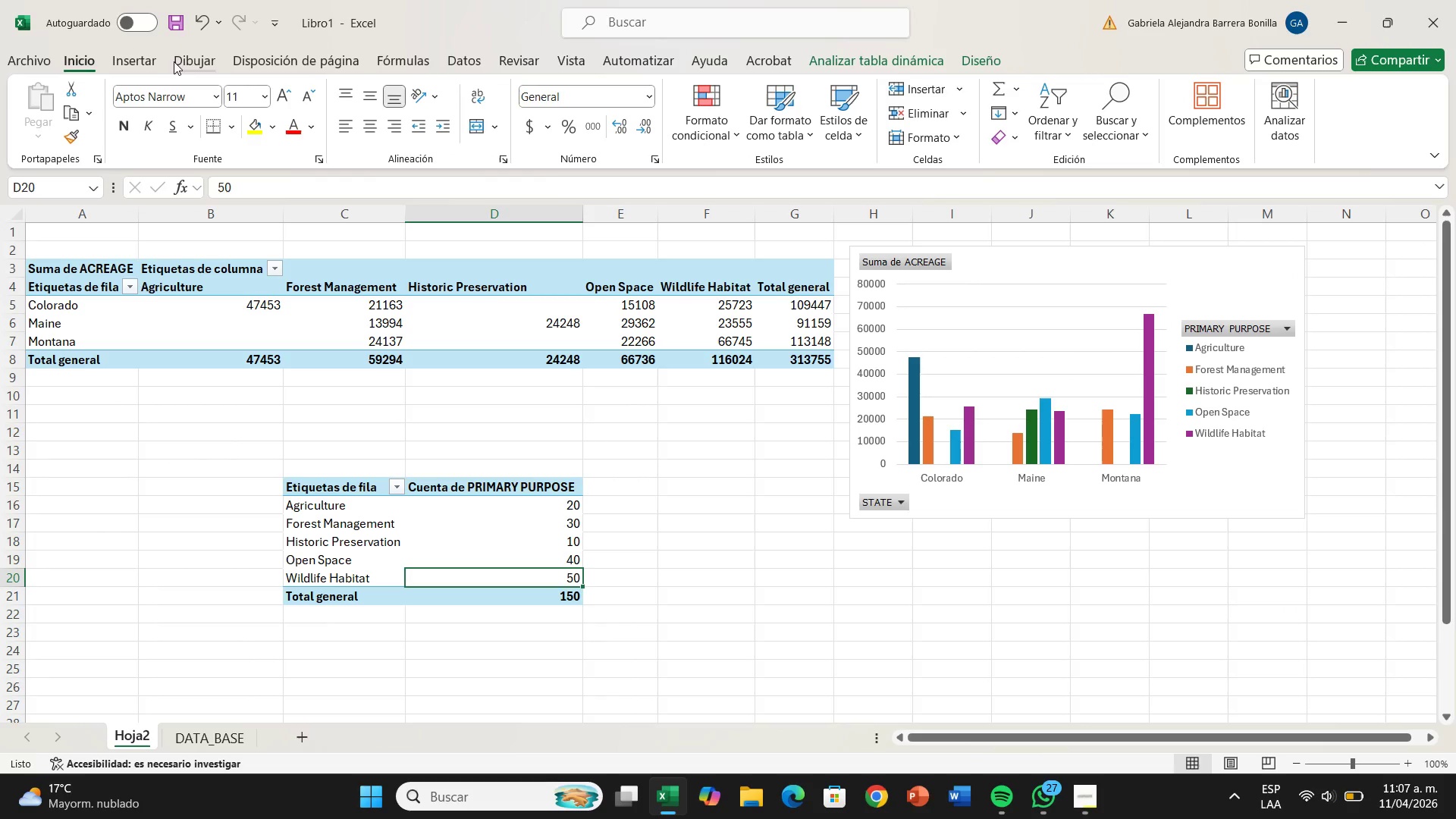 
left_click([119, 64])
 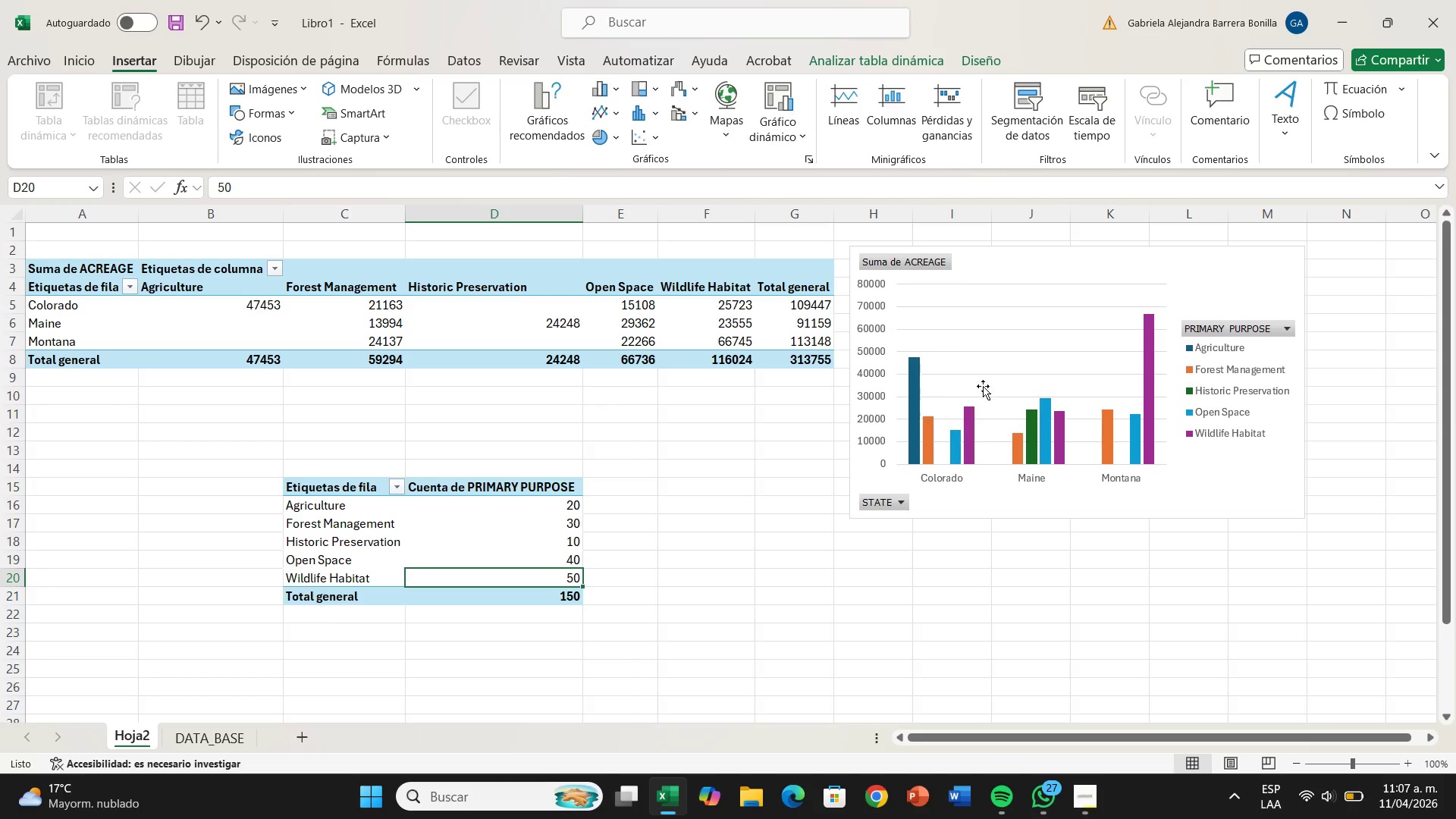 
wait(7.89)
 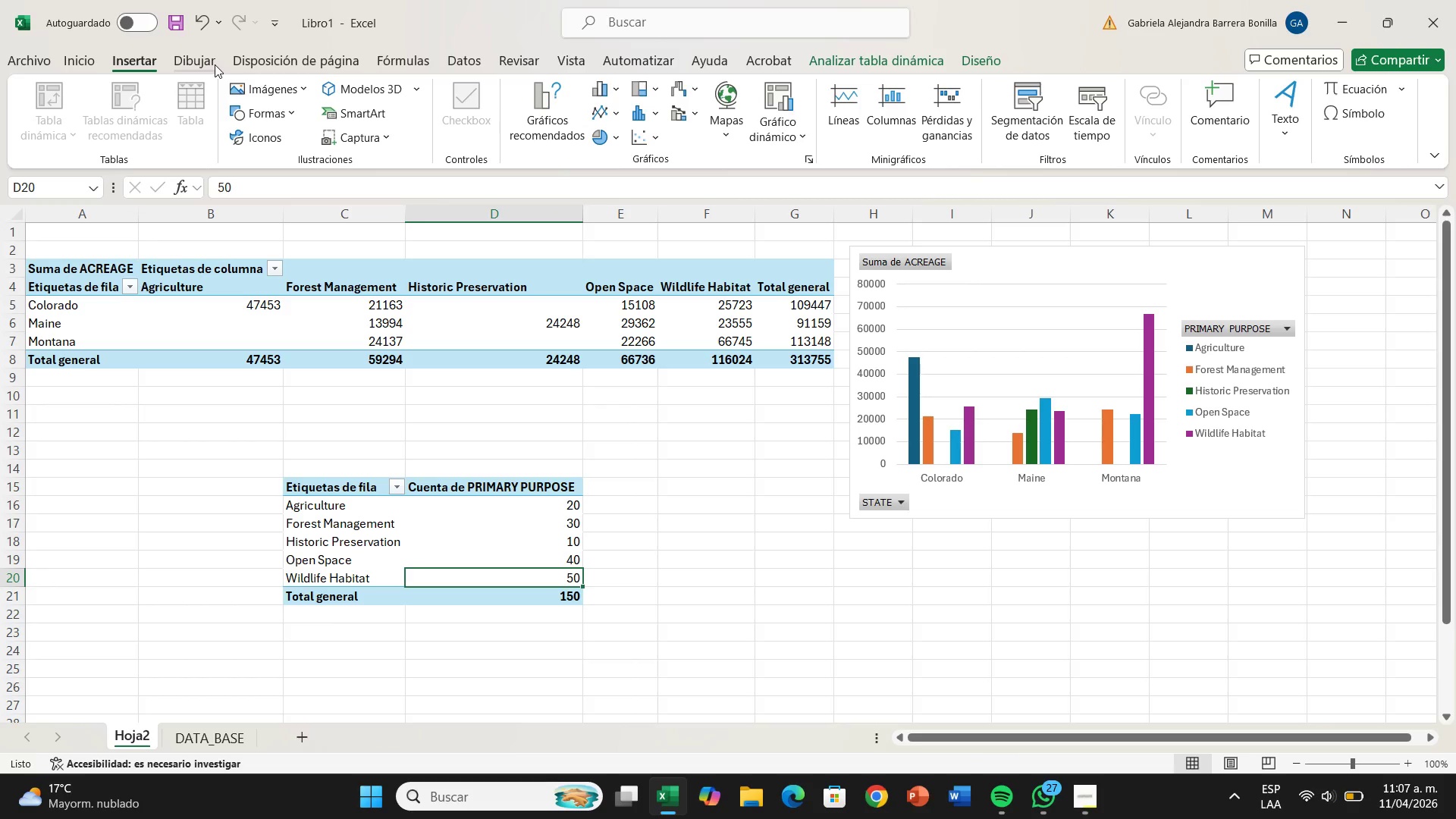 
mouse_move([1067, 444])
 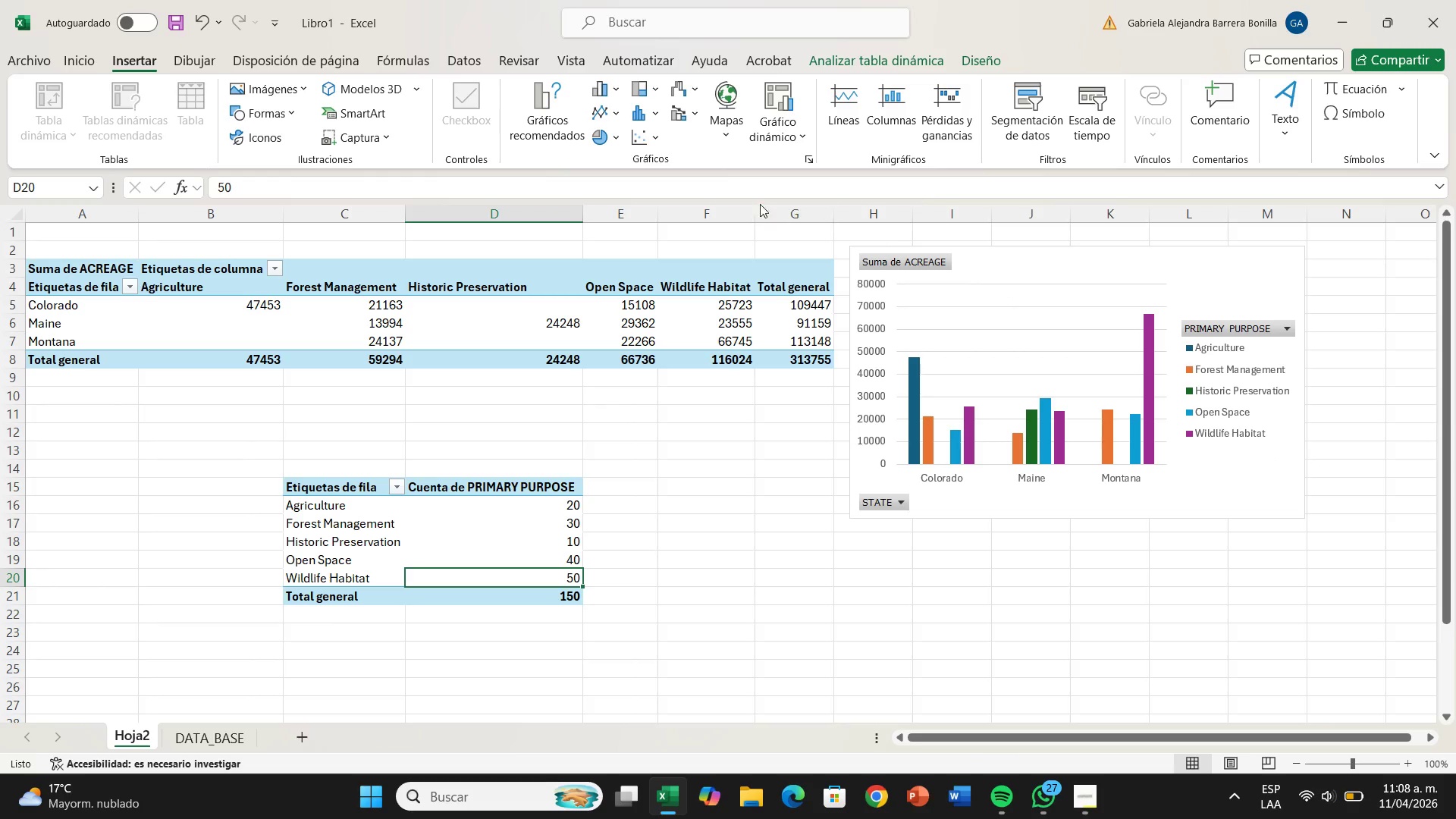 
wait(7.61)
 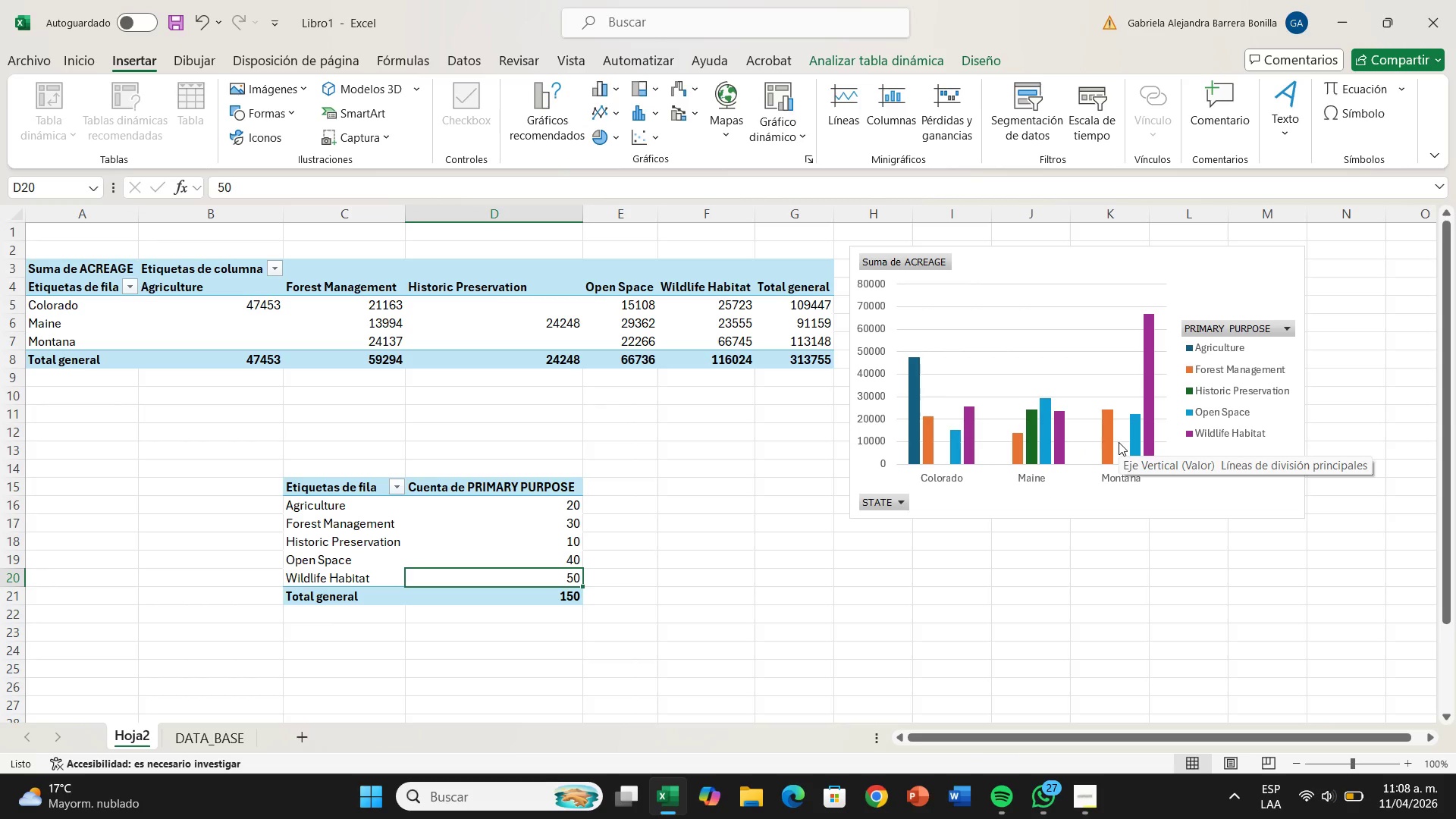 
left_click([597, 139])
 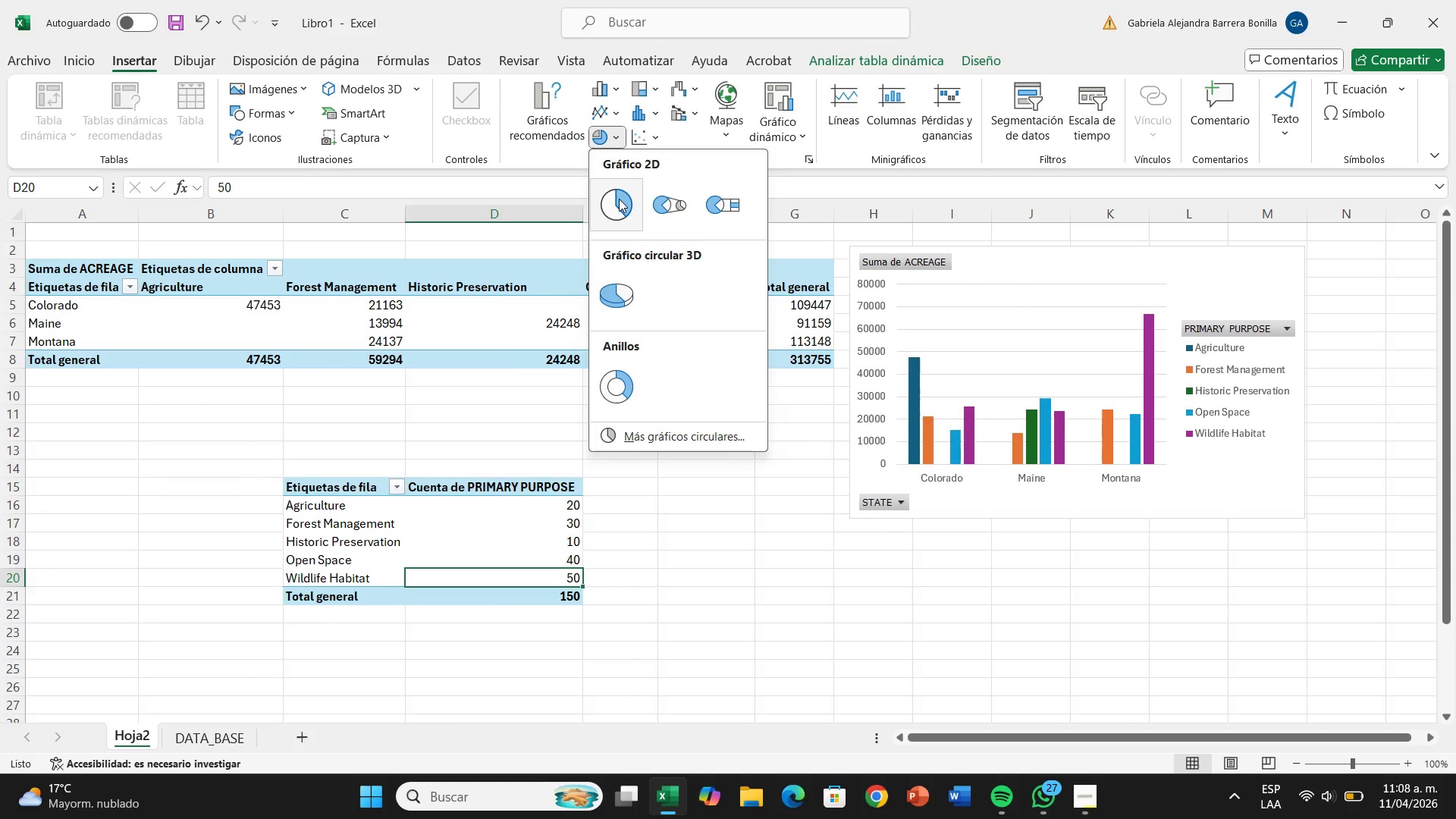 
left_click([619, 199])
 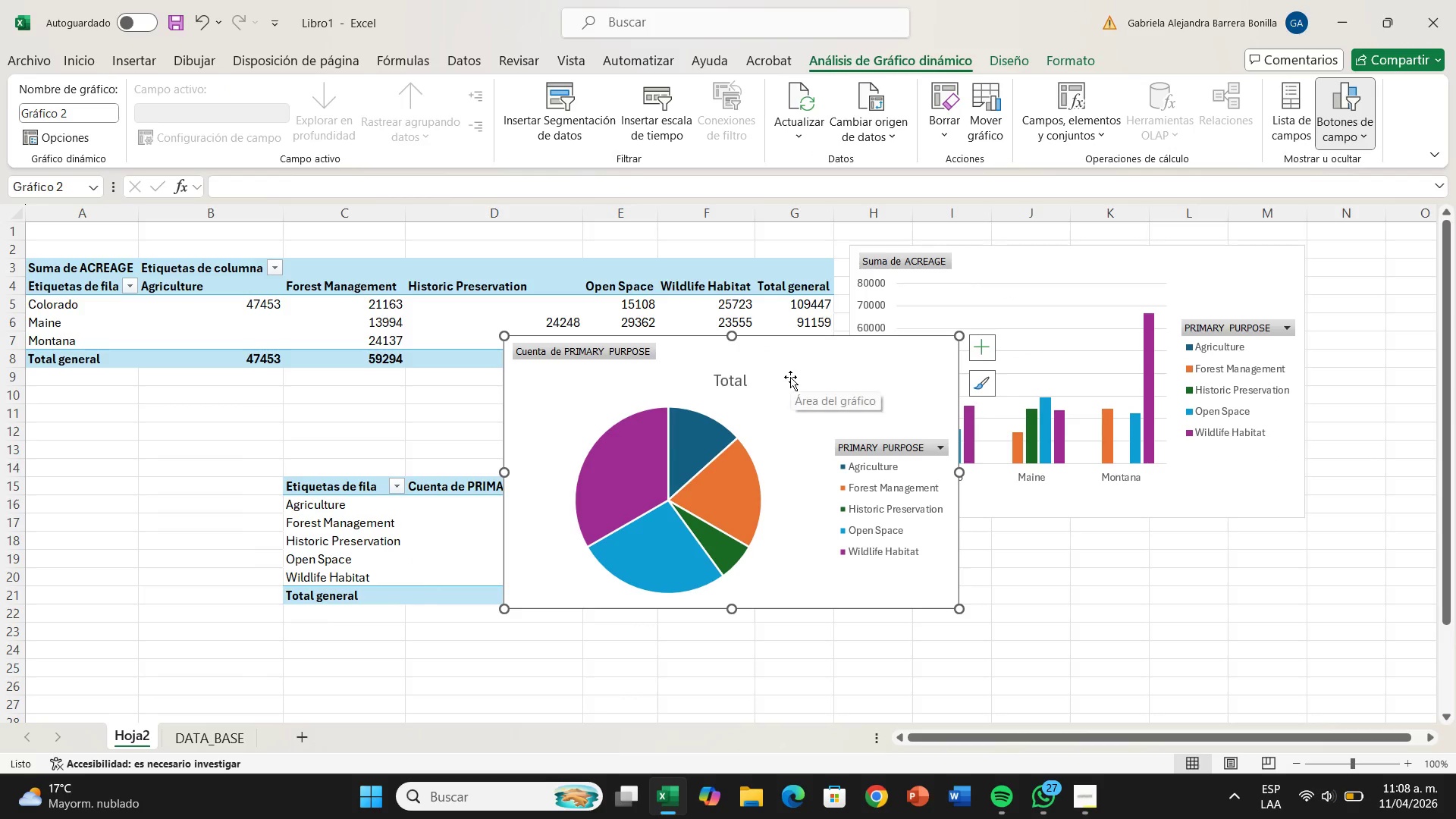 
left_click_drag(start_coordinate=[790, 377], to_coordinate=[808, 504])
 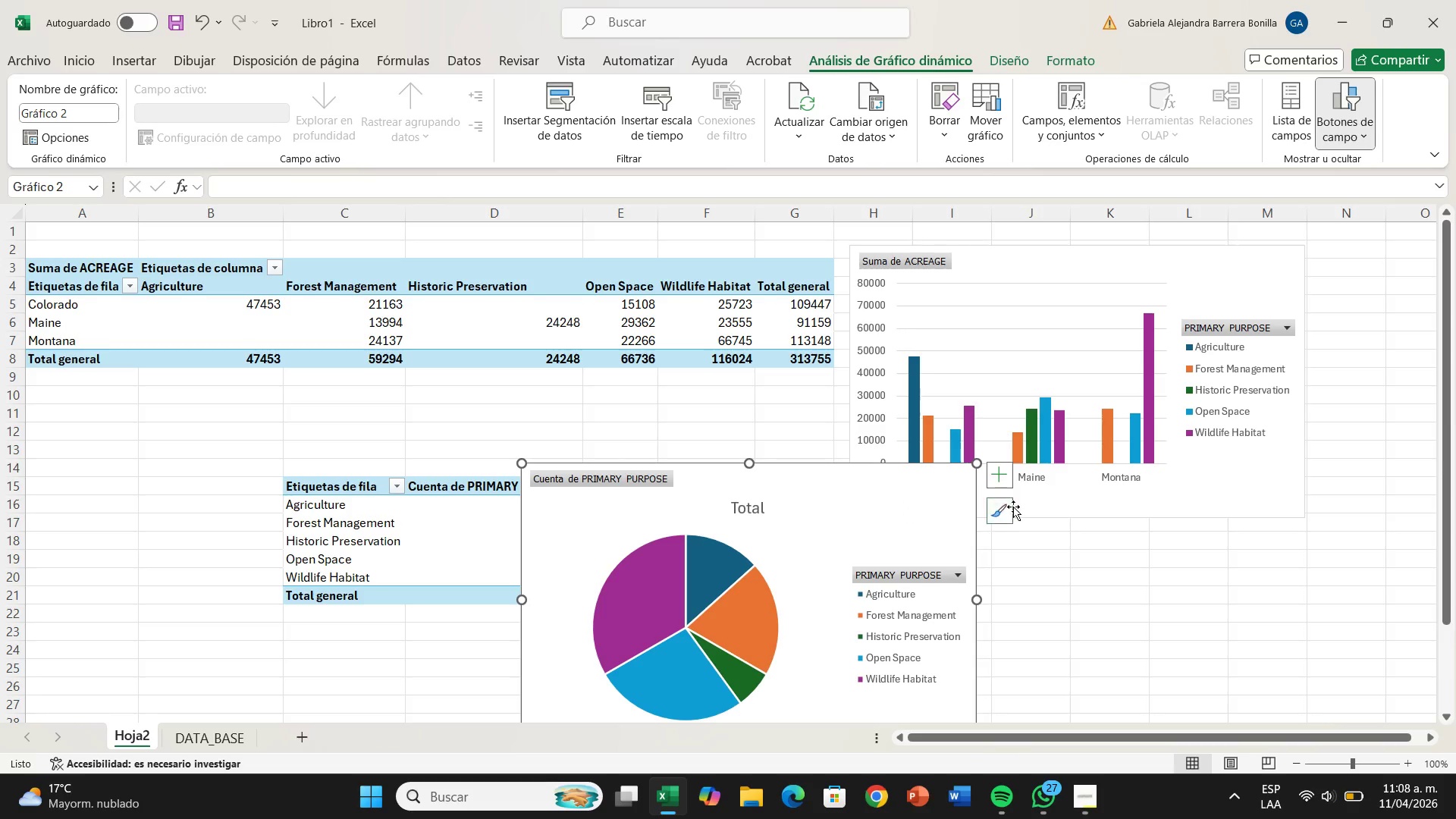 
scroll: coordinate [1013, 505], scroll_direction: down, amount: 2.0
 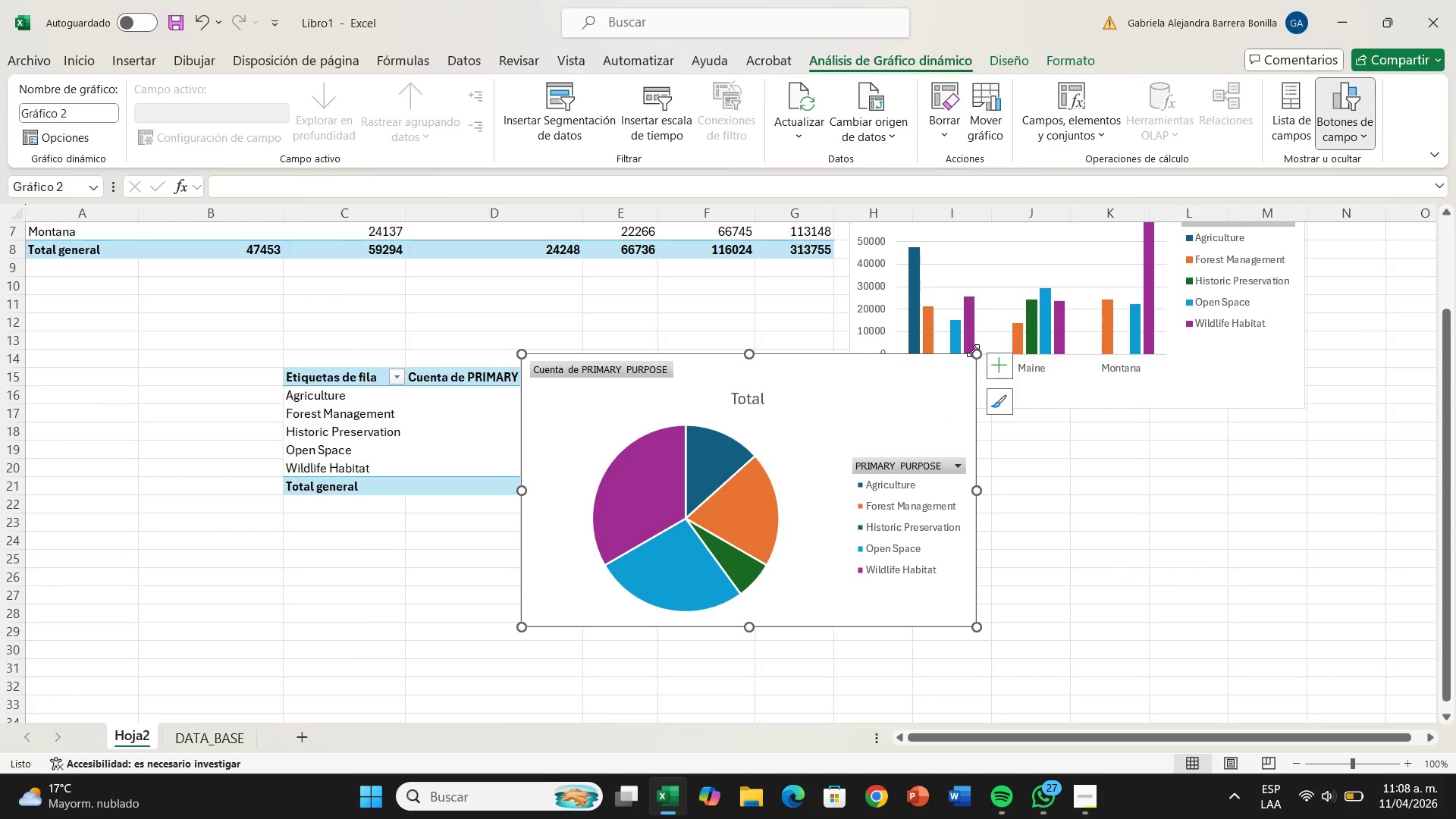 
left_click_drag(start_coordinate=[973, 350], to_coordinate=[937, 388])
 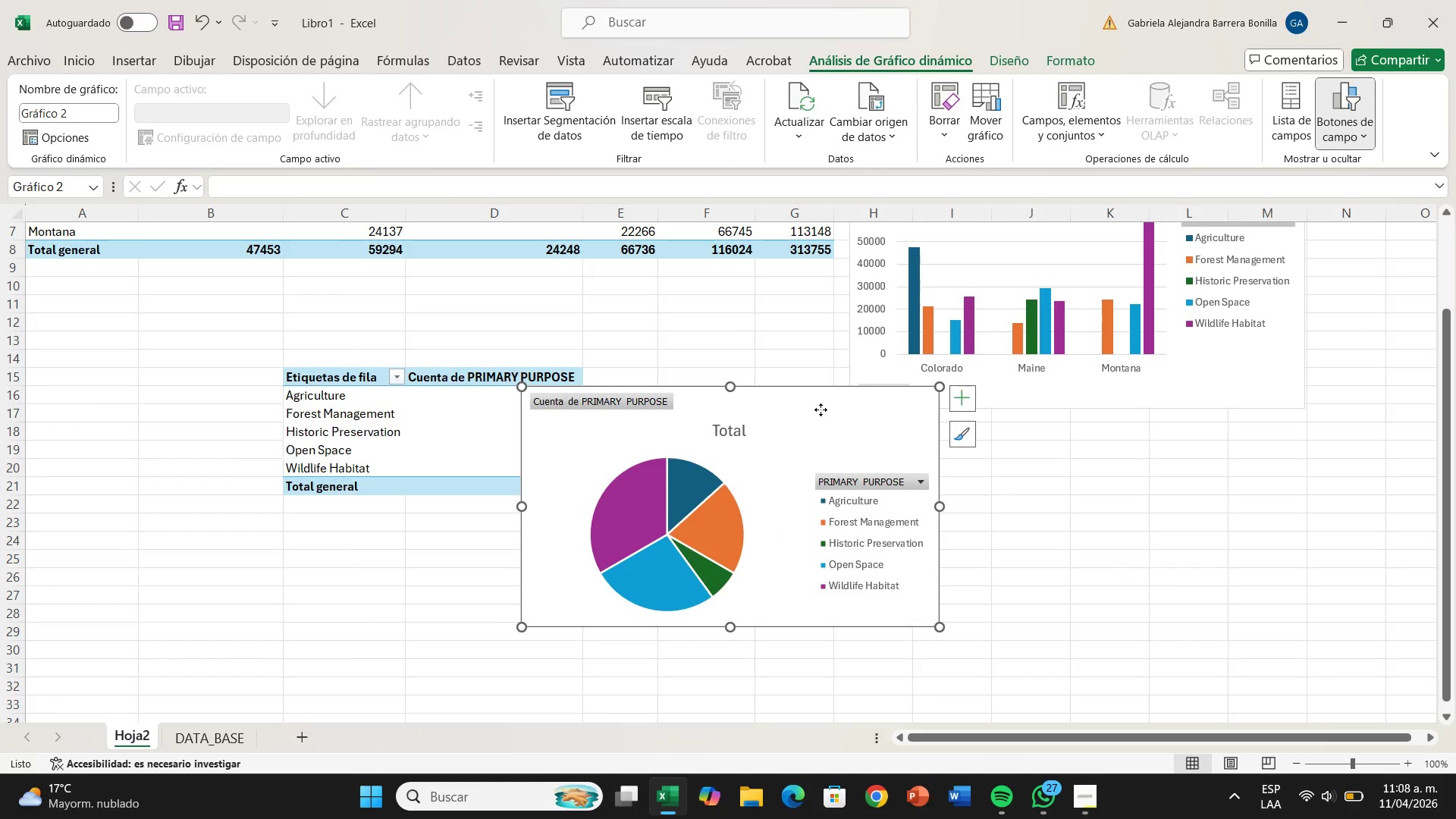 
left_click_drag(start_coordinate=[821, 410], to_coordinate=[1143, 457])
 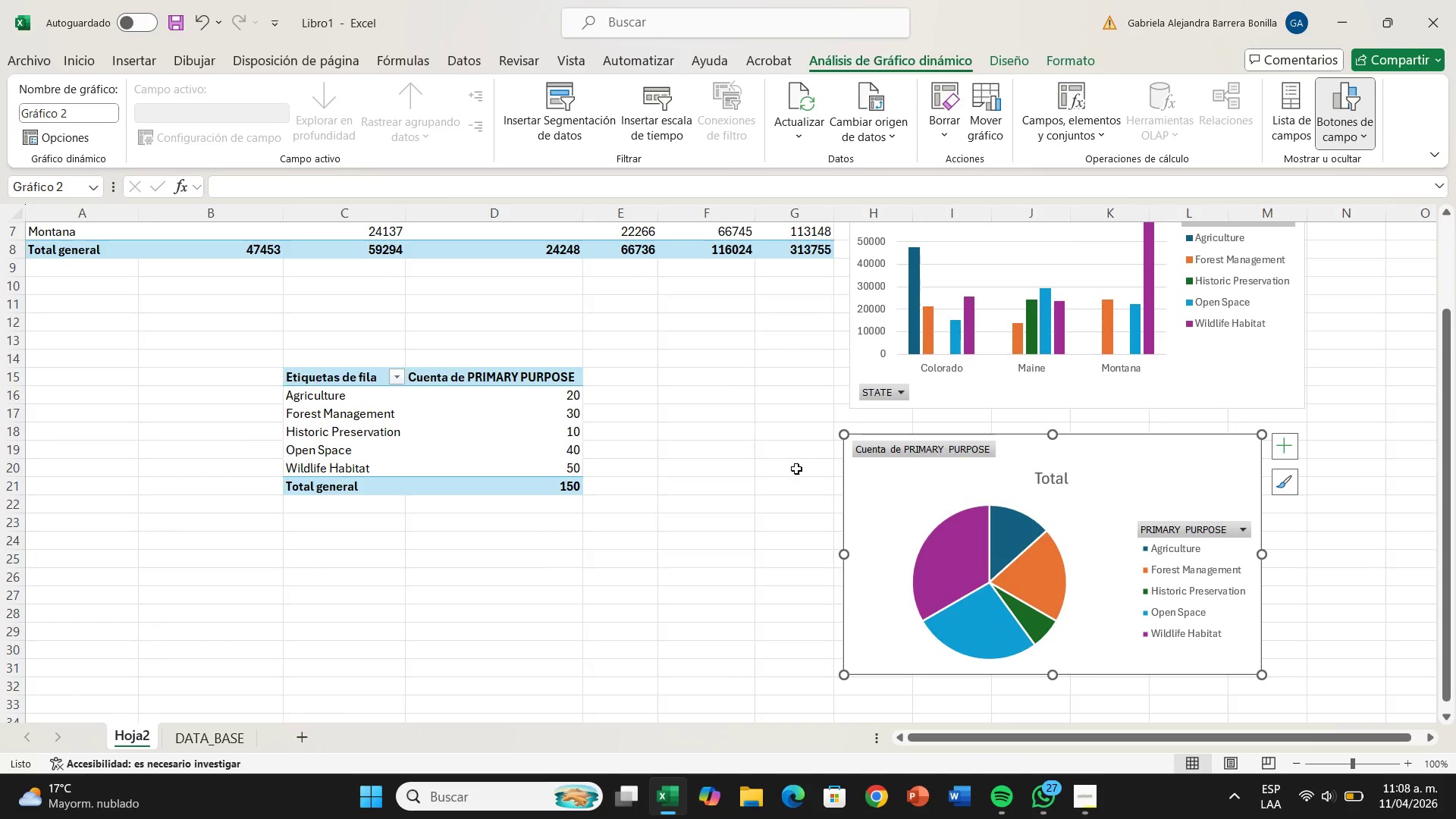 
scroll: coordinate [503, 663], scroll_direction: up, amount: 2.0
 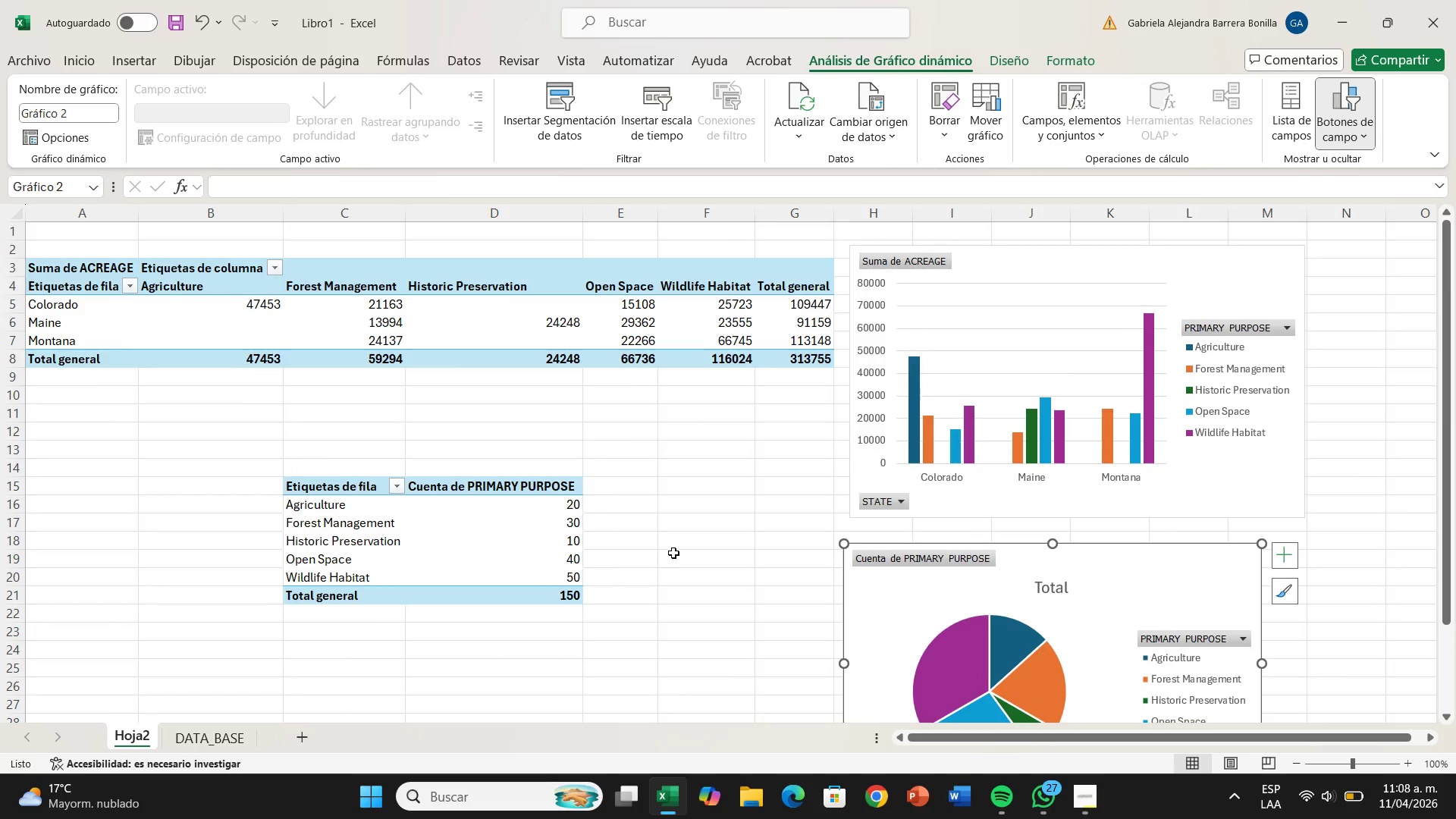 
wait(13.28)
 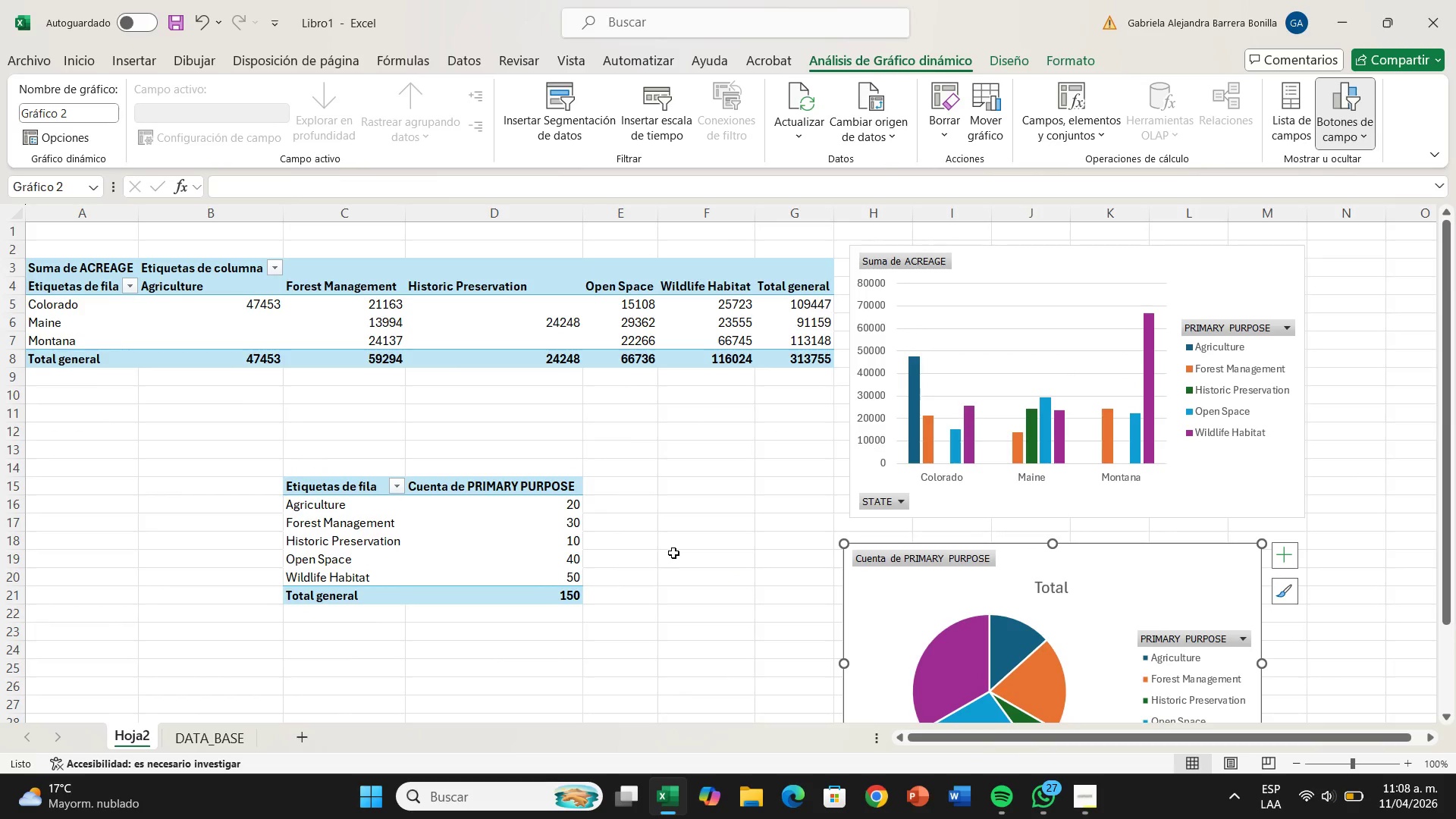 
left_click([946, 669])
 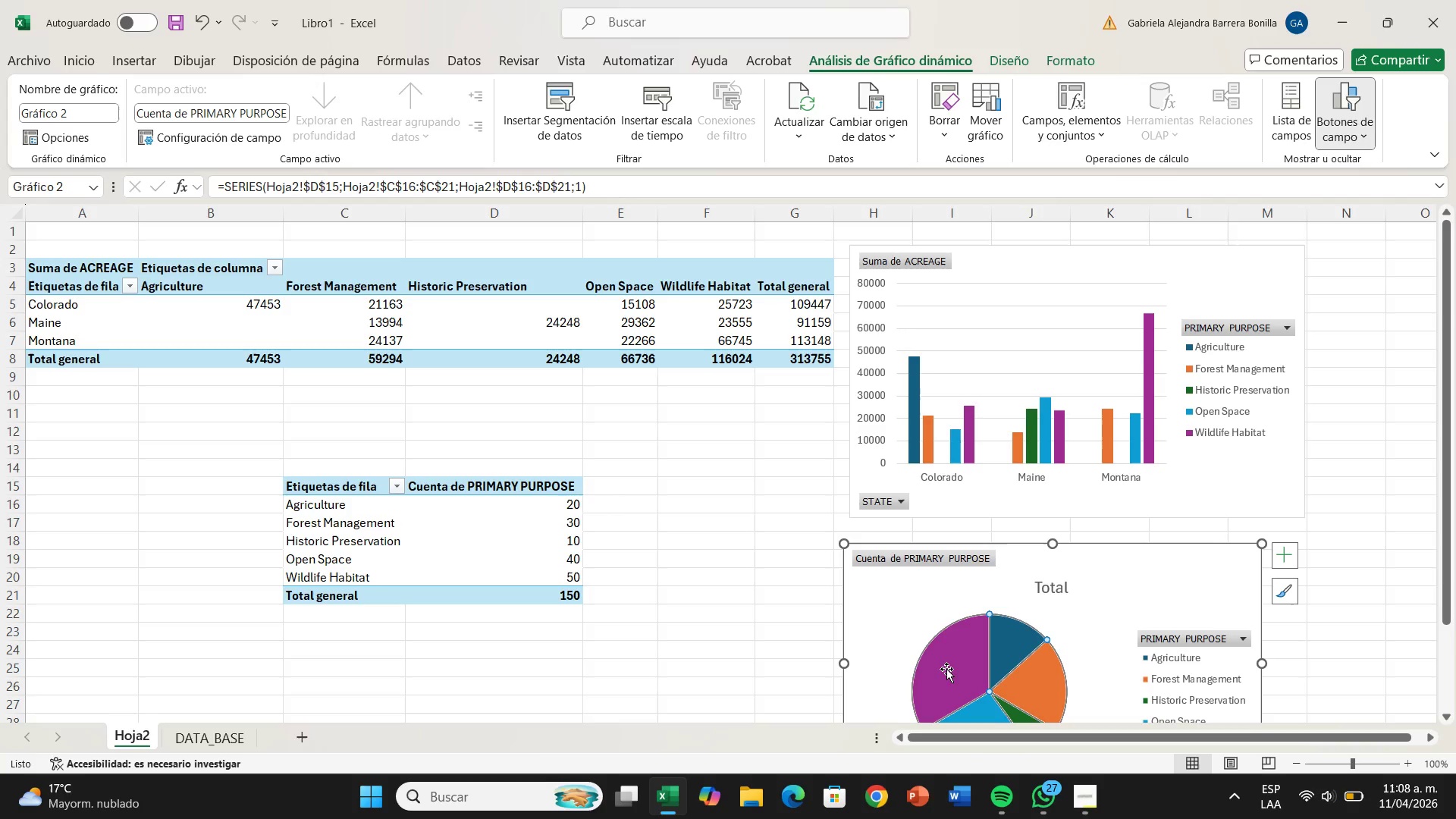 
right_click([946, 669])
 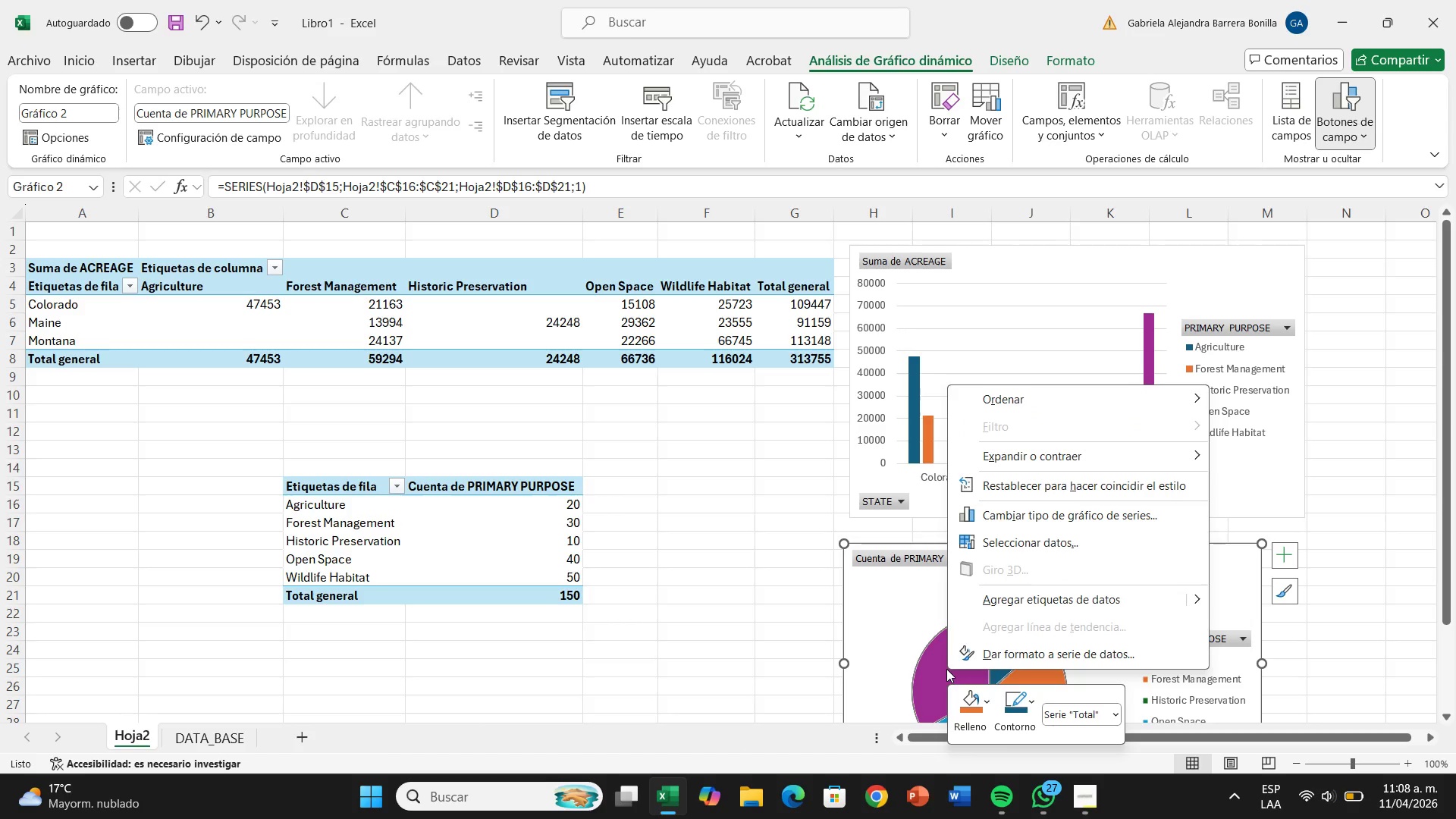 
scroll: coordinate [946, 669], scroll_direction: down, amount: 2.0
 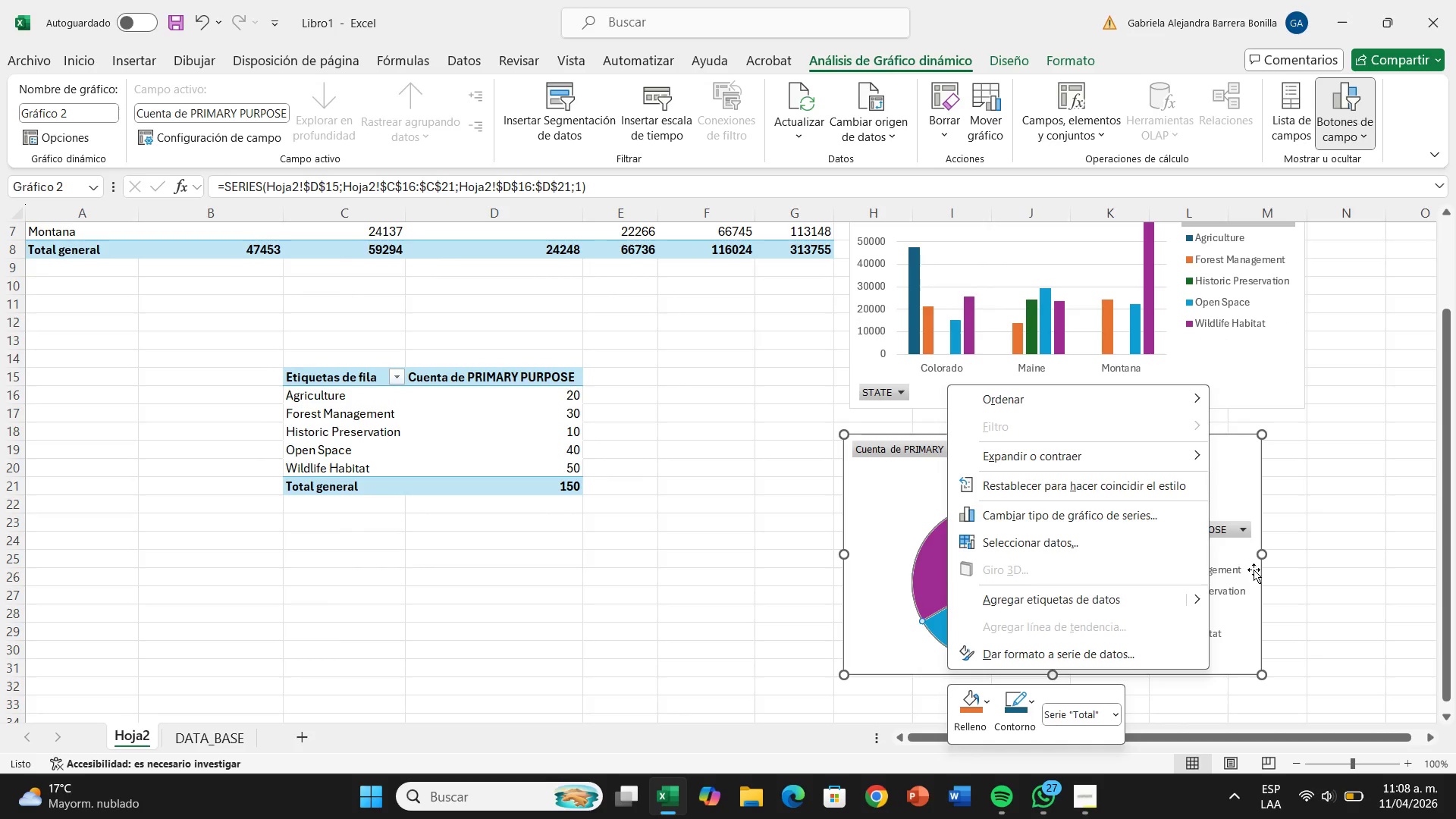 
left_click([1041, 651])
 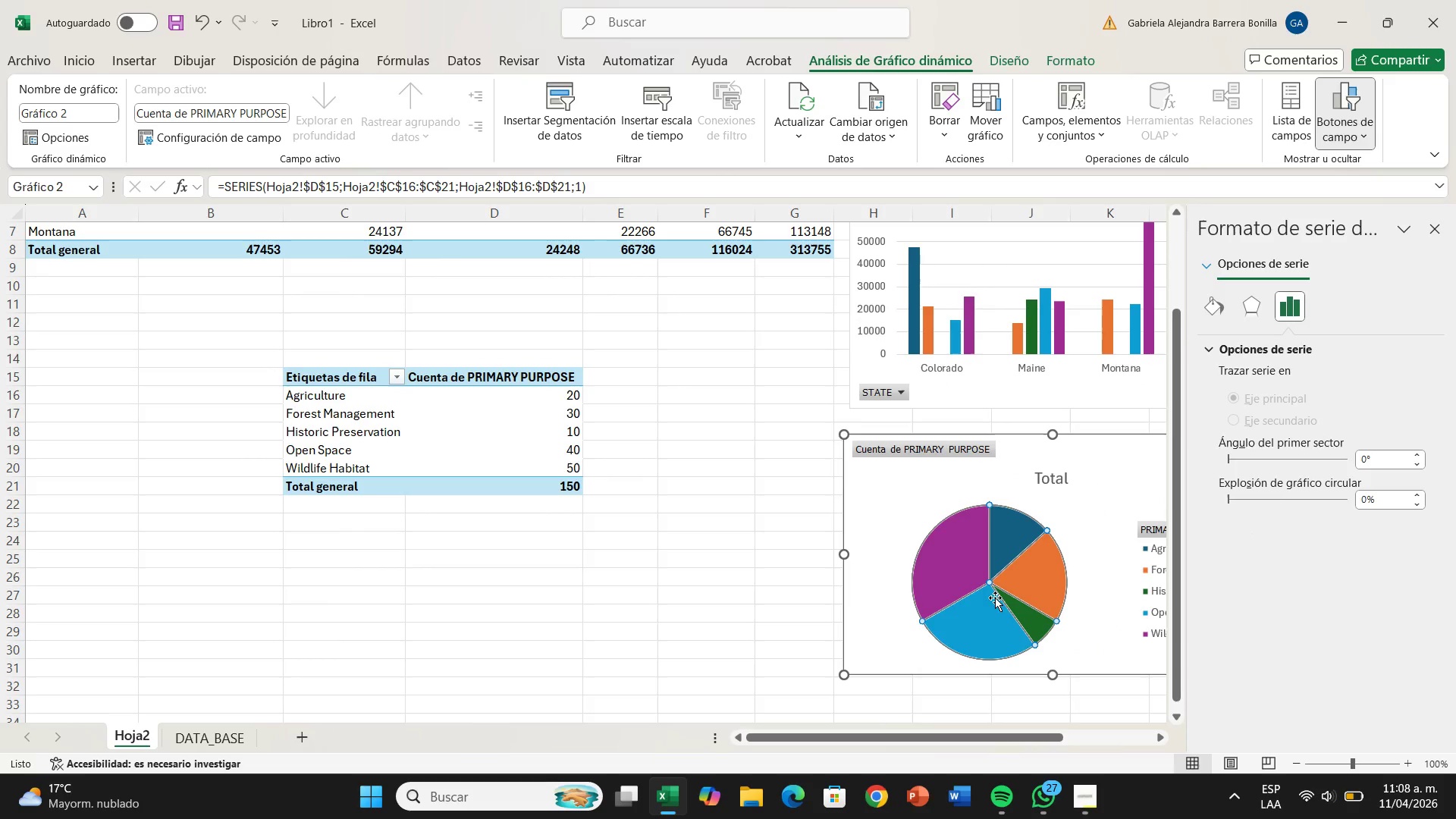 
right_click([963, 580])
 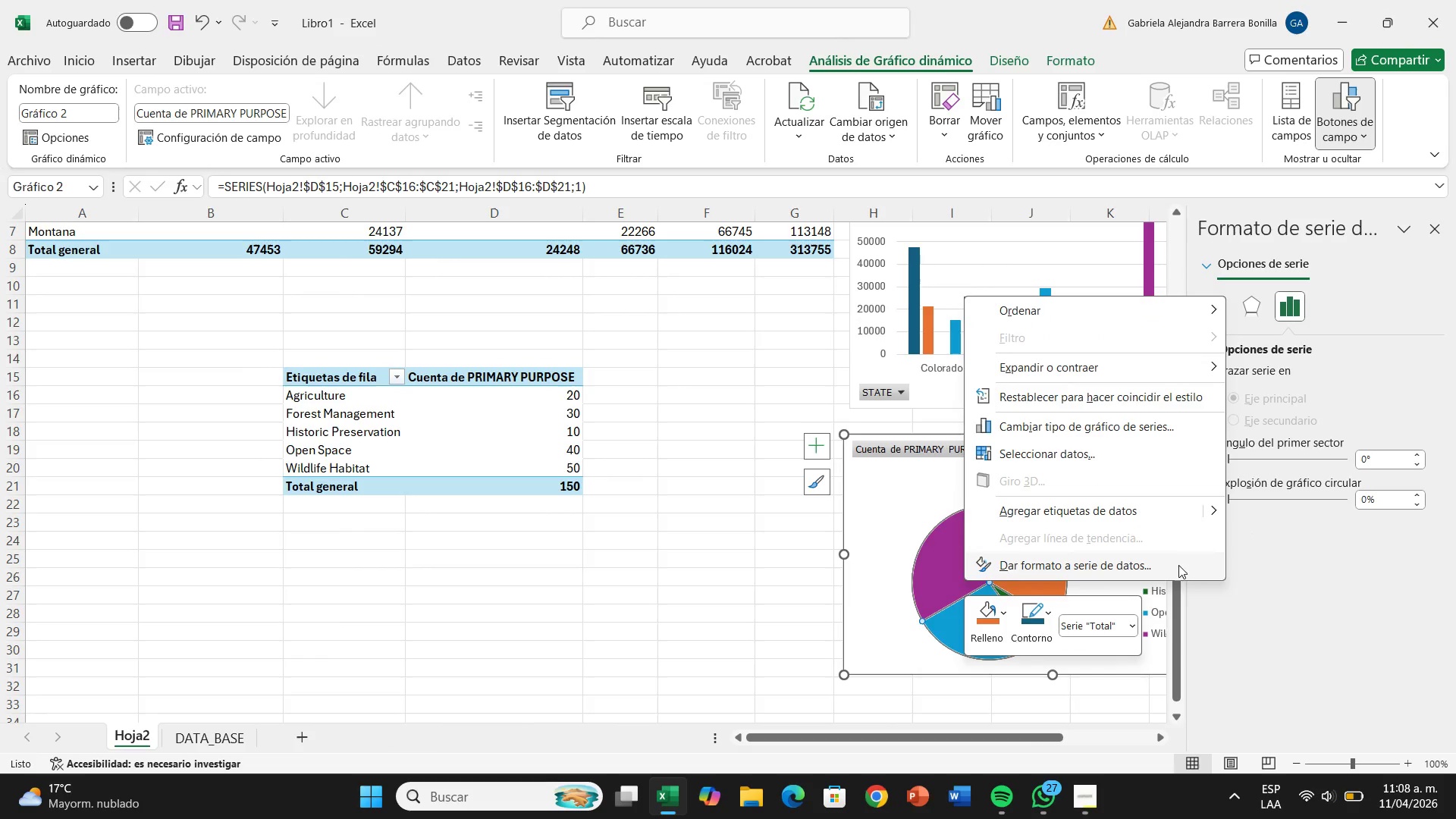 
left_click([1170, 560])
 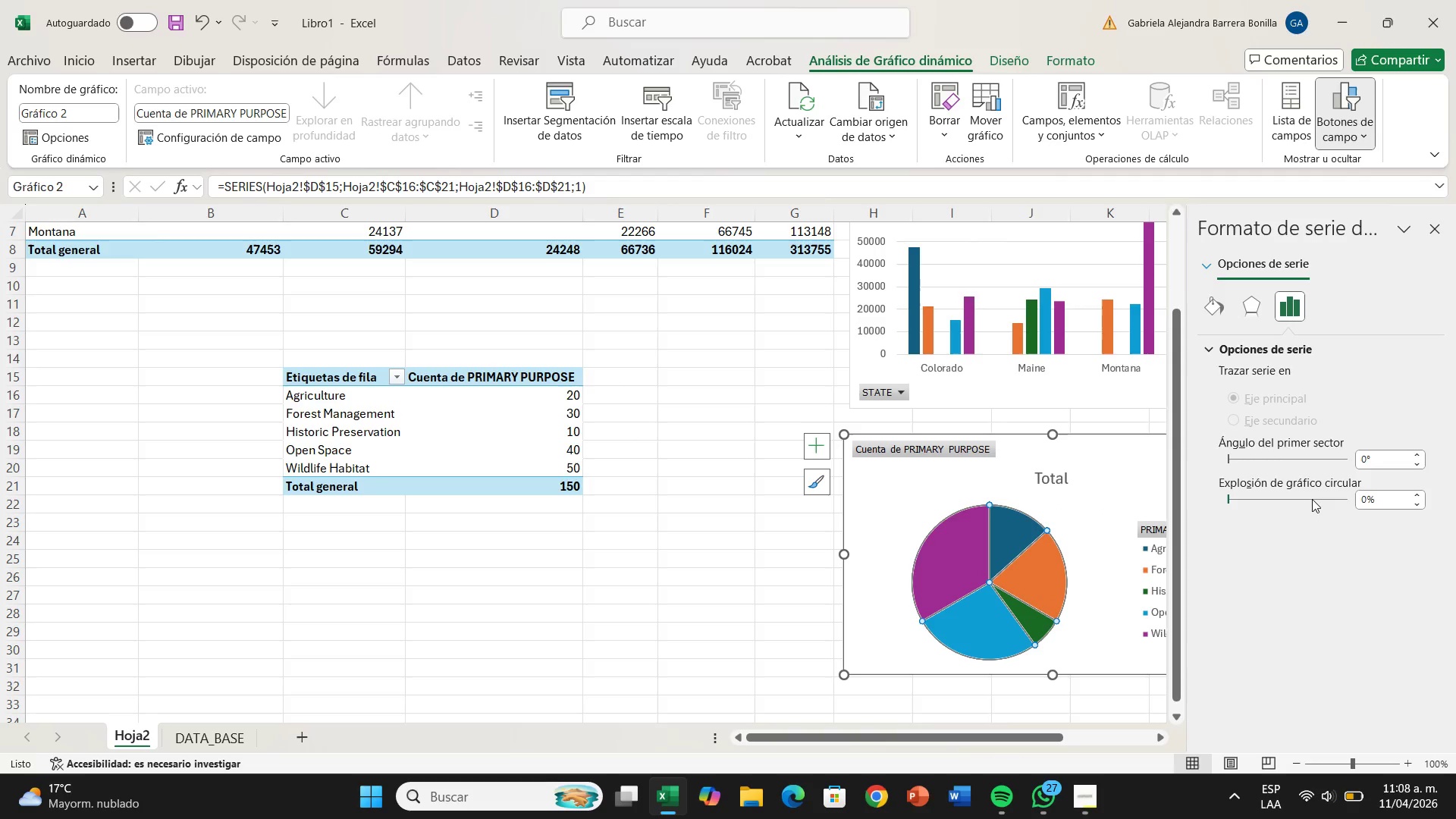 
wait(6.55)
 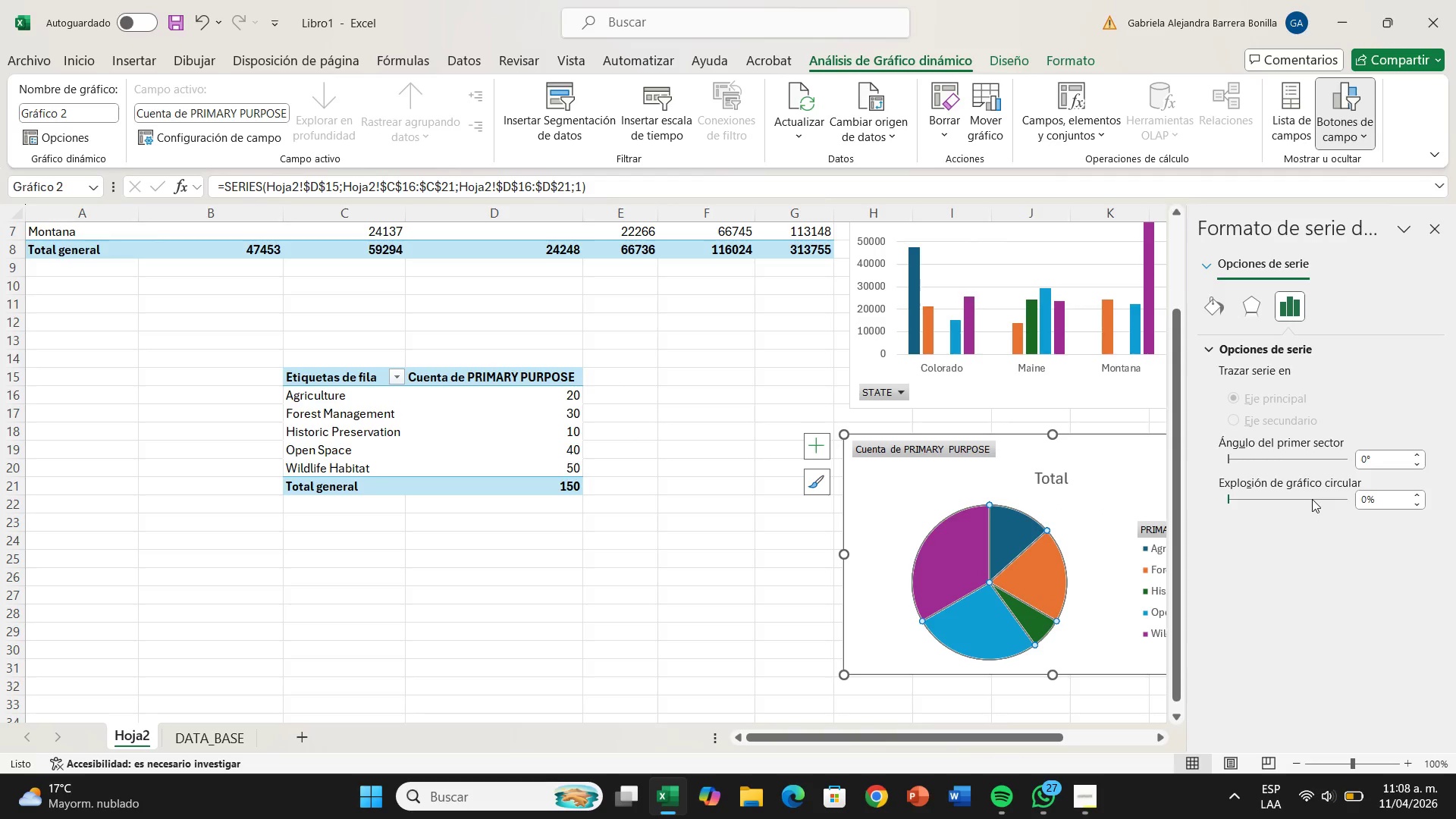 
left_click([1442, 221])
 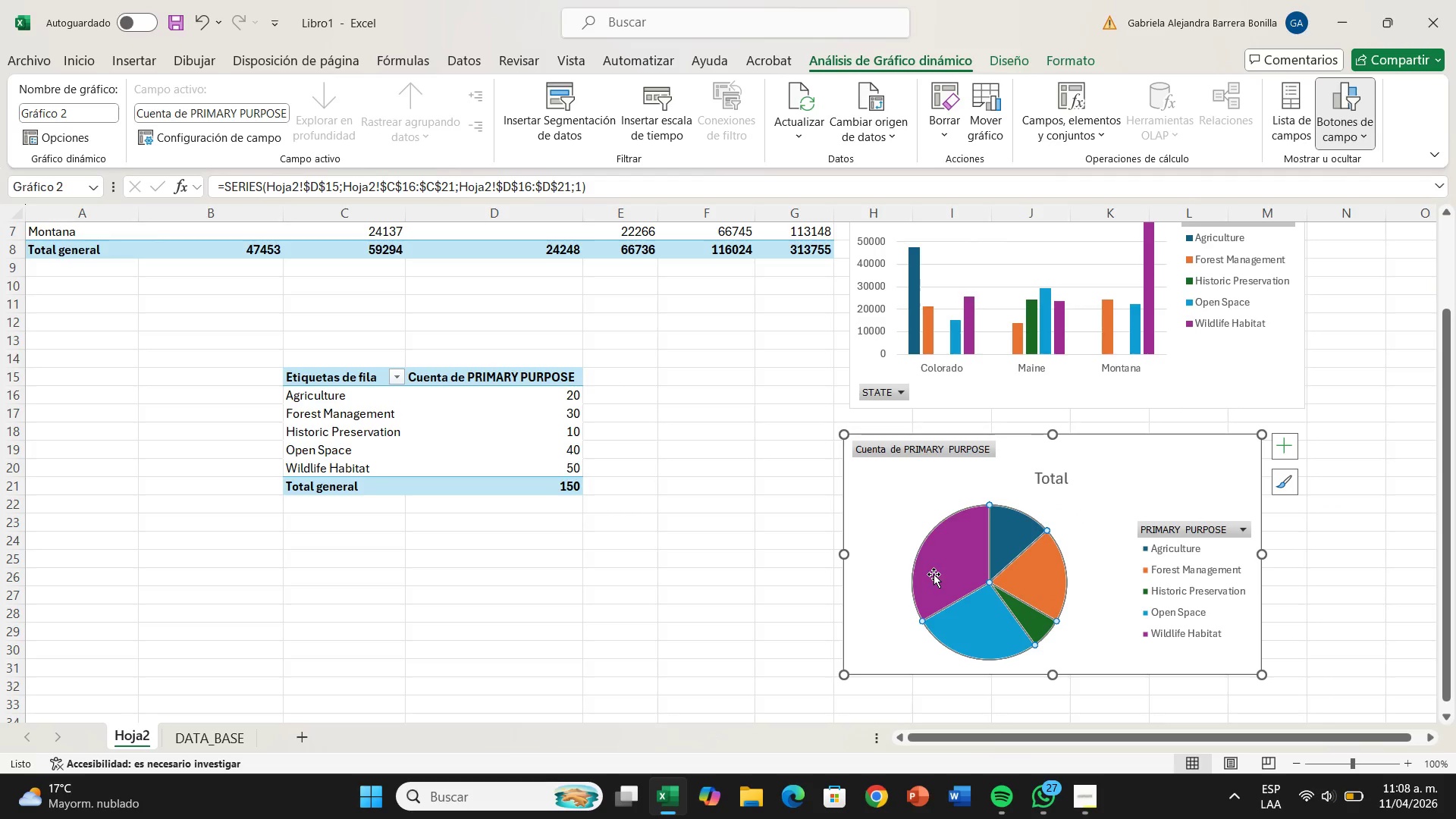 
right_click([950, 563])
 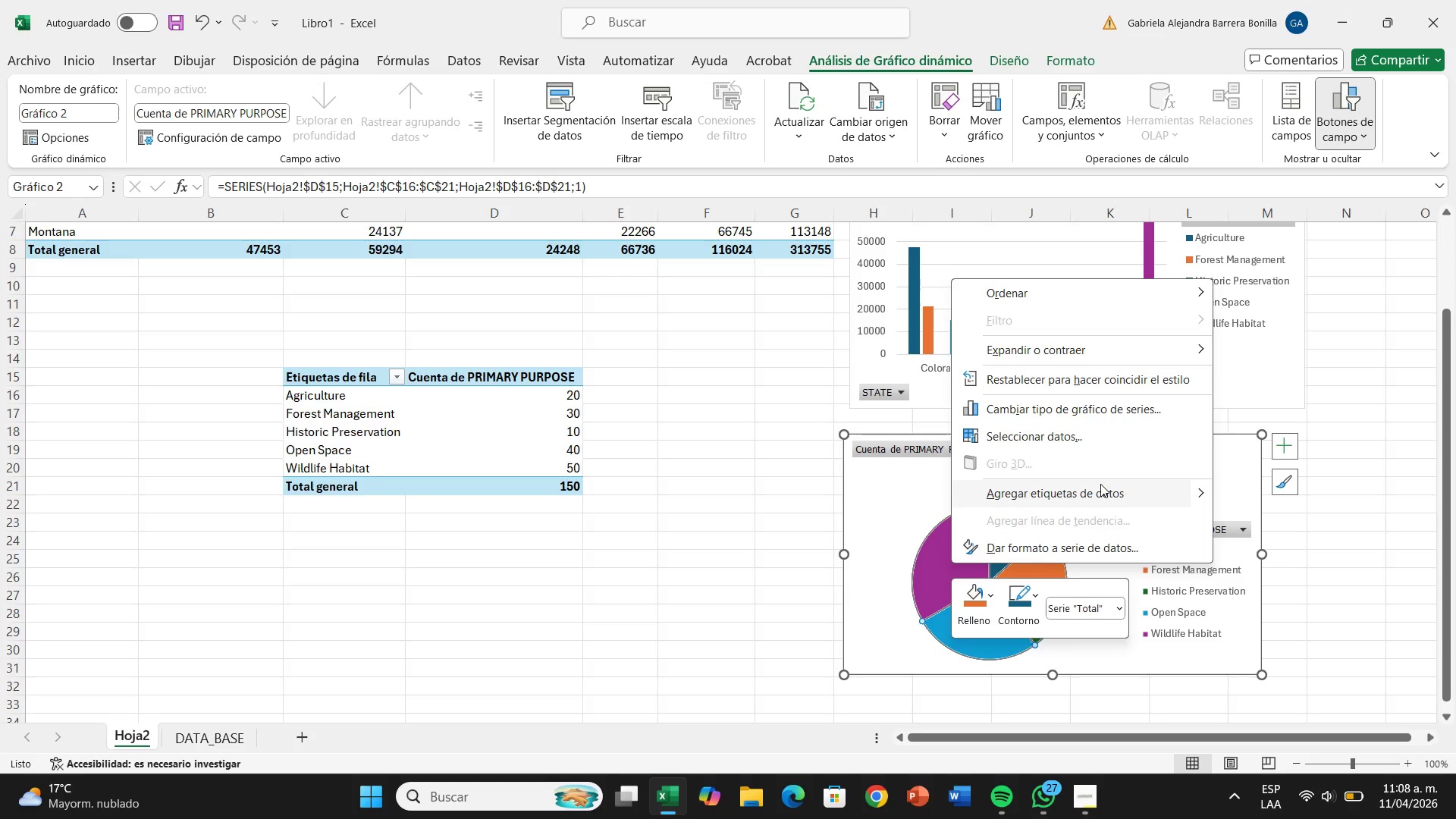 
left_click([1100, 485])
 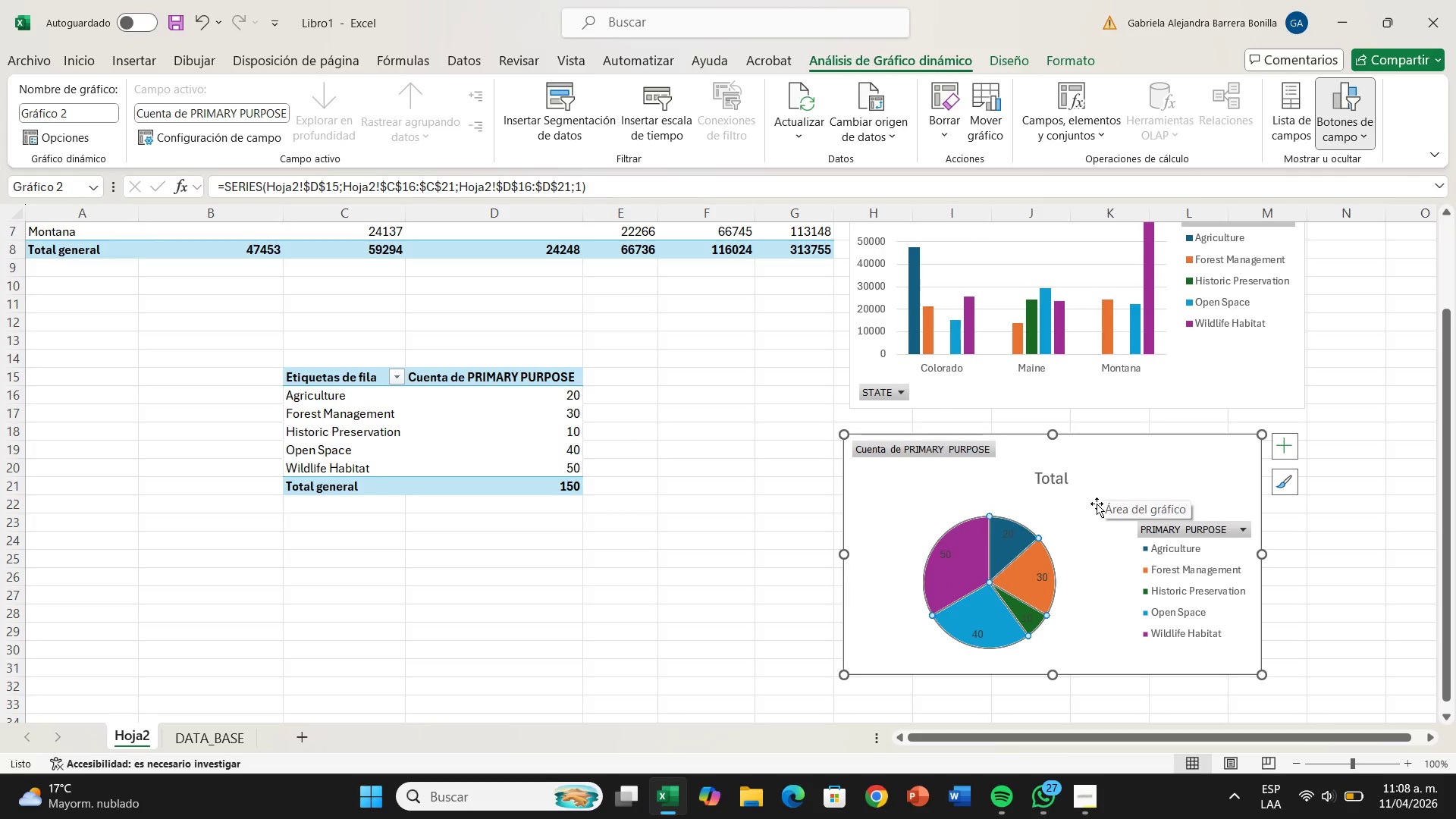 
mouse_move([956, 531])
 